 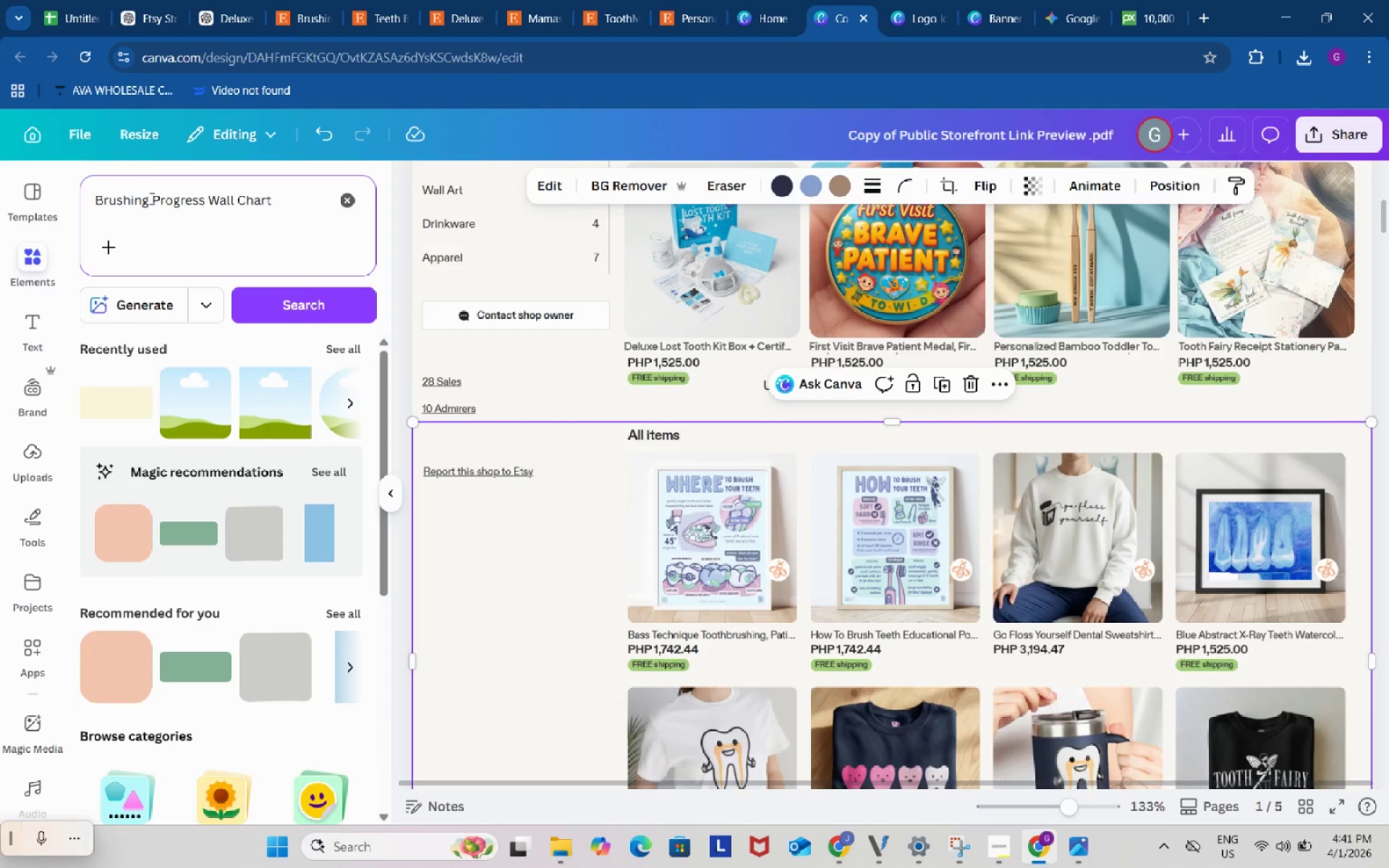 
type(Teeth )
 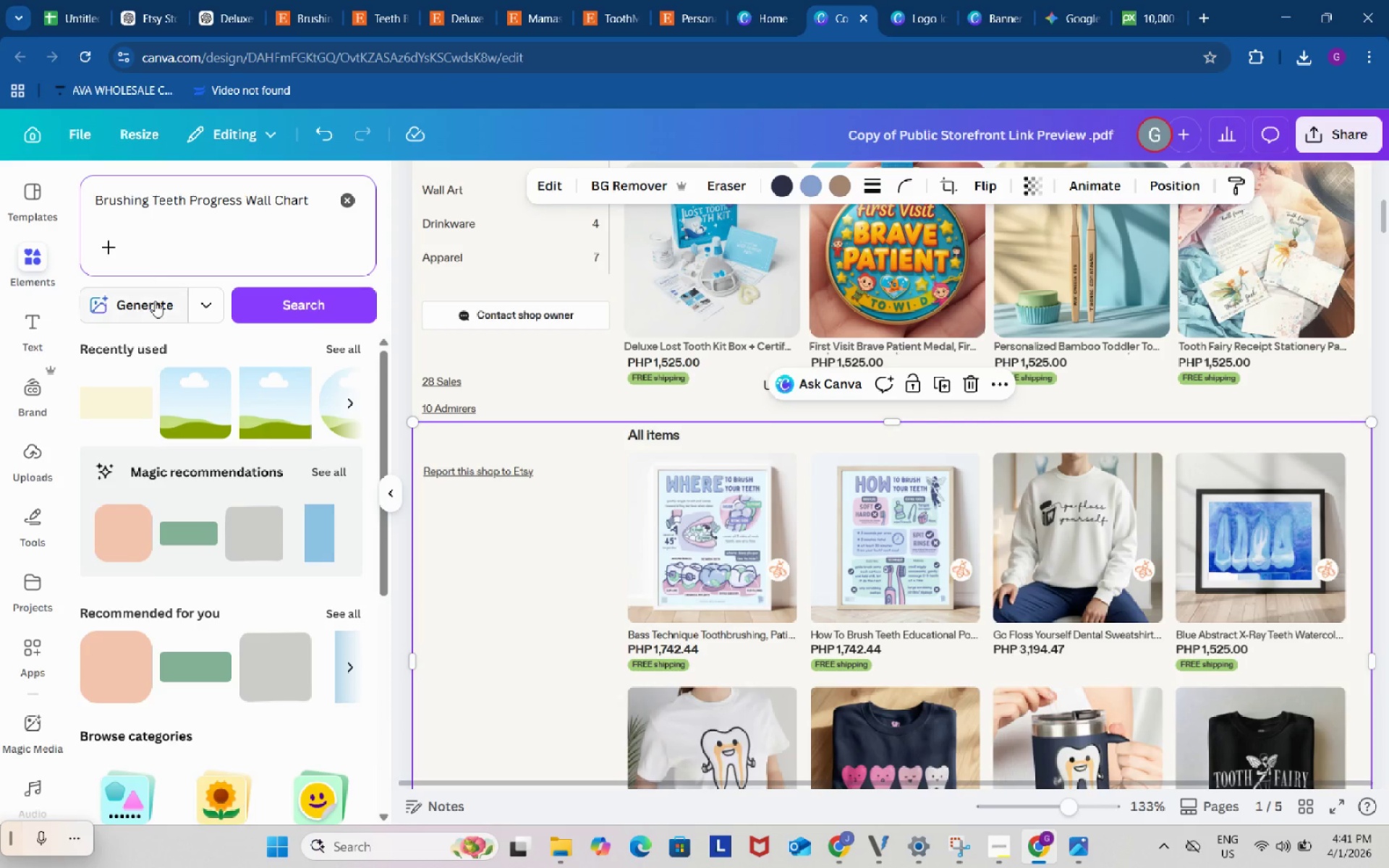 
left_click([149, 302])
 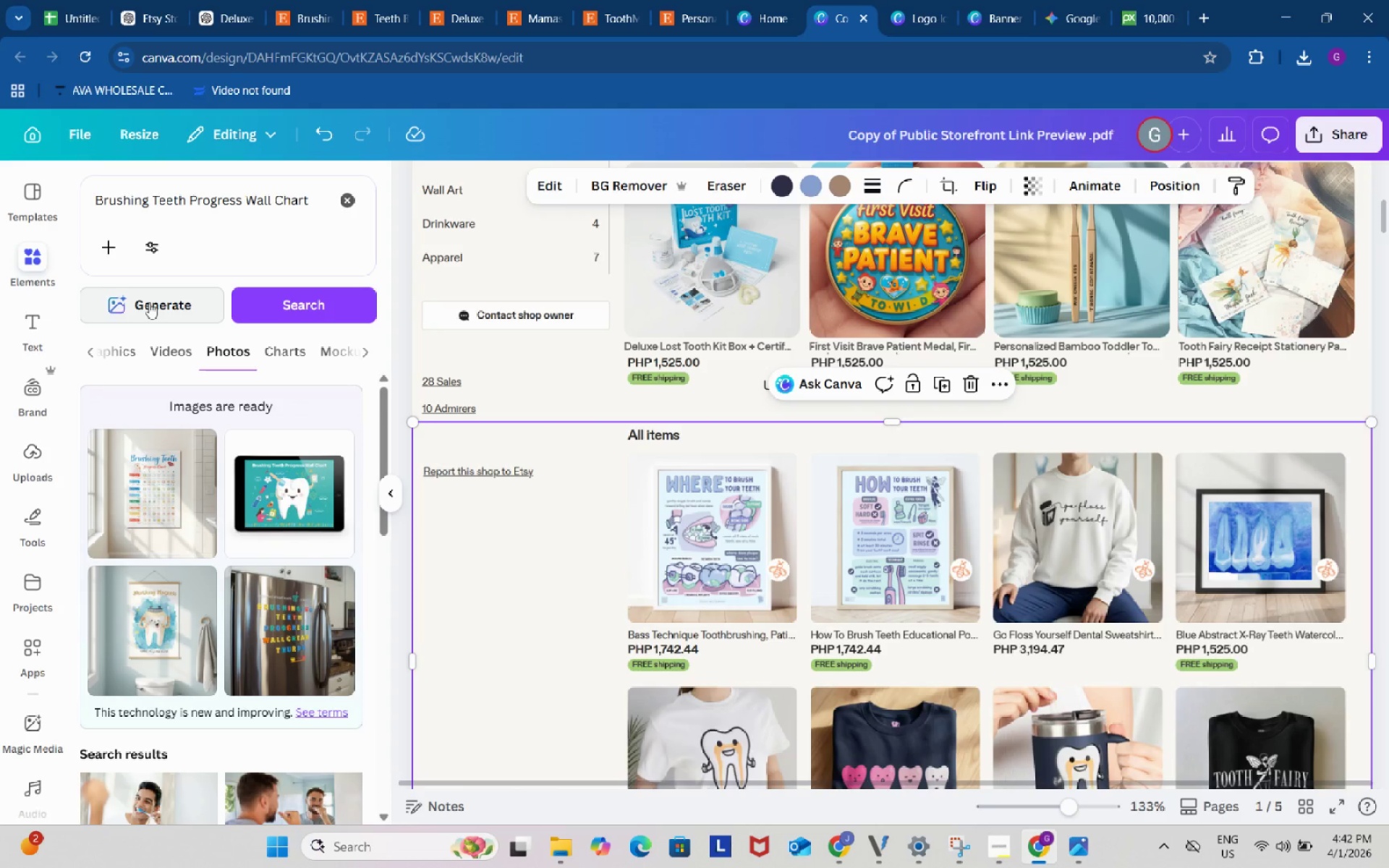 
wait(51.53)
 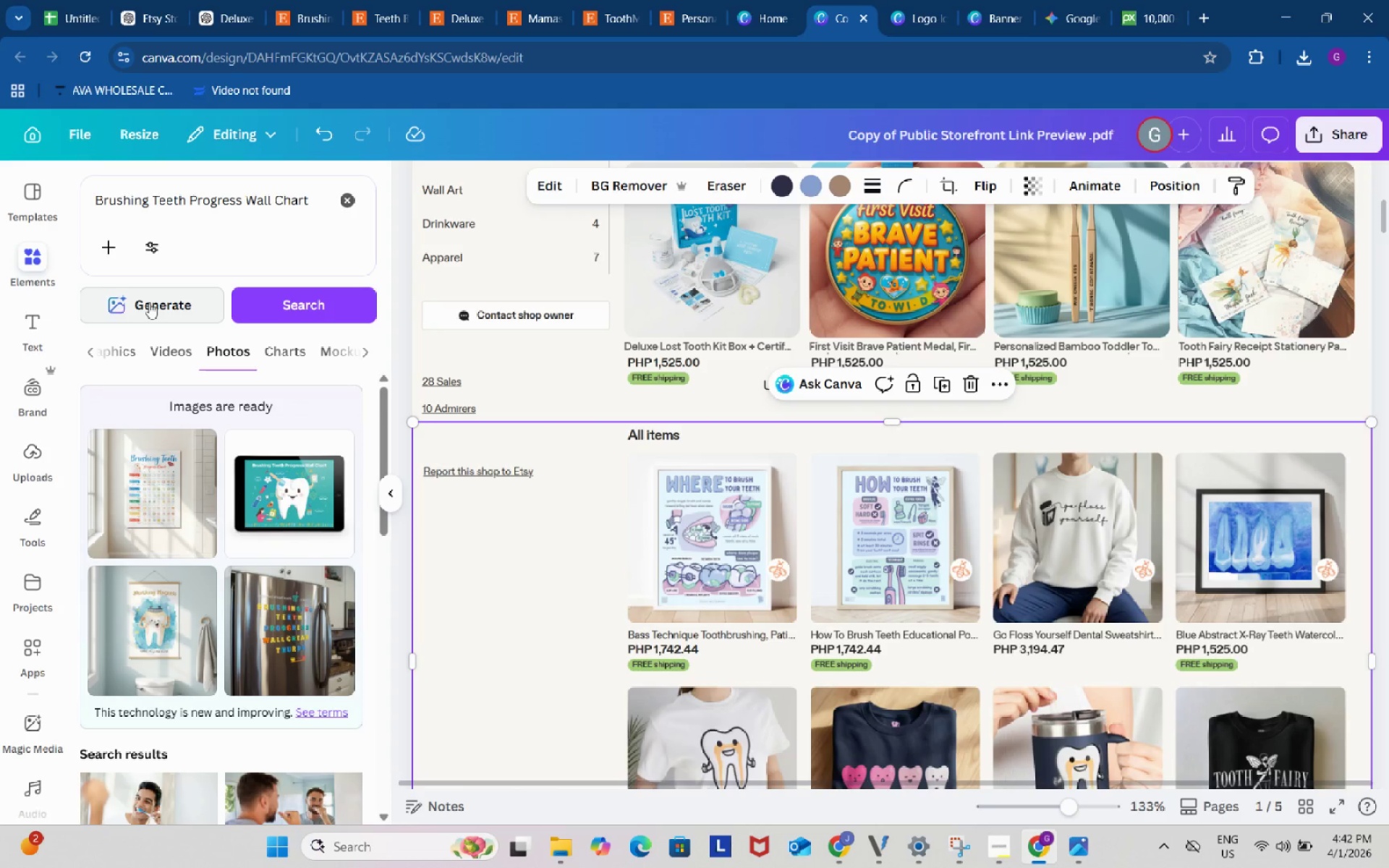 
left_click([693, 316])
 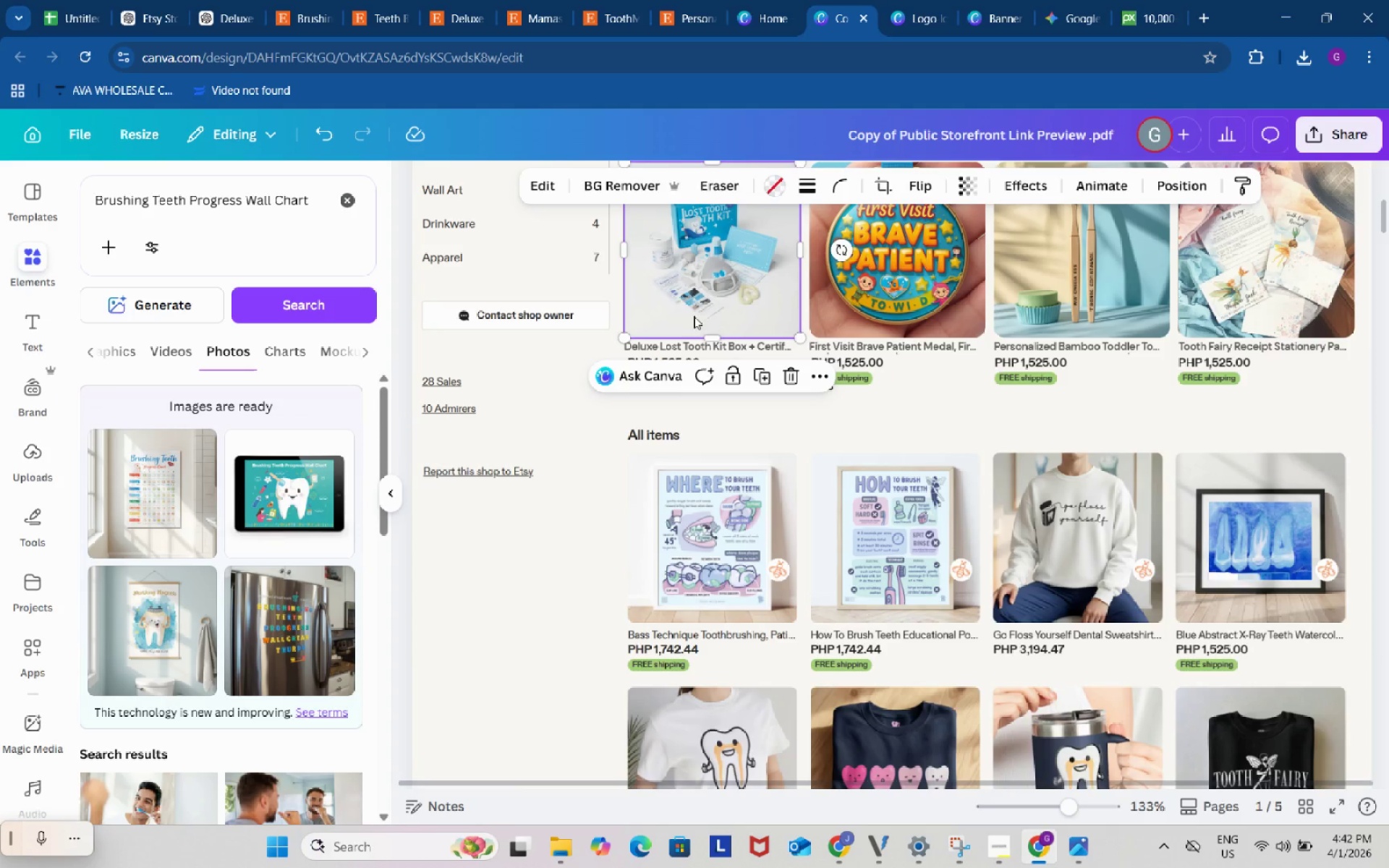 
hold_key(key=ShiftLeft, duration=1.39)
left_click([692, 346])
 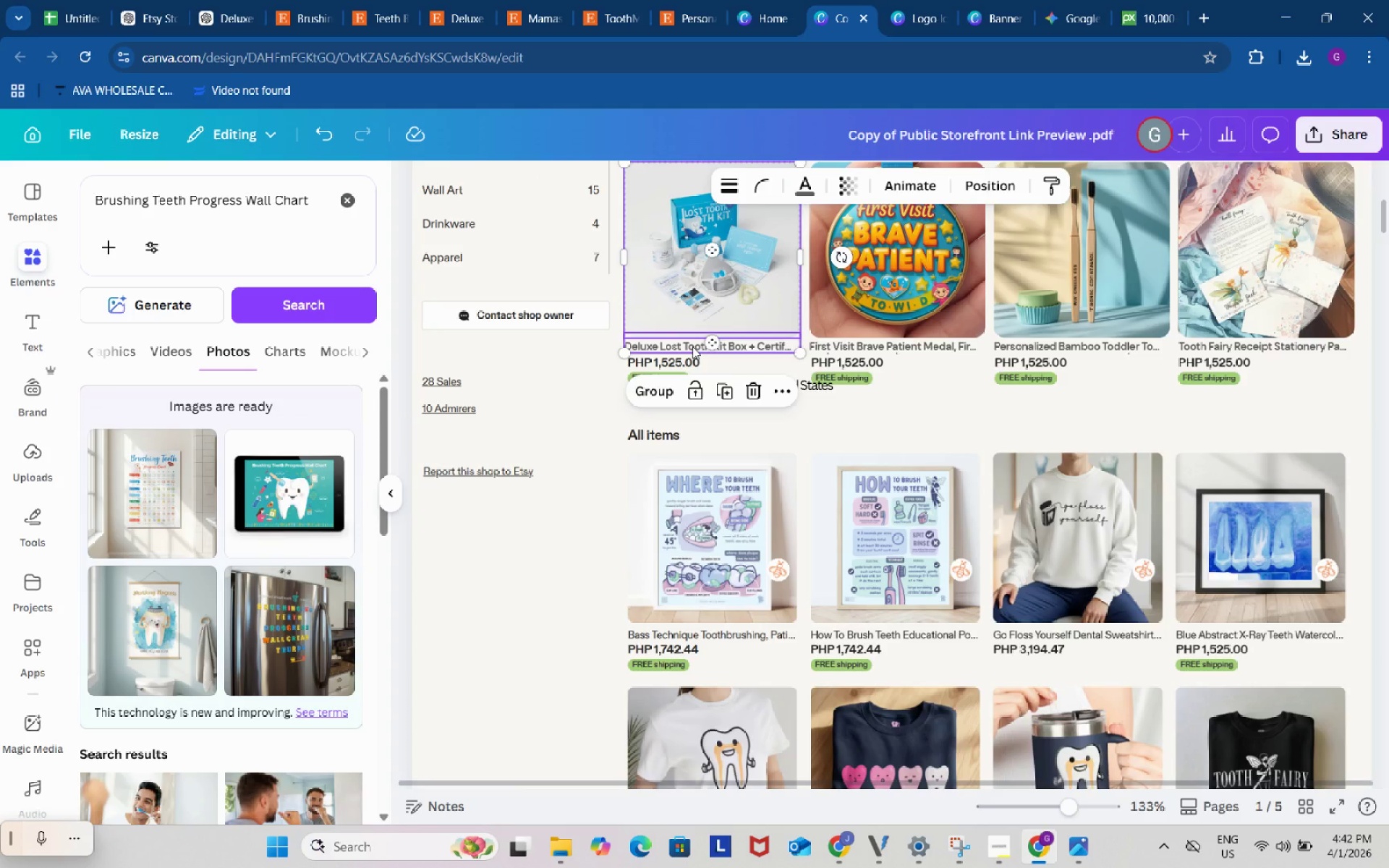 
hold_key(key=ControlLeft, duration=0.67)
 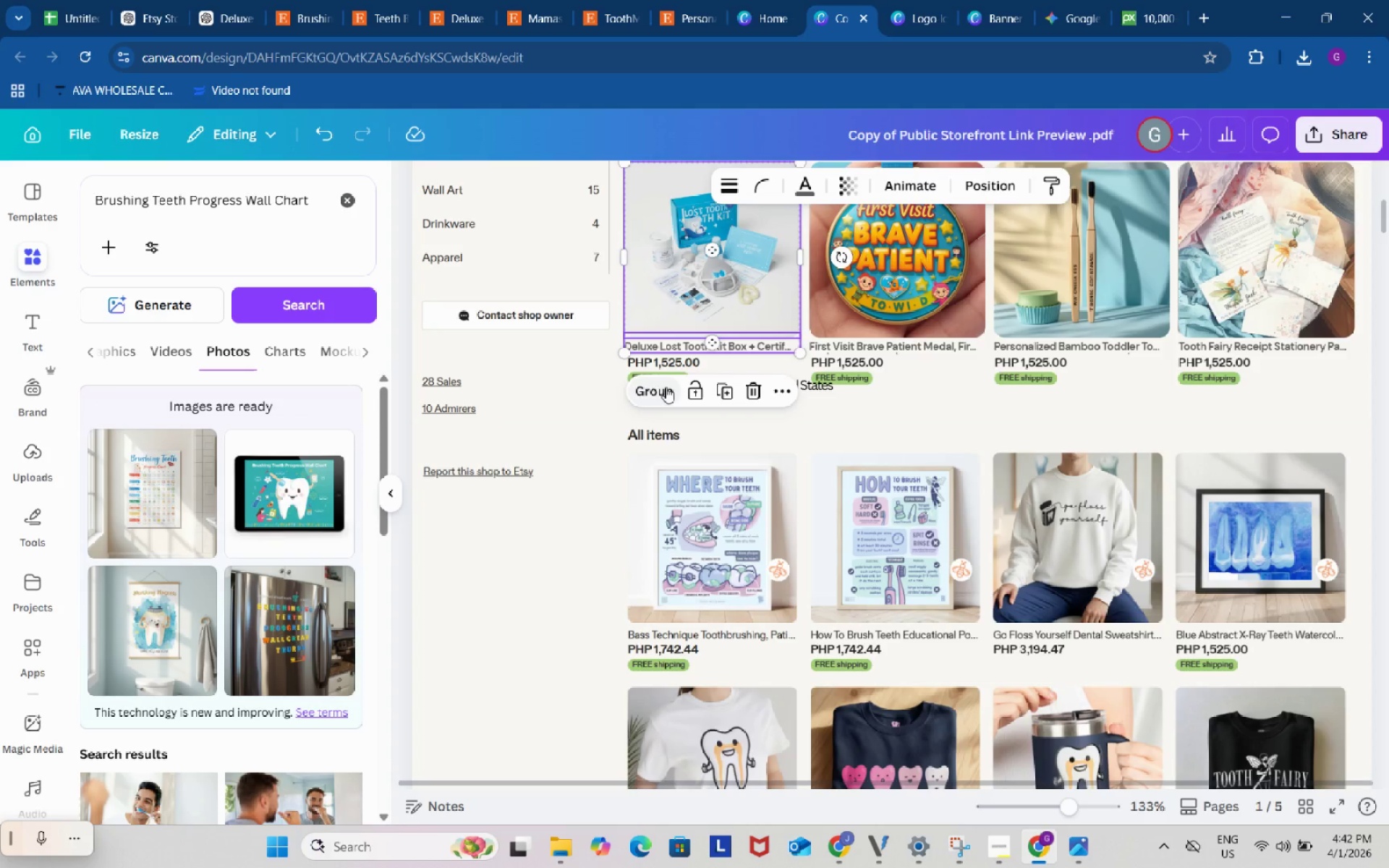 
hold_key(key=ControlLeft, duration=3.02)
left_click([666, 390])
 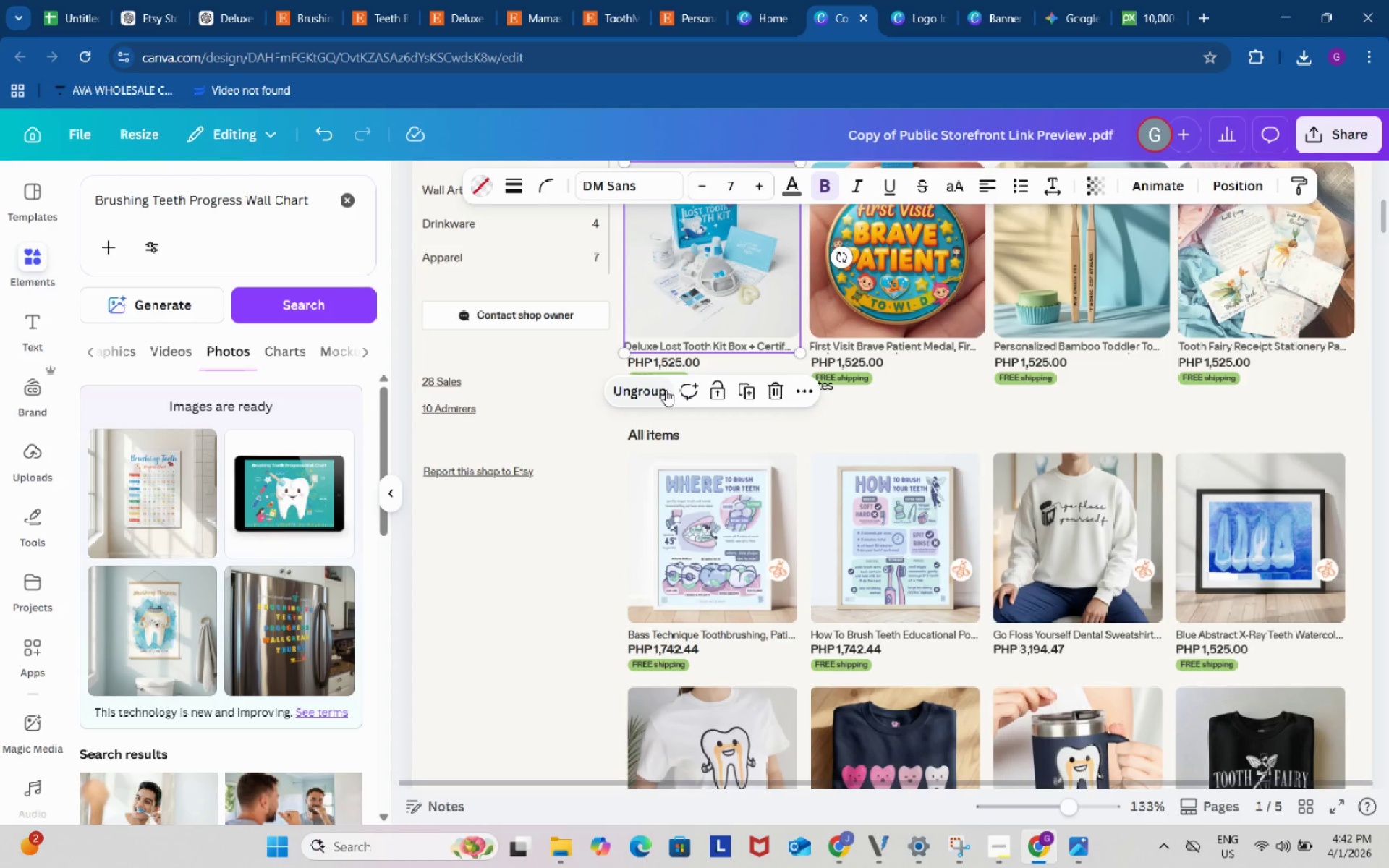 
key(Control+C)
 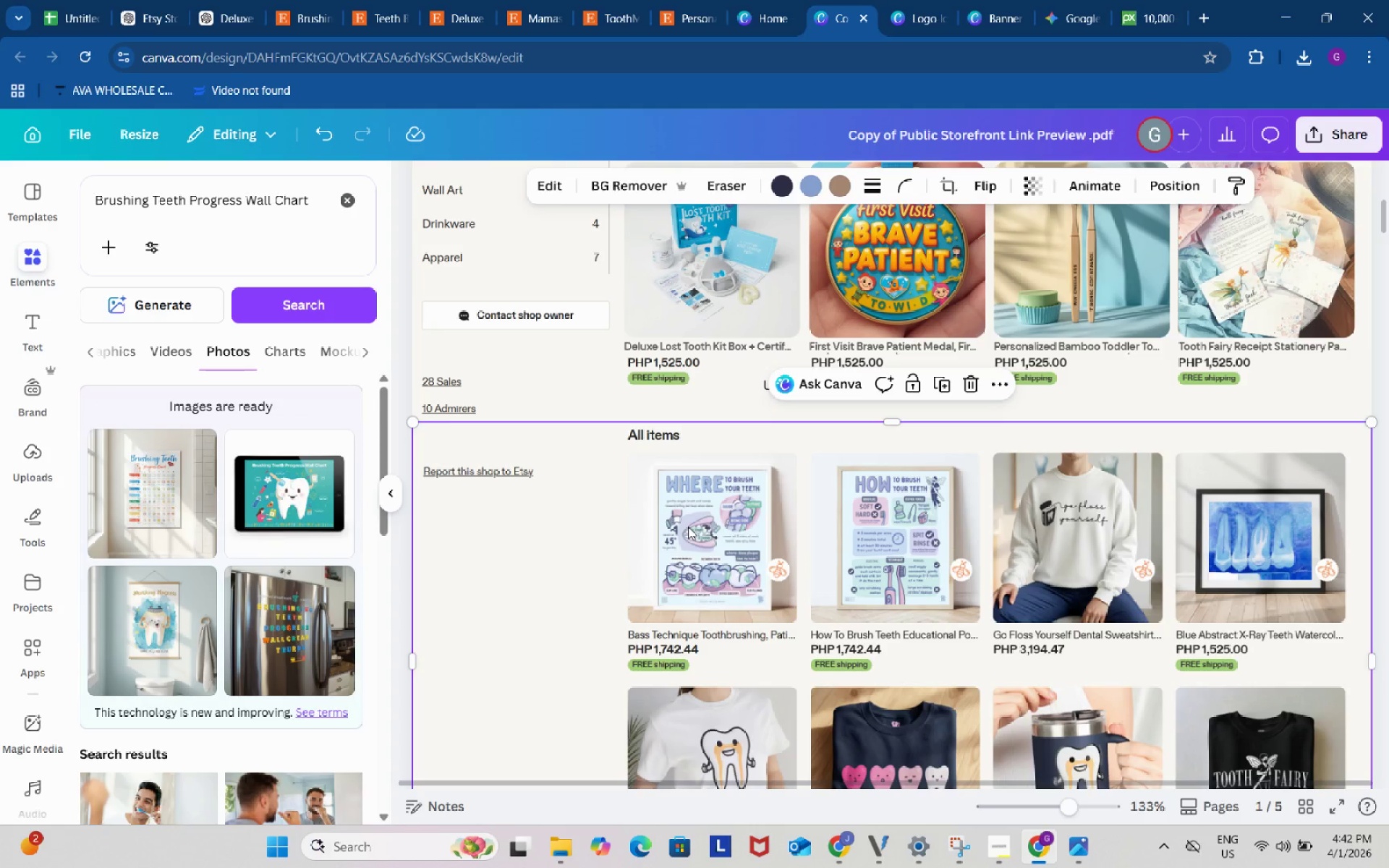 
left_click([688, 527])
 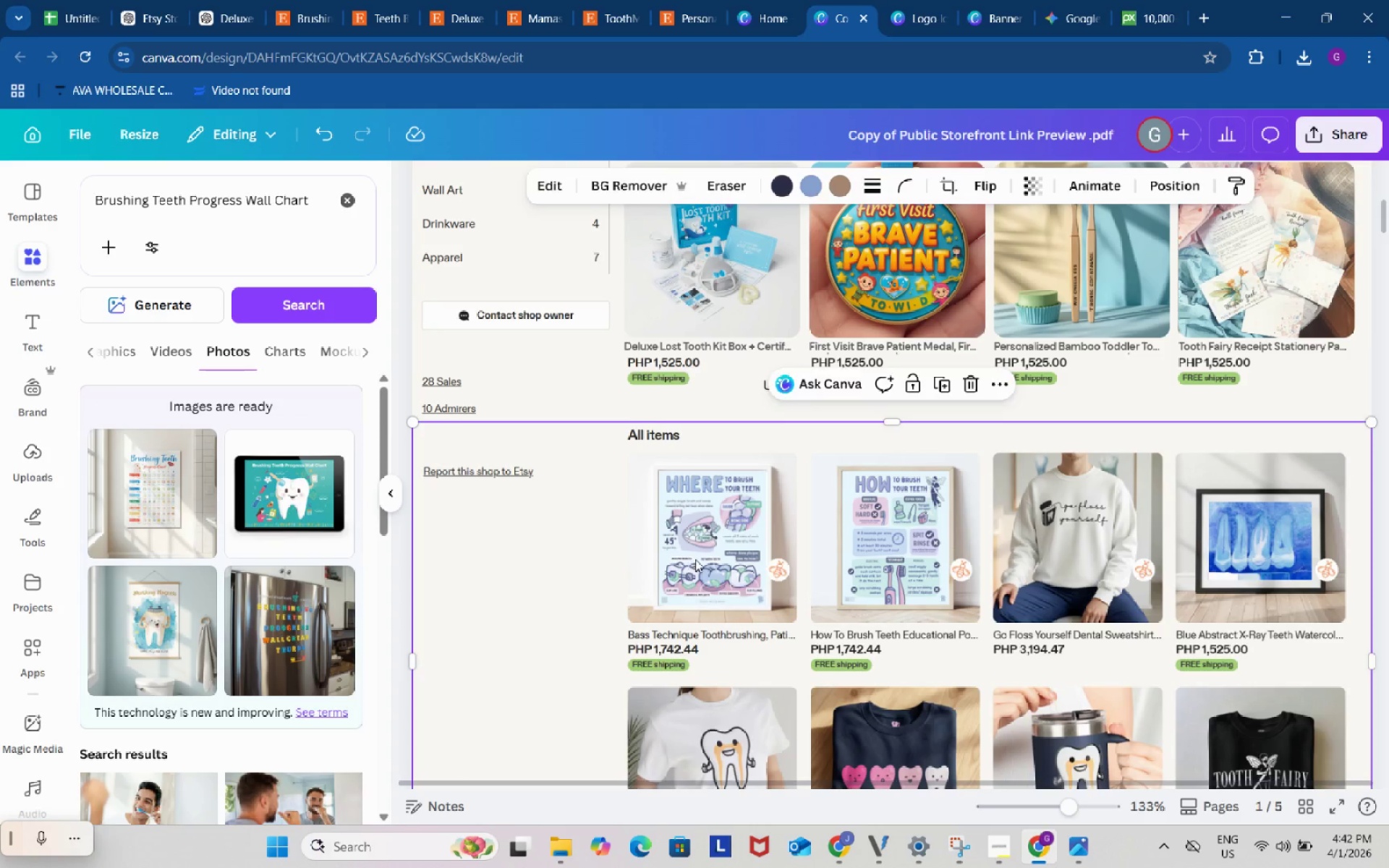 
key(Control+ControlLeft)
 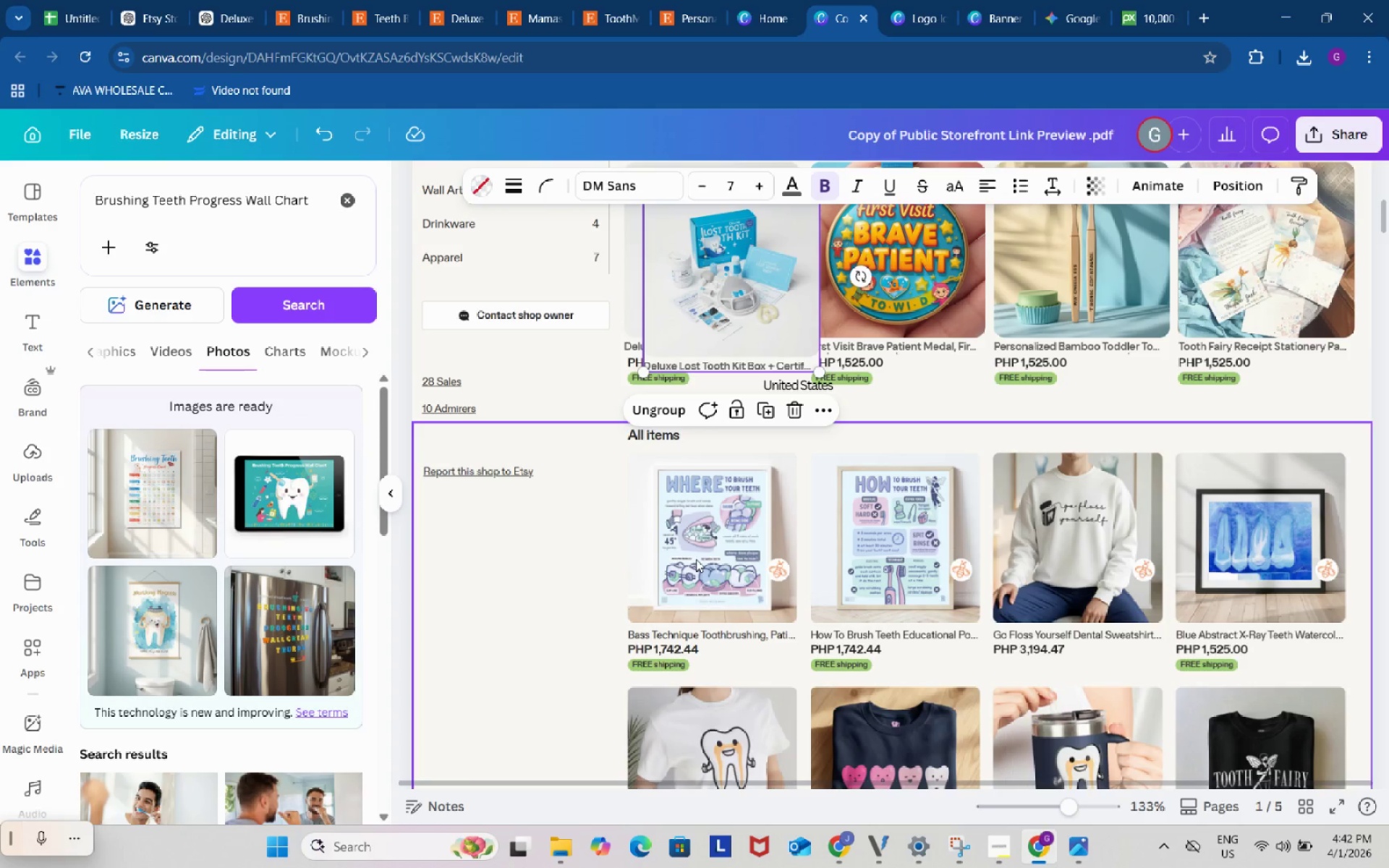 
key(Control+V)
 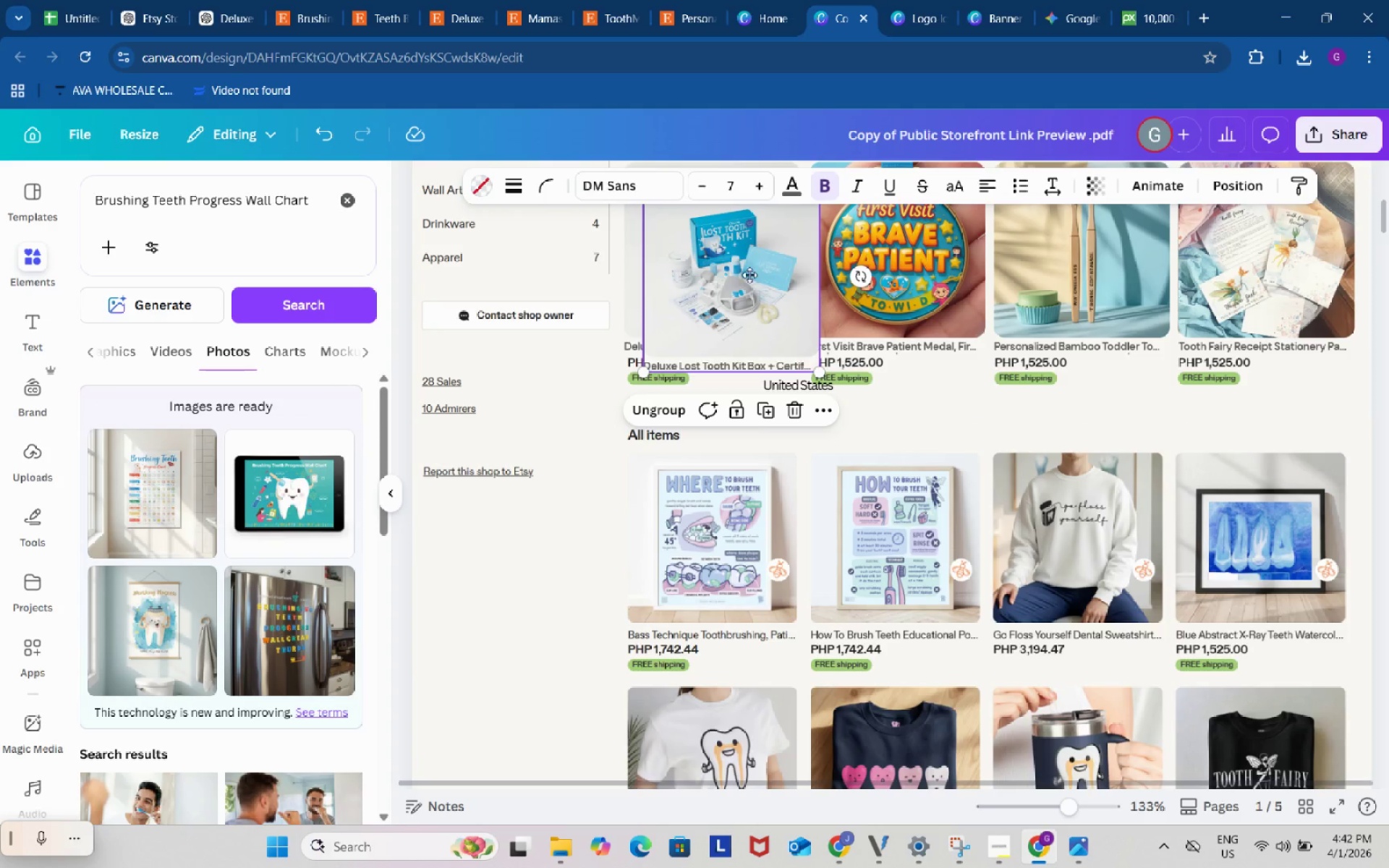 
left_click_drag(start_coordinate=[752, 259], to_coordinate=[737, 528])
 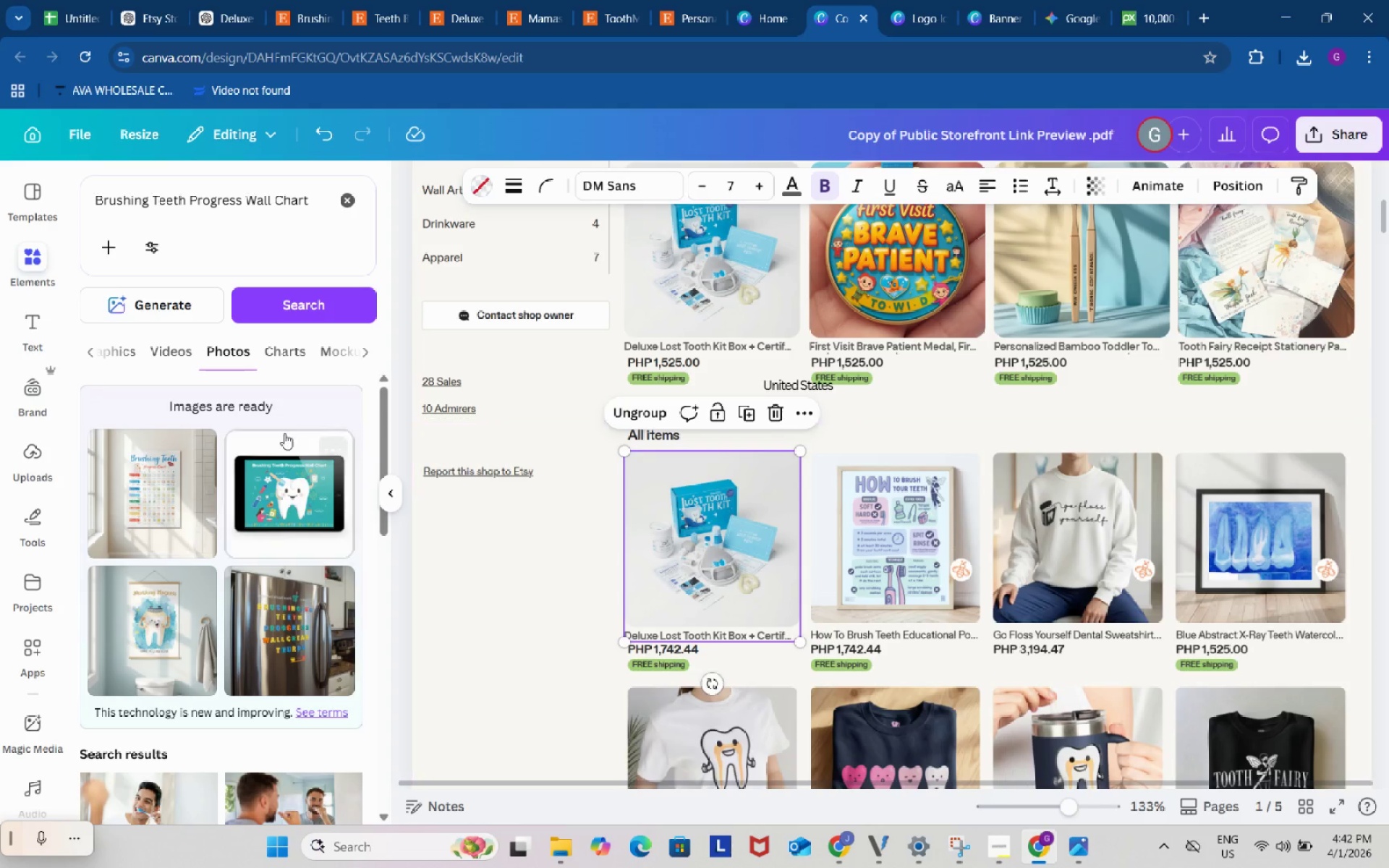 
left_click_drag(start_coordinate=[156, 474], to_coordinate=[638, 525])
 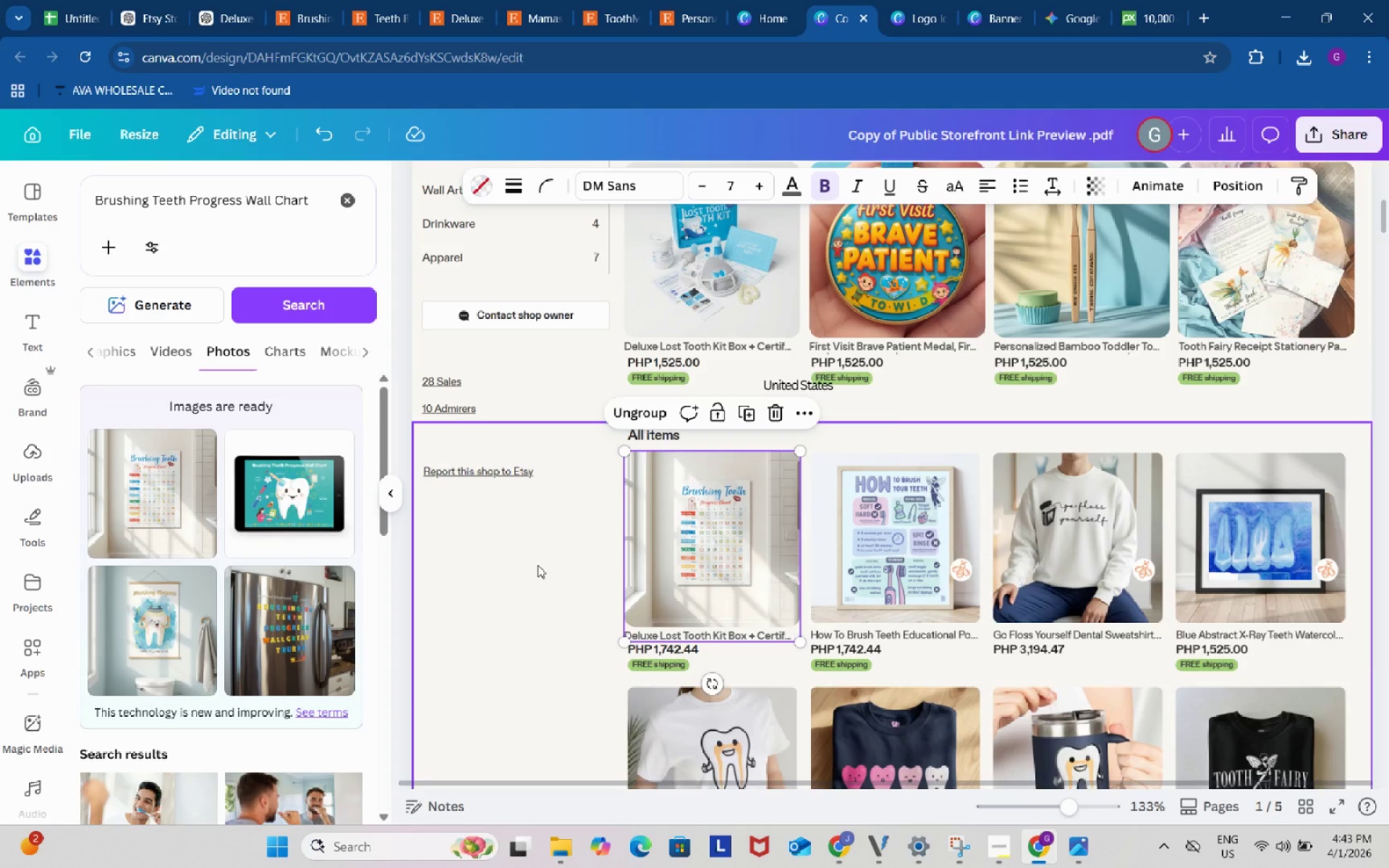 
left_click([538, 565])
 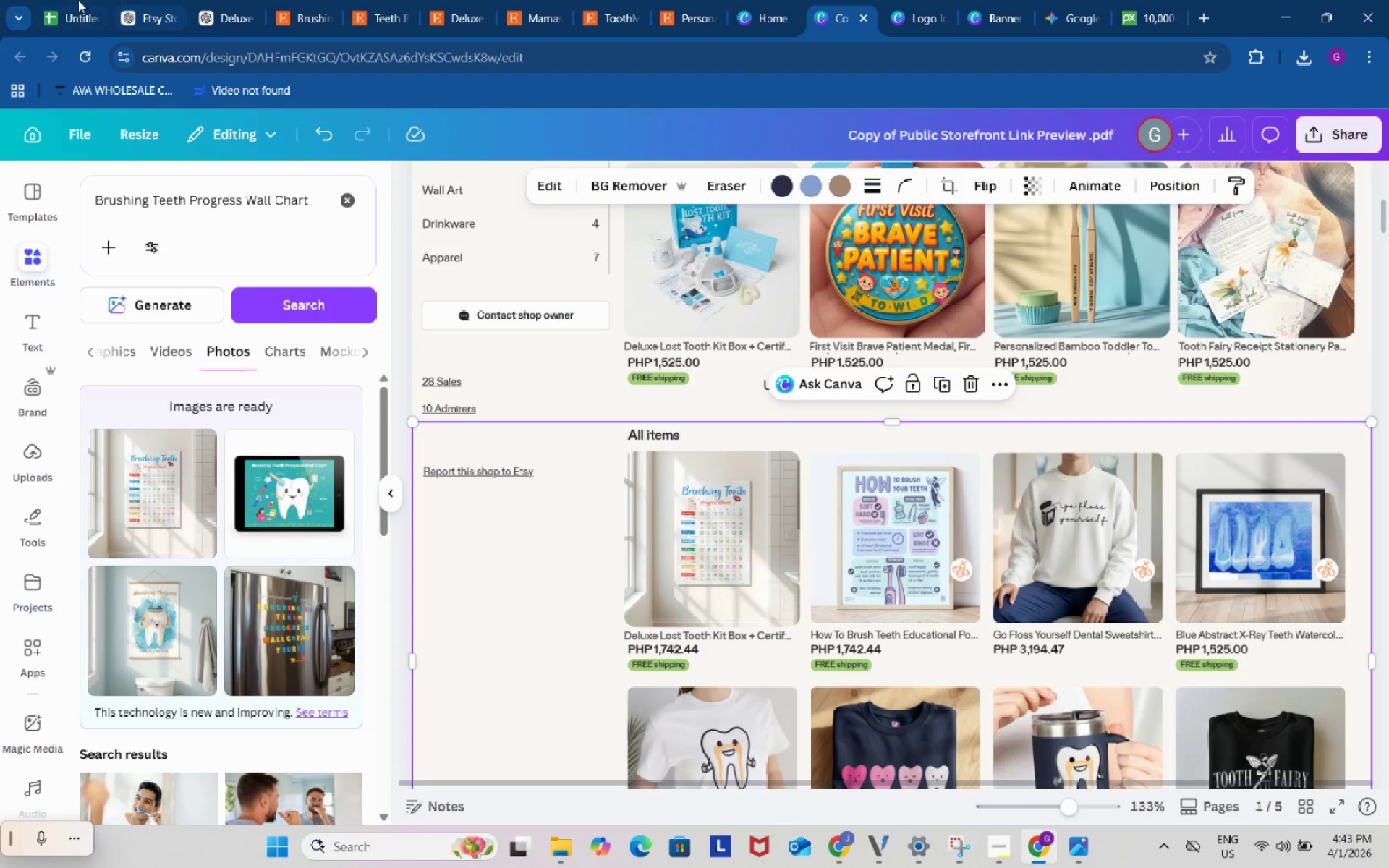 
left_click([78, 0])
 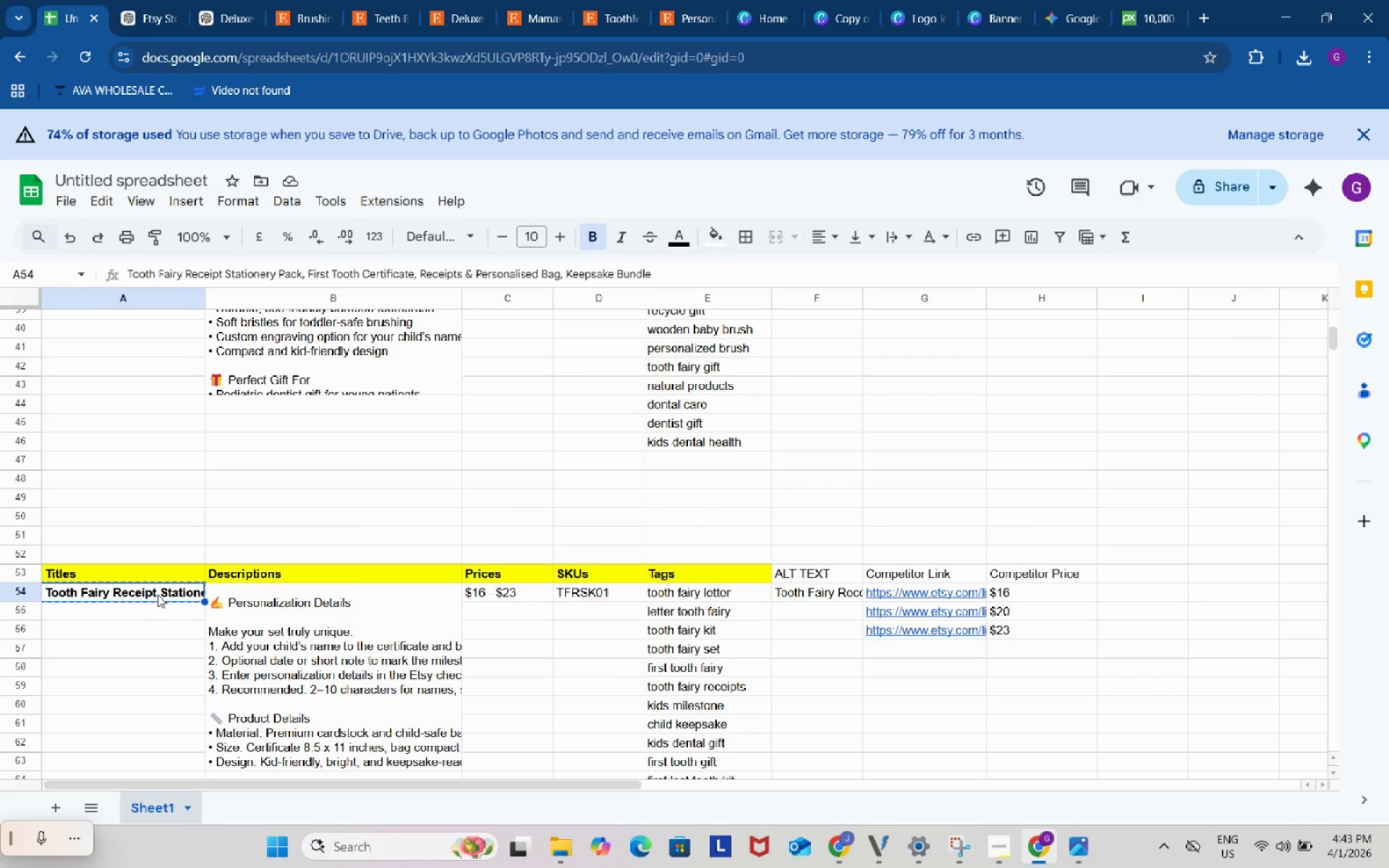 
scroll: coordinate [163, 592], scroll_direction: down, amount: 4.0
 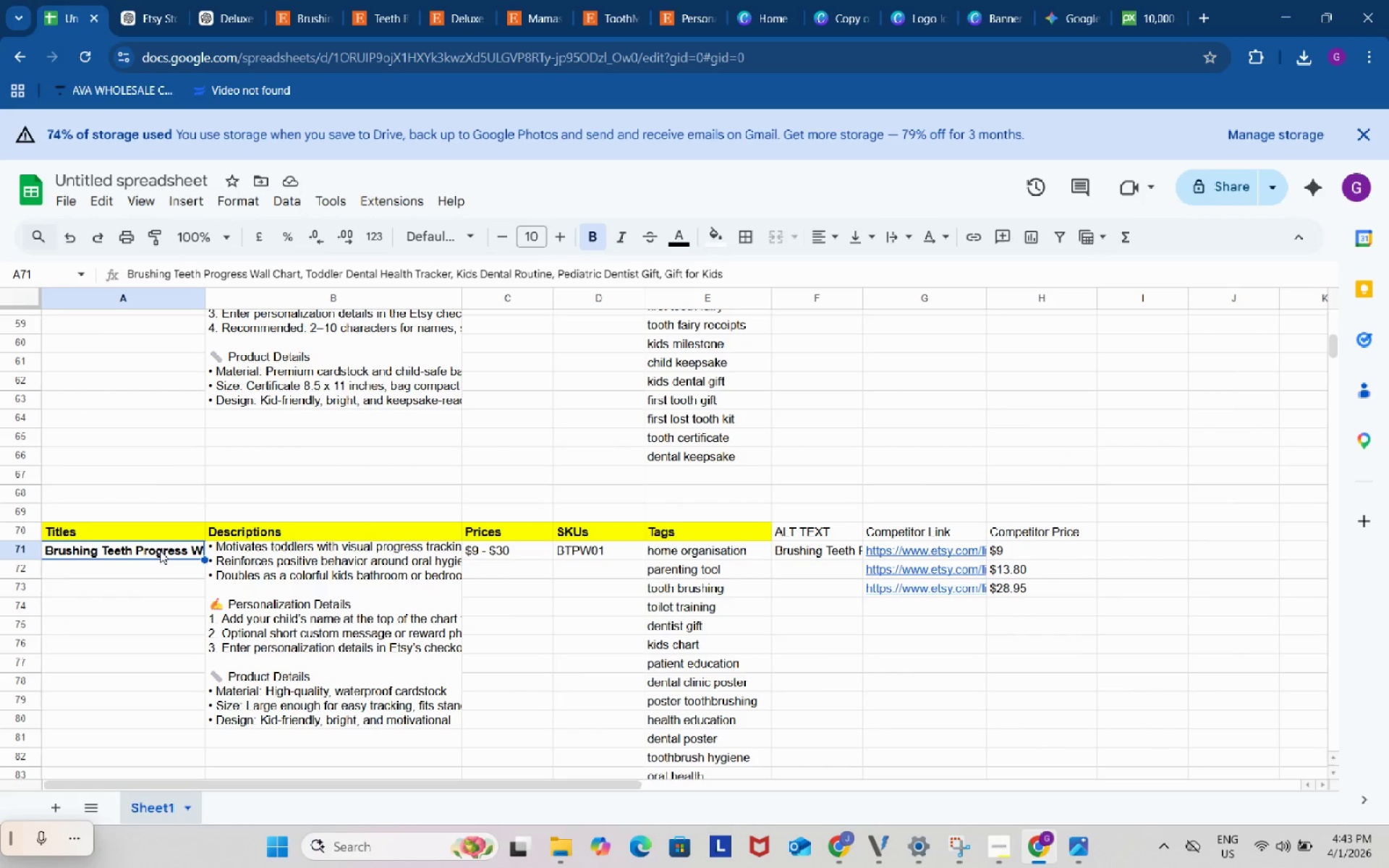 
left_click([160, 550])
 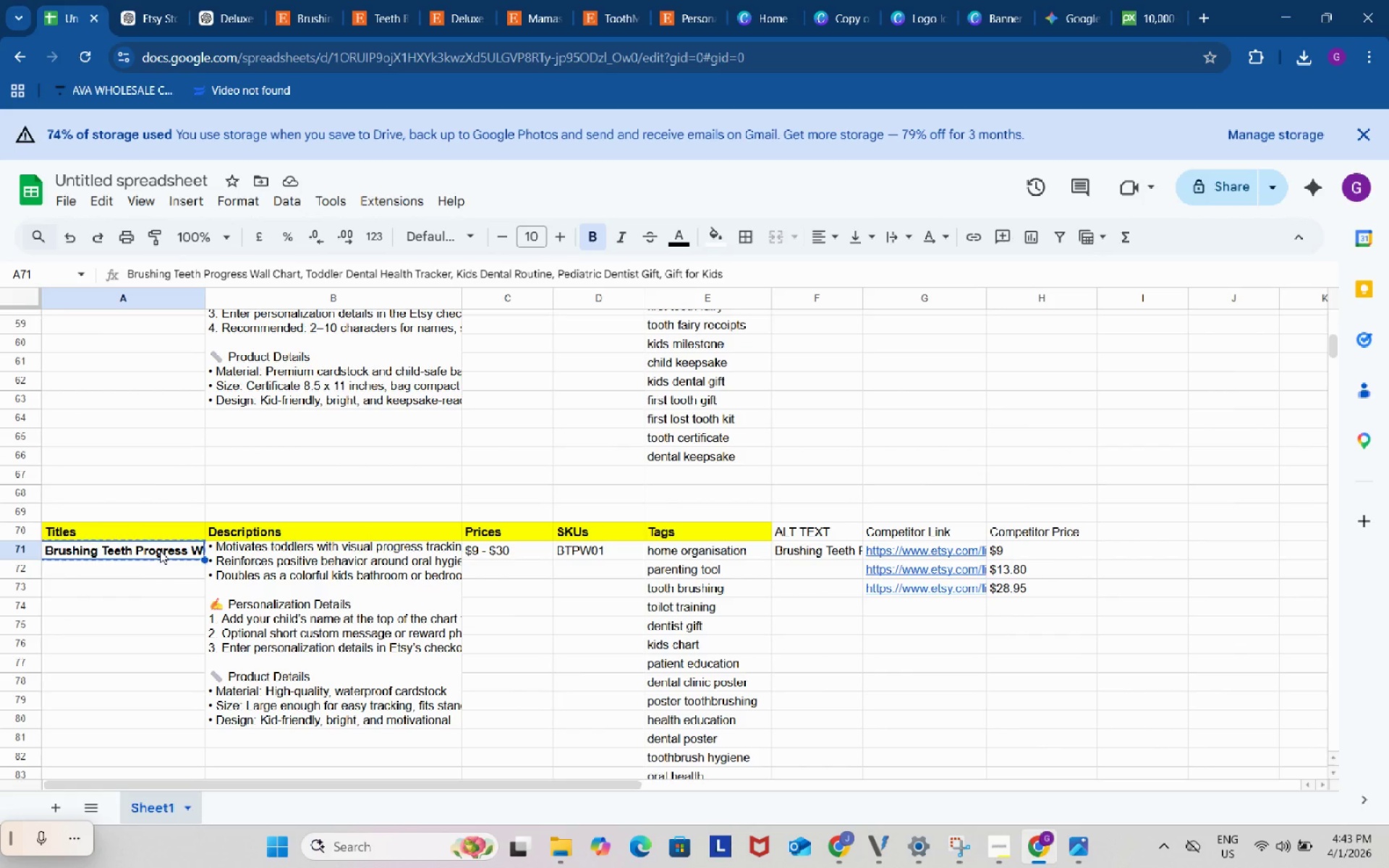 
key(Control+C)
 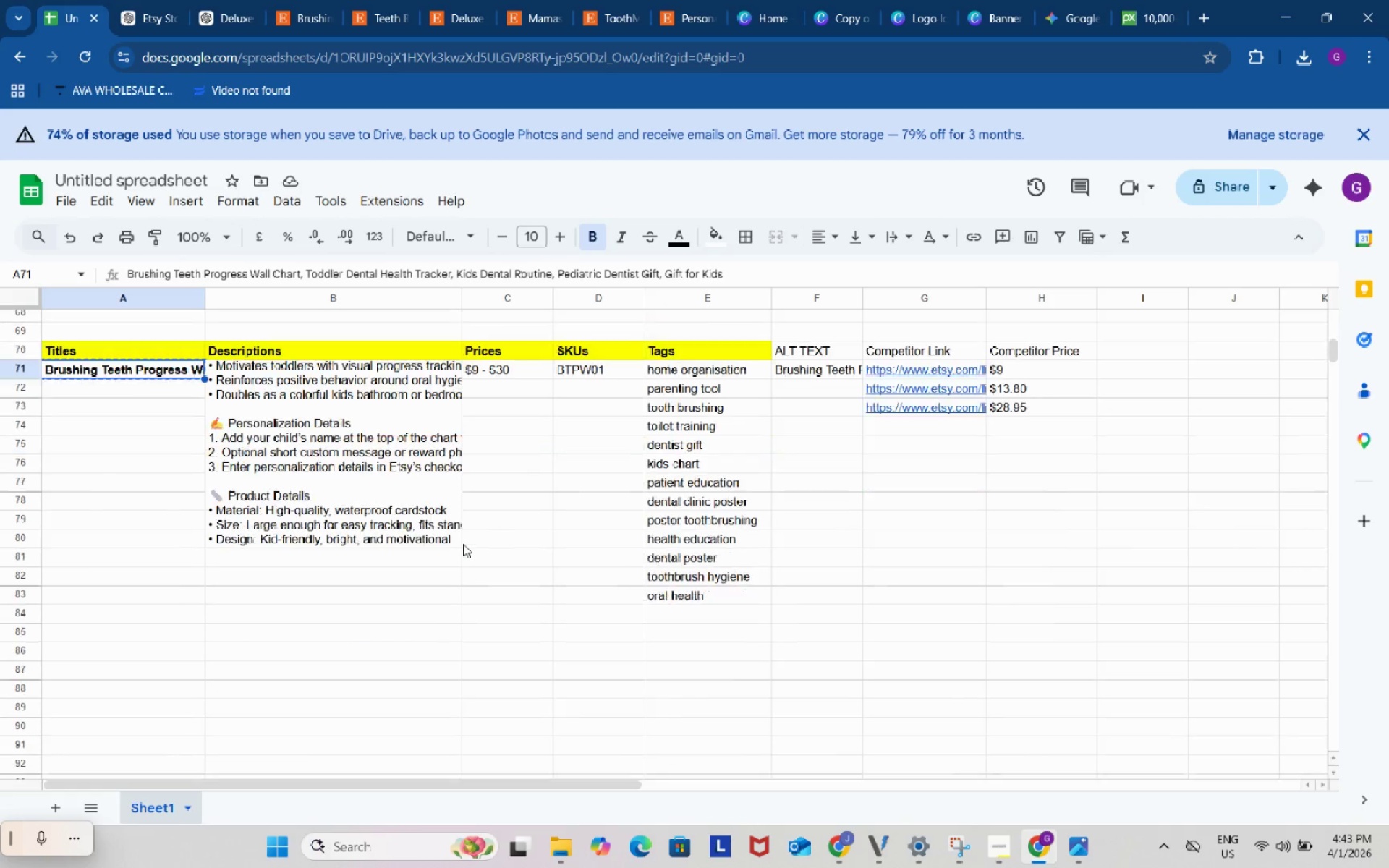 
scroll: coordinate [465, 533], scroll_direction: up, amount: 3.0
 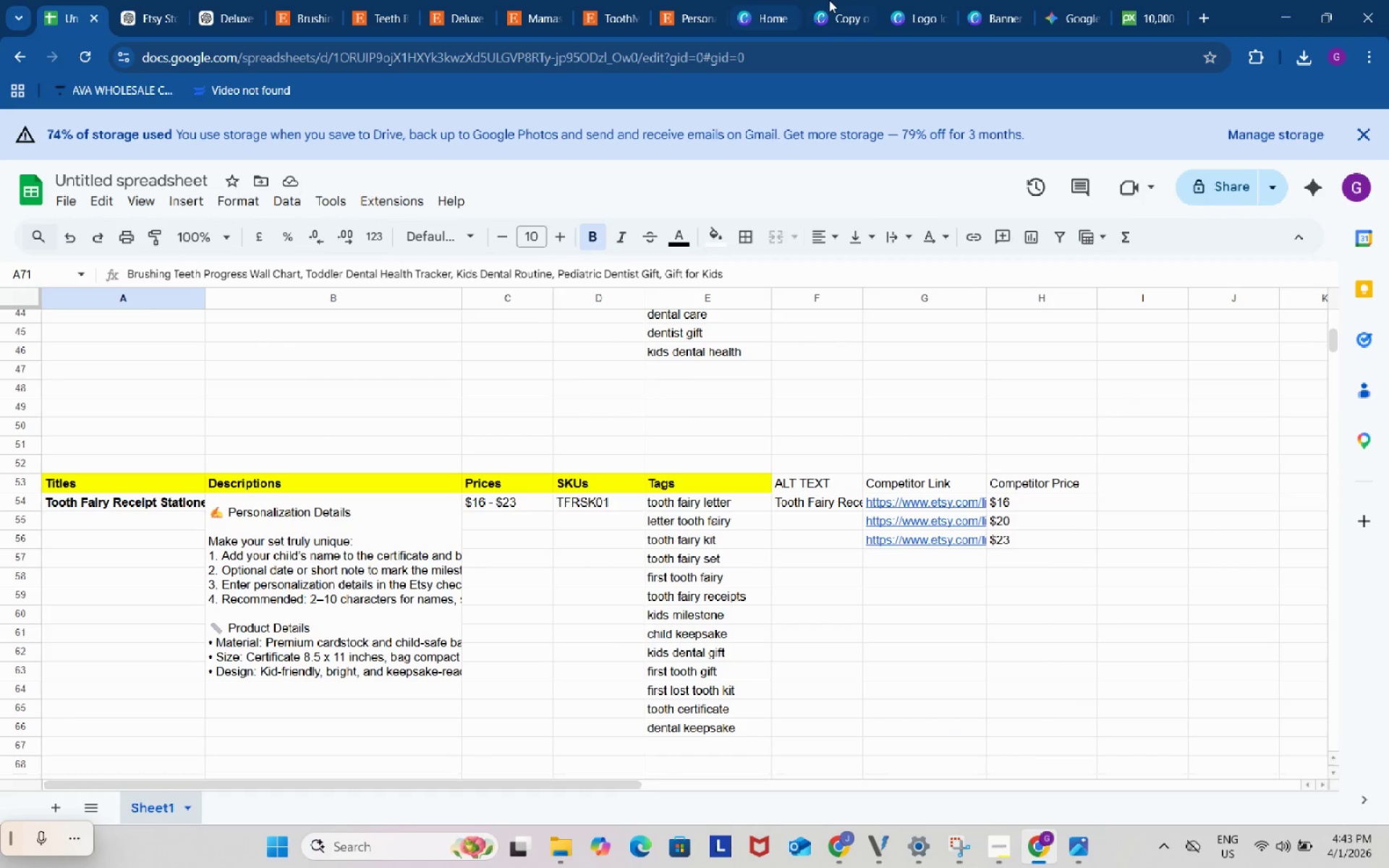 
left_click([835, 0])
 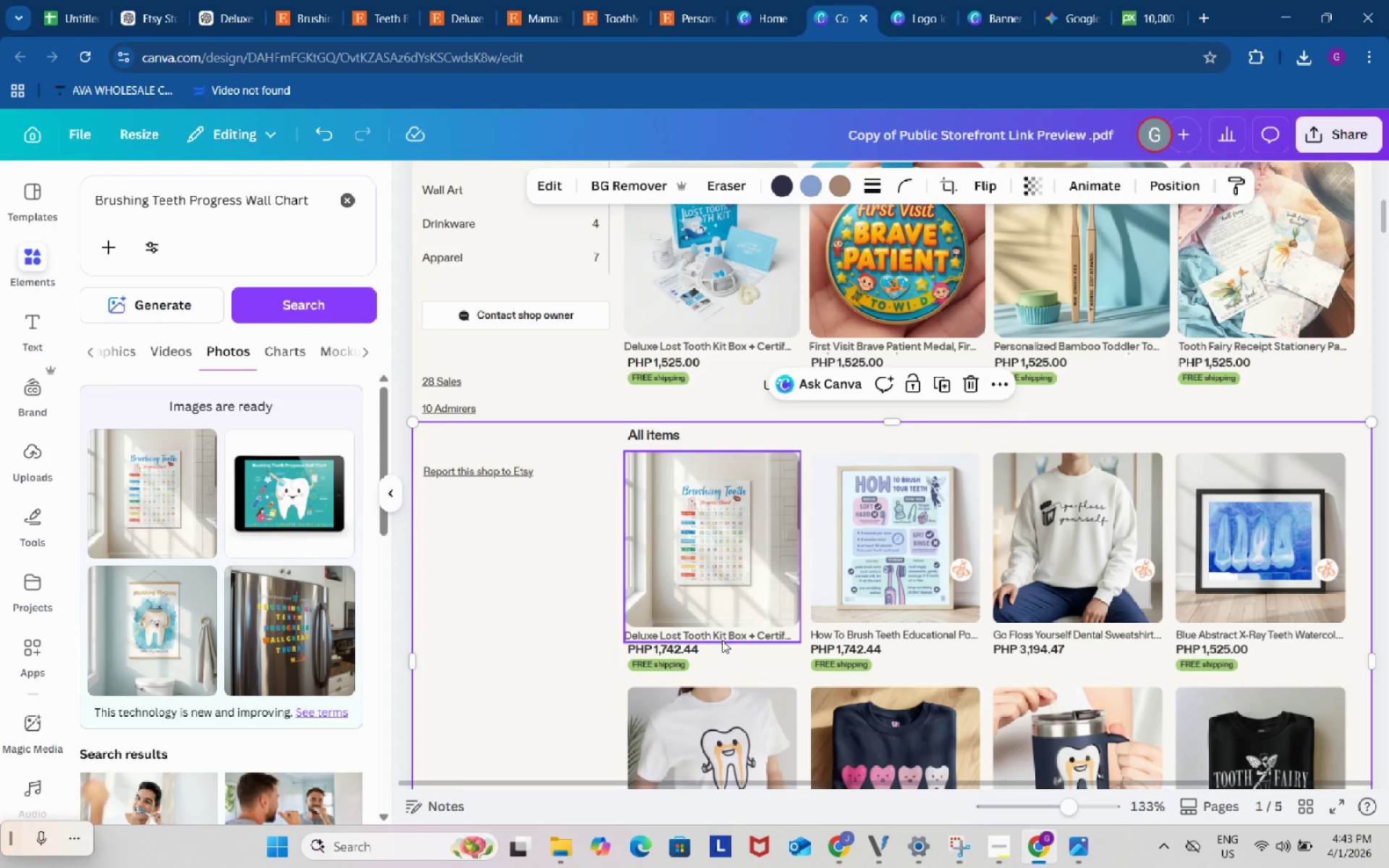 
left_click([723, 636])
 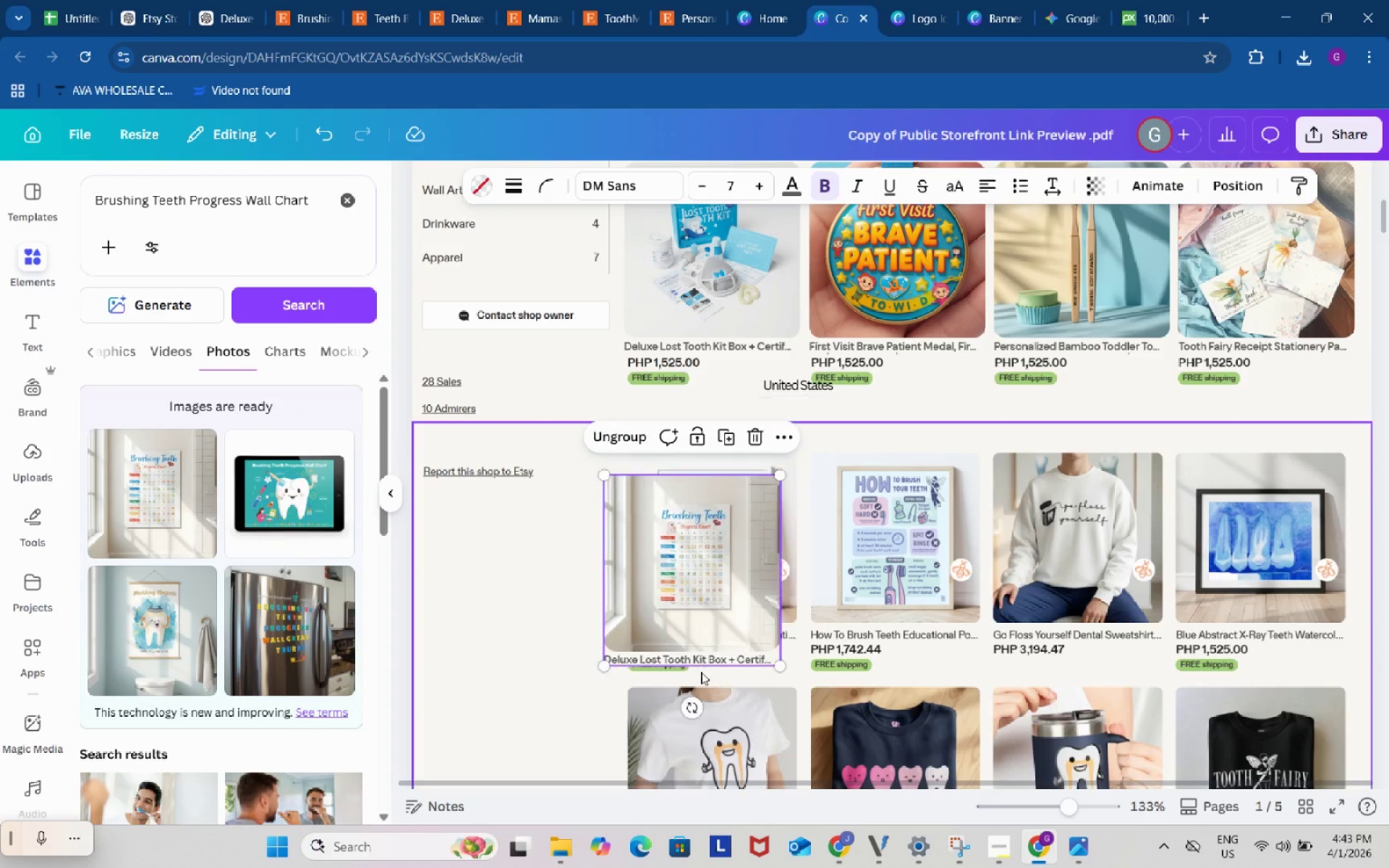 
left_click_drag(start_coordinate=[723, 636], to_coordinate=[705, 659])
 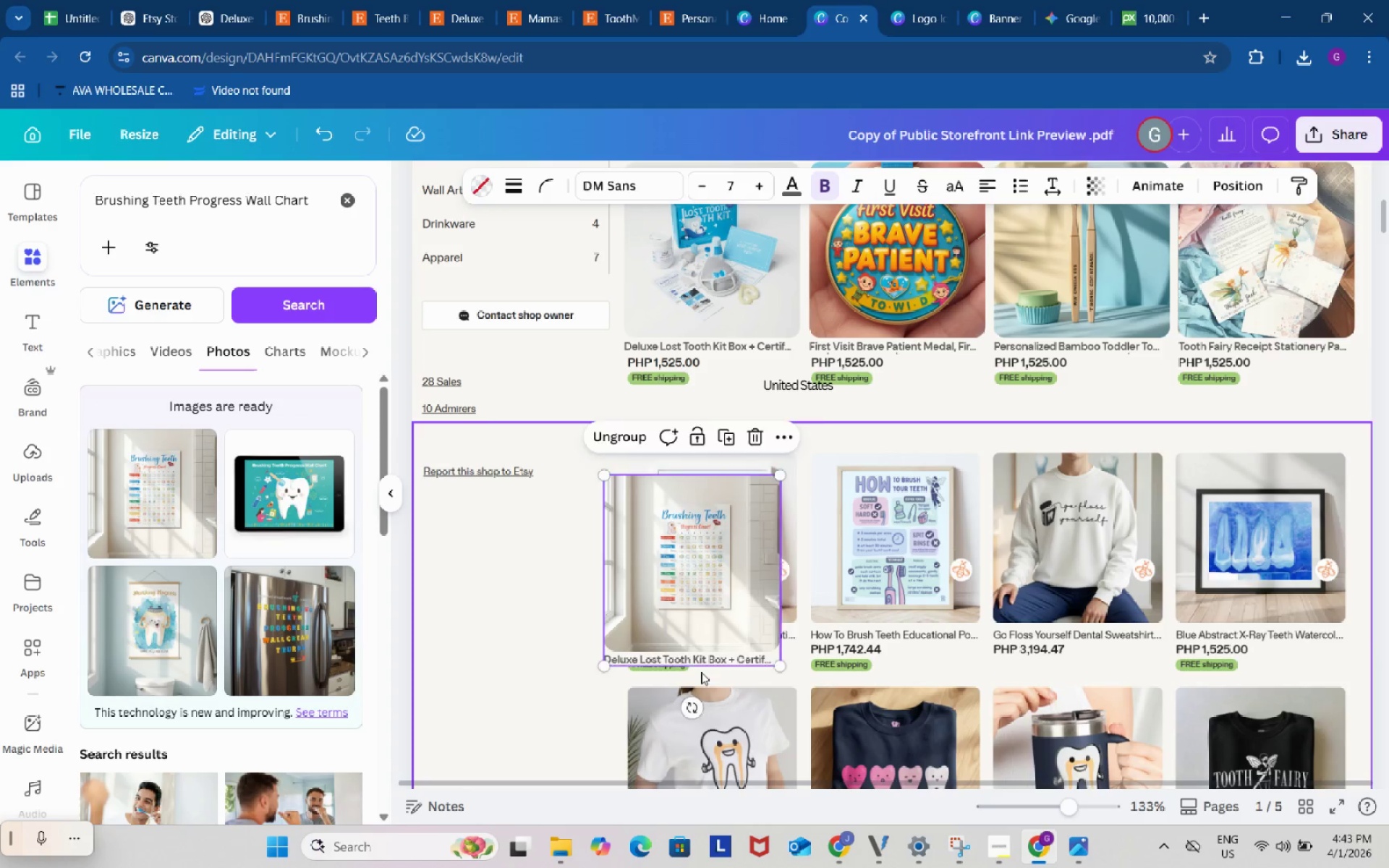 
key(Control+Z)
 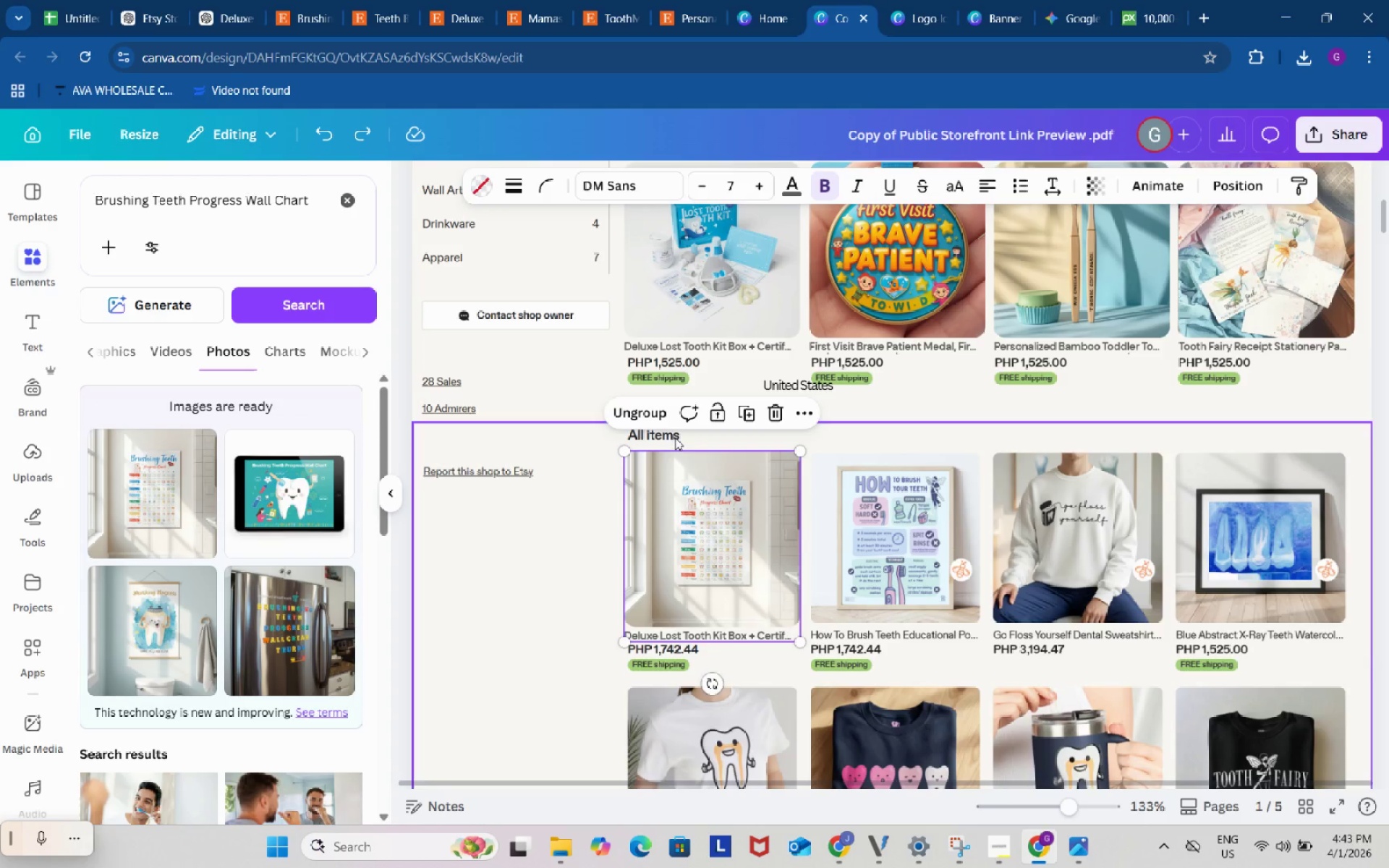 
left_click([651, 409])
 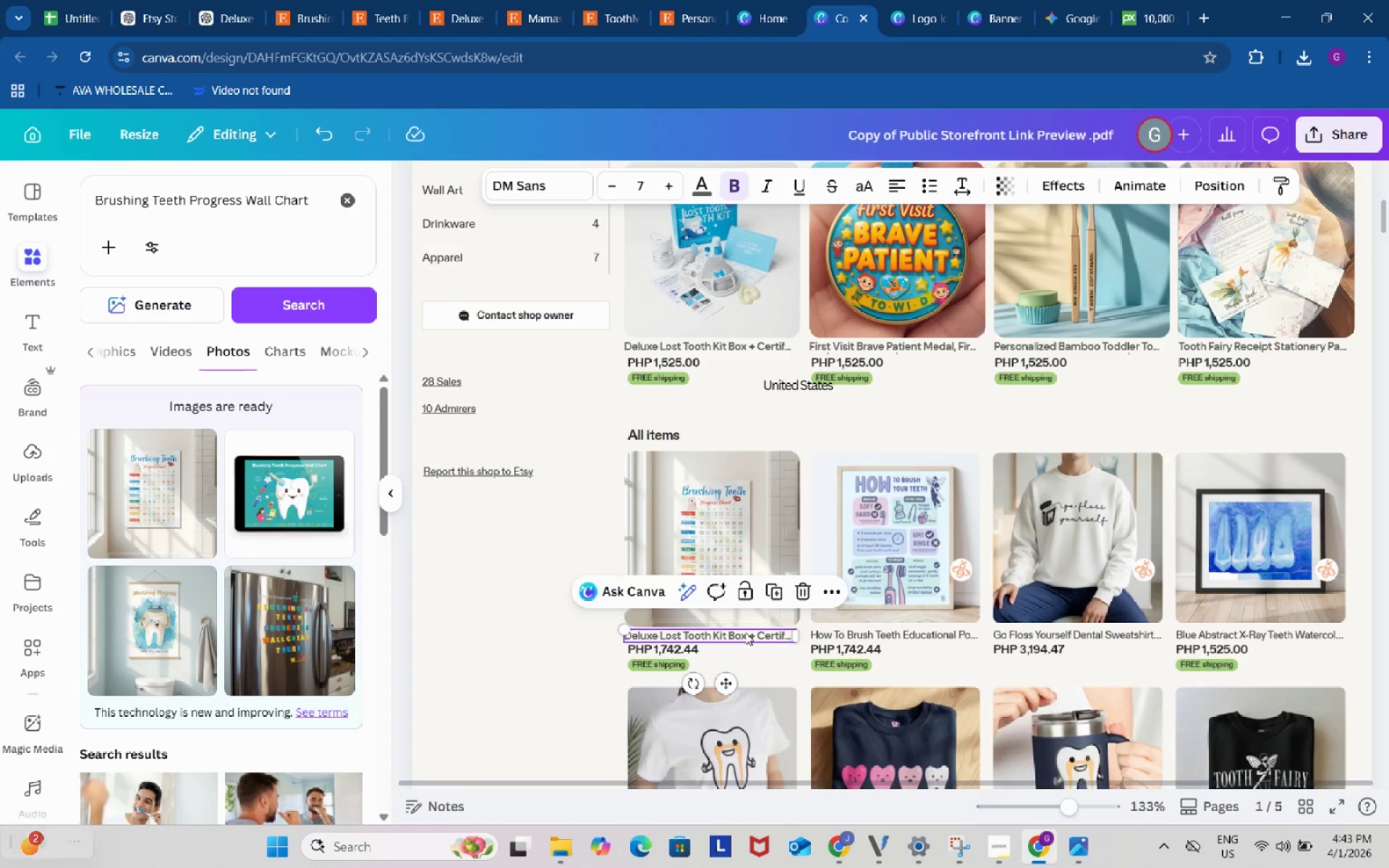 
double_click([745, 632])
 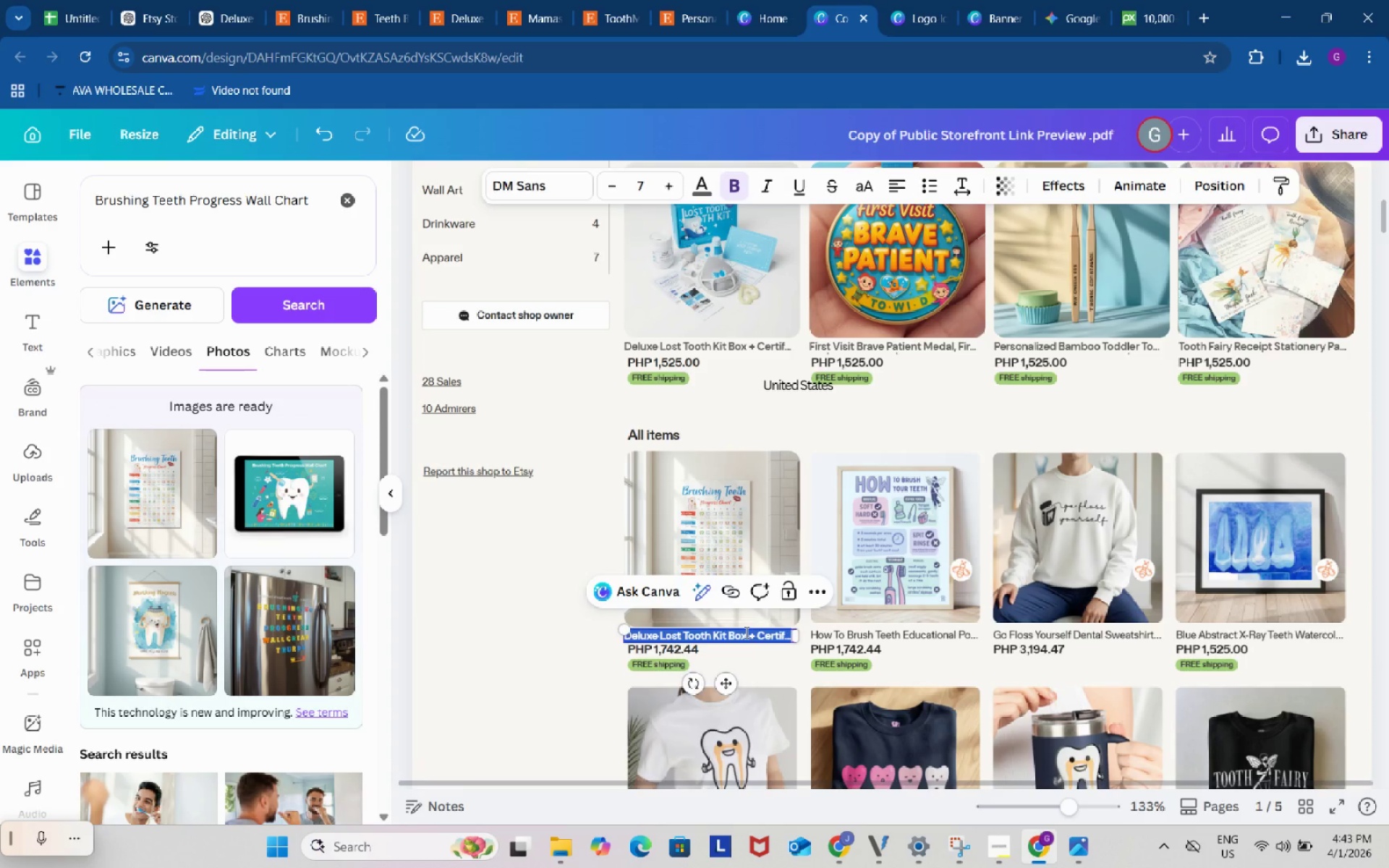 
key(Control+ControlLeft)
 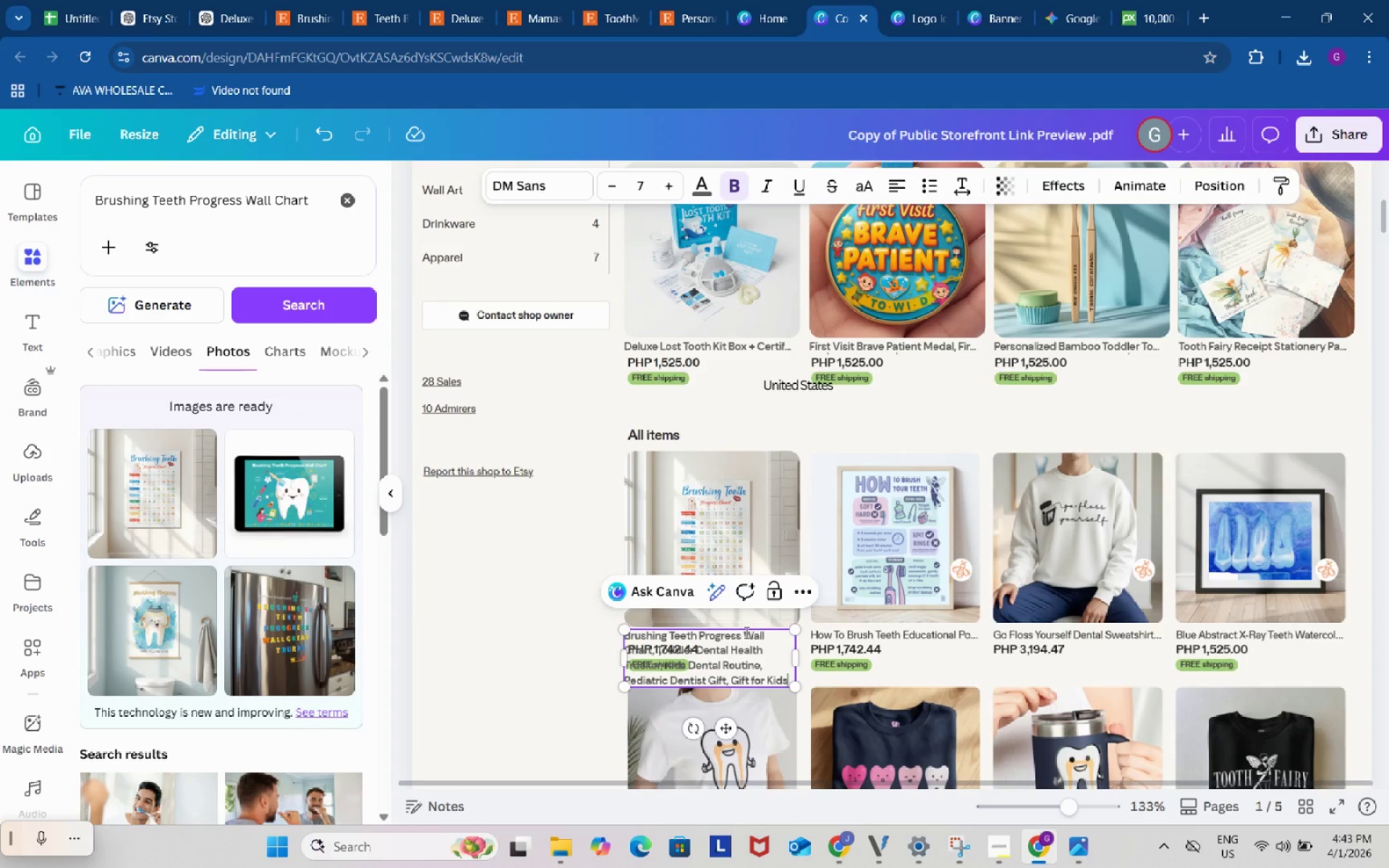 
key(Control+V)
 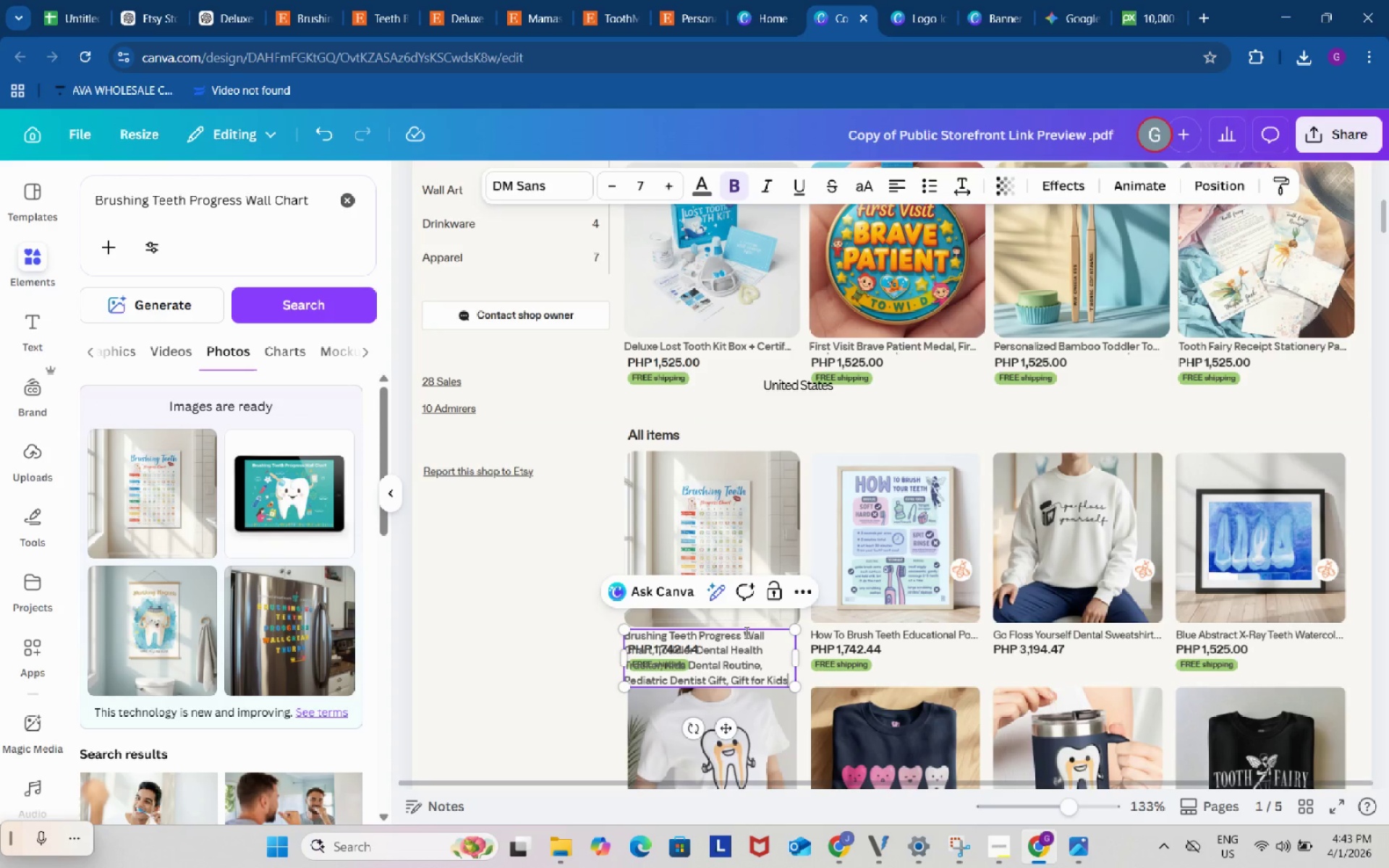 
hold_key(key=Backspace, duration=1.5)
 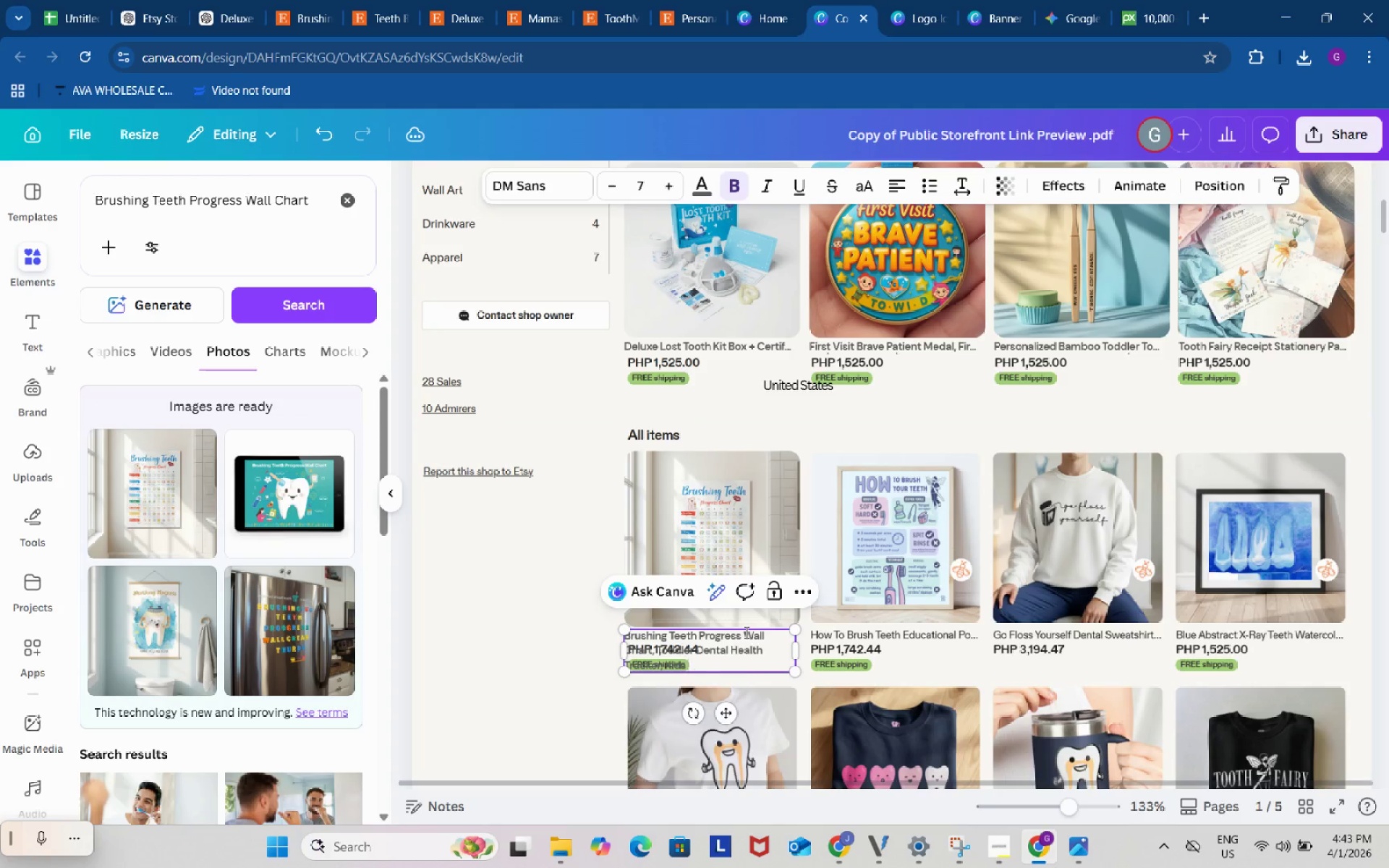 
hold_key(key=Backspace, duration=1.25)
 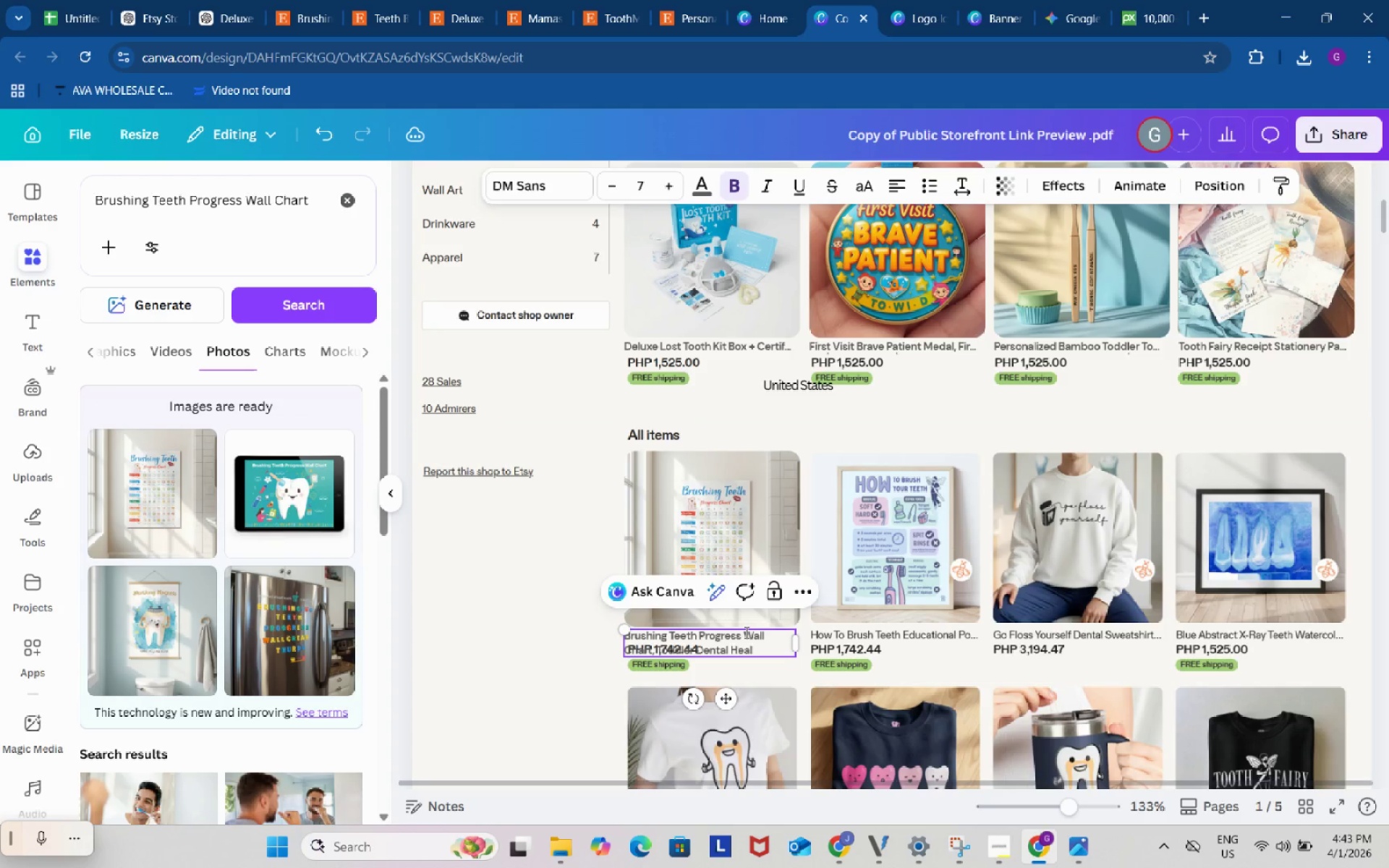 
hold_key(key=Backspace, duration=0.83)
 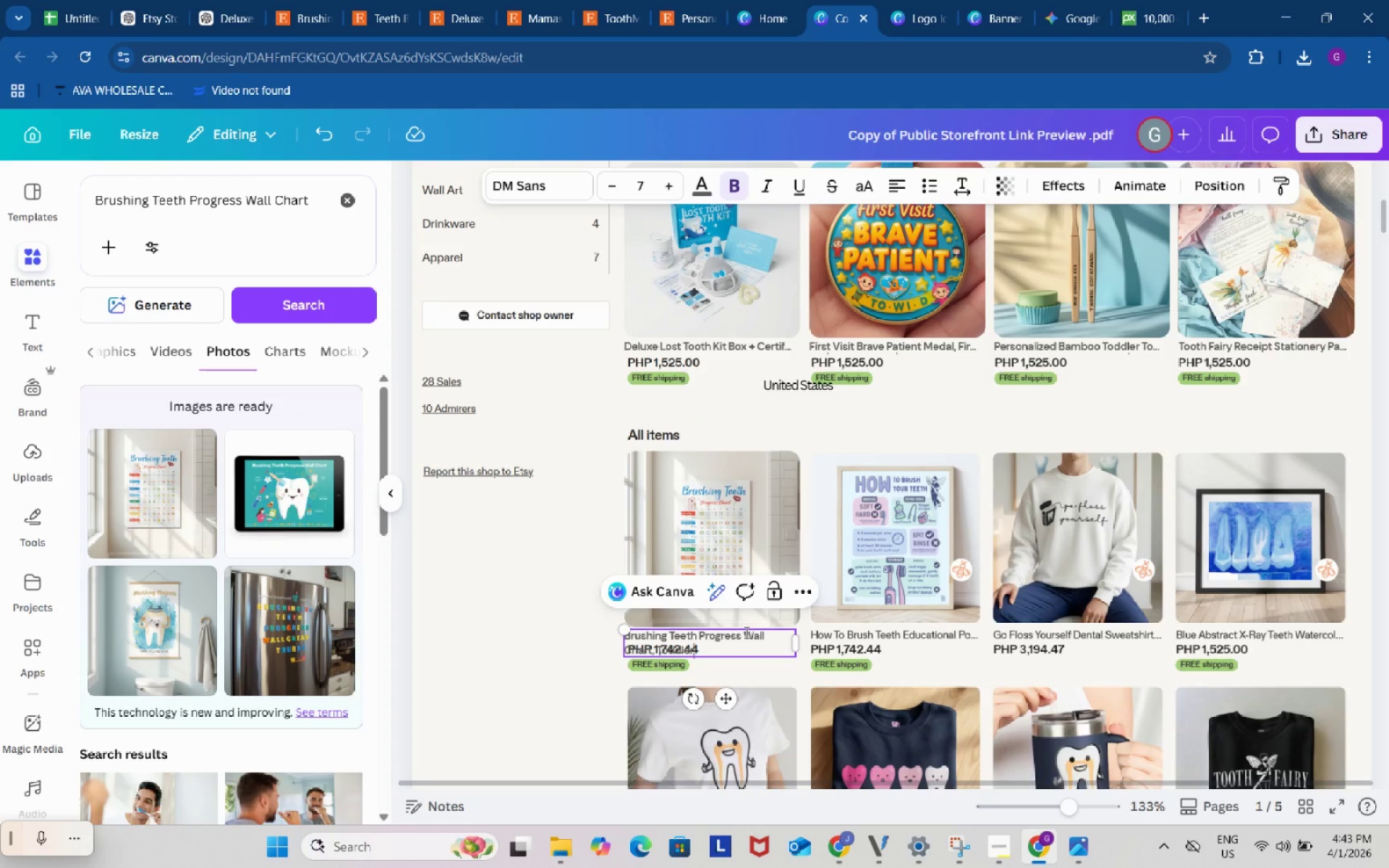 
key(Backspace)
 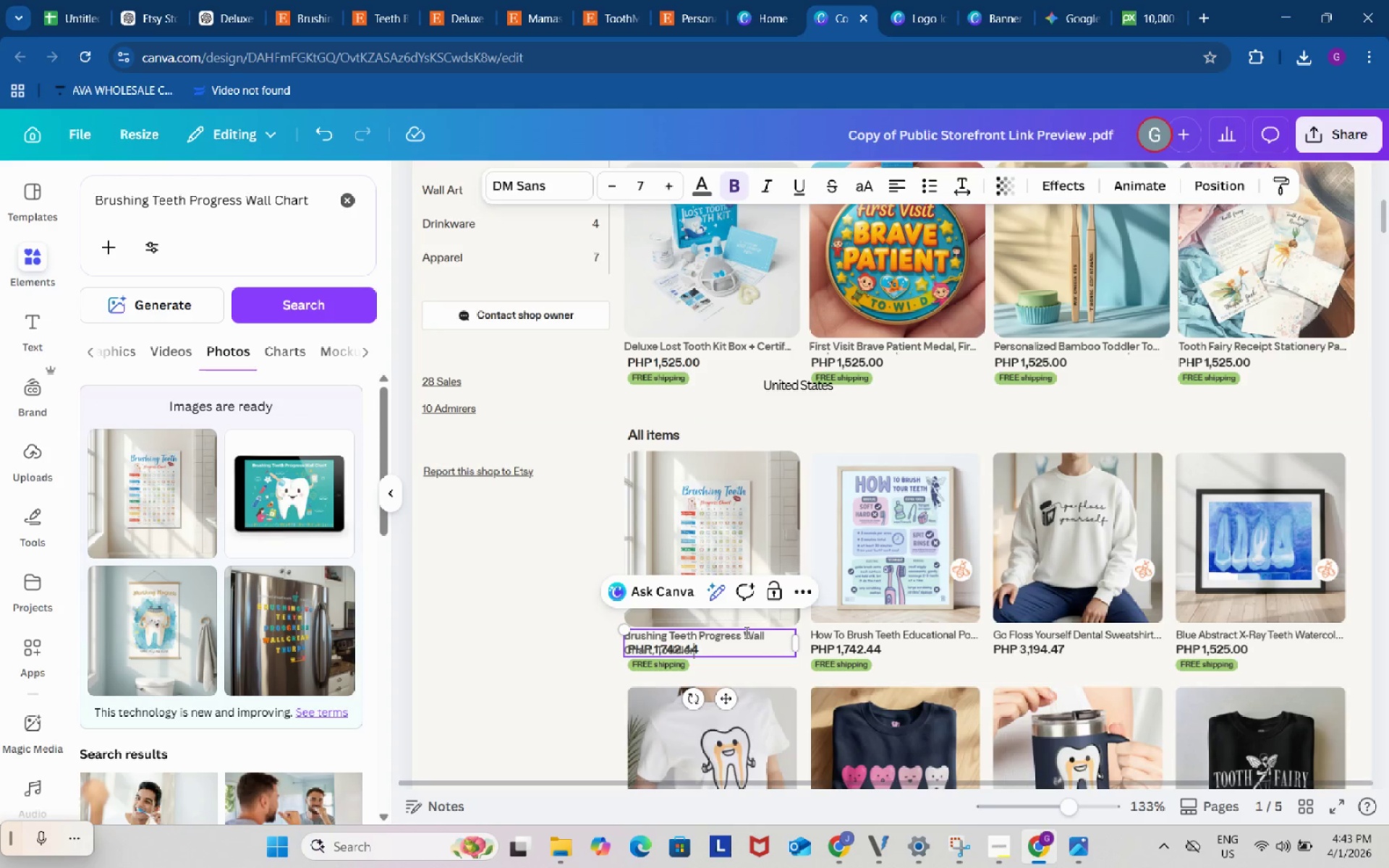 
hold_key(key=Backspace, duration=0.59)
 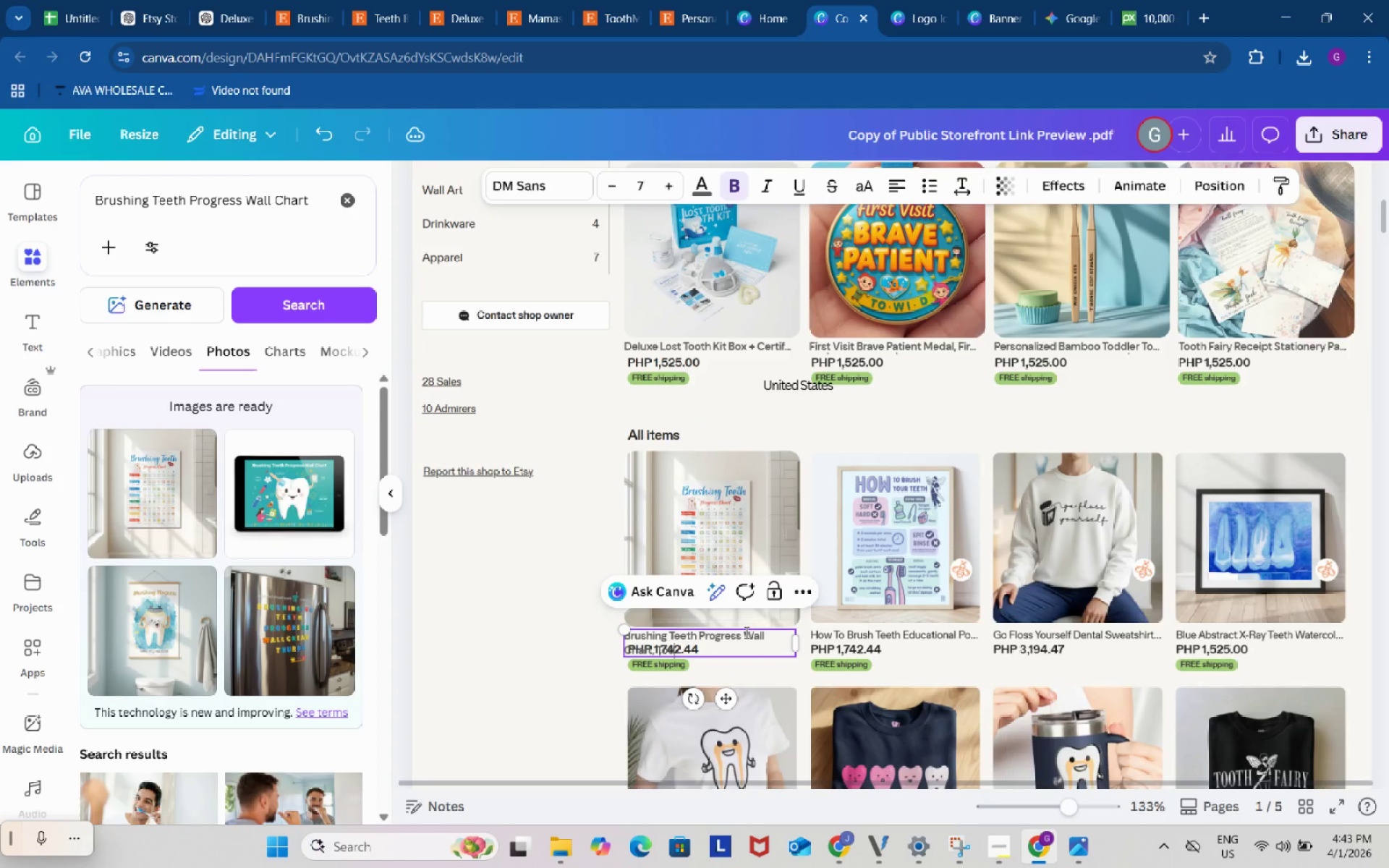 
key(Backspace)
 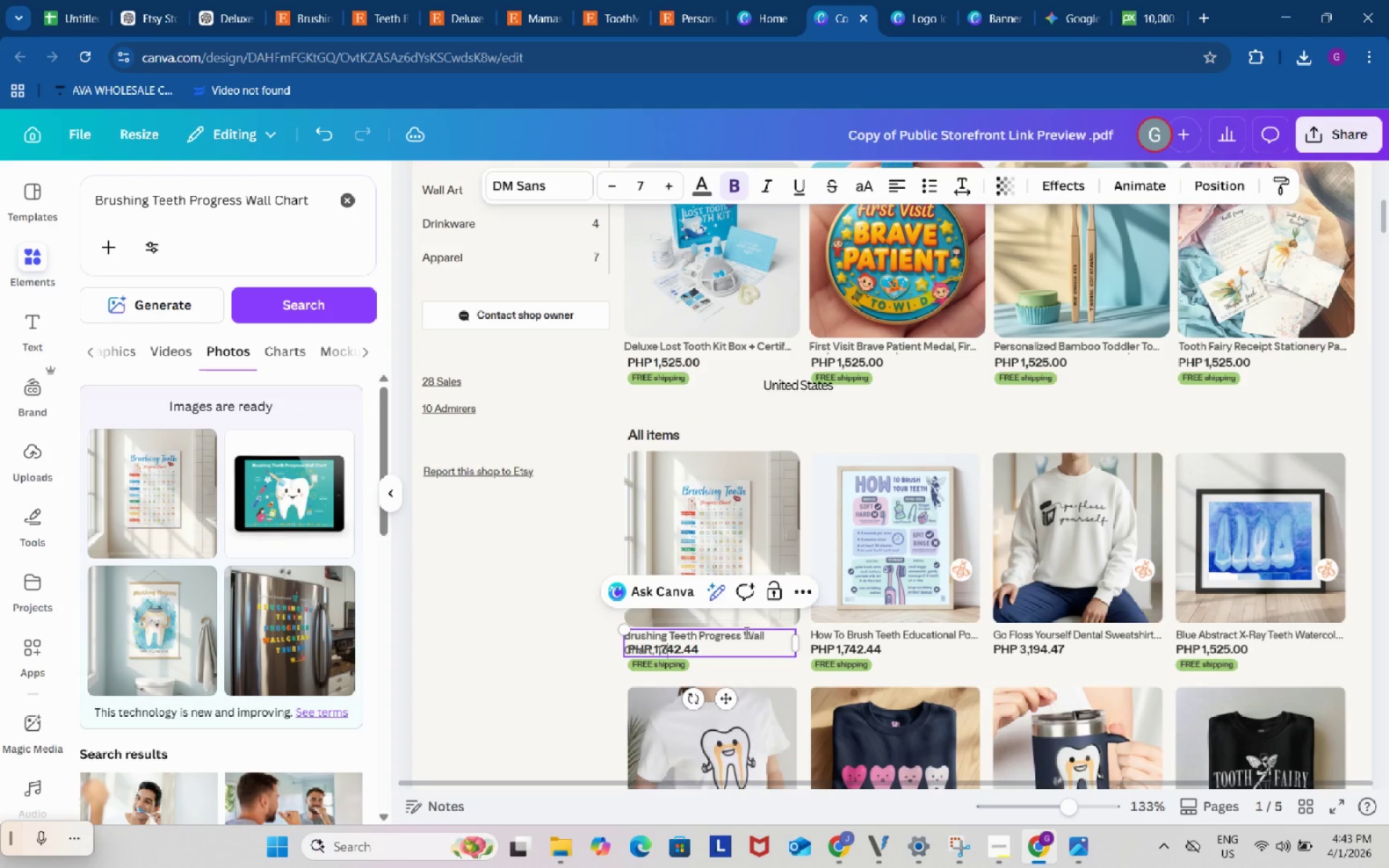 
key(Backspace)
 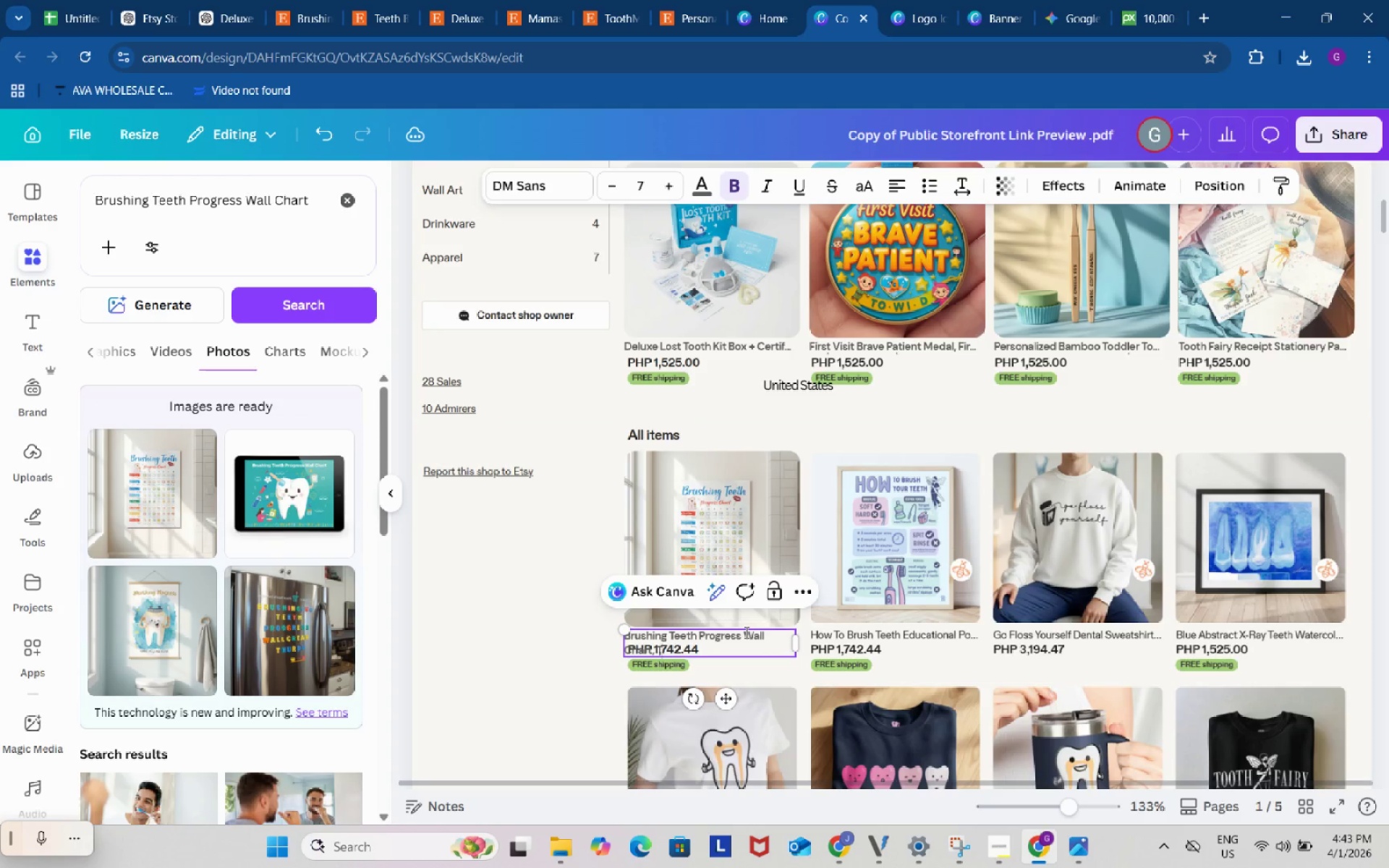 
key(Backspace)
 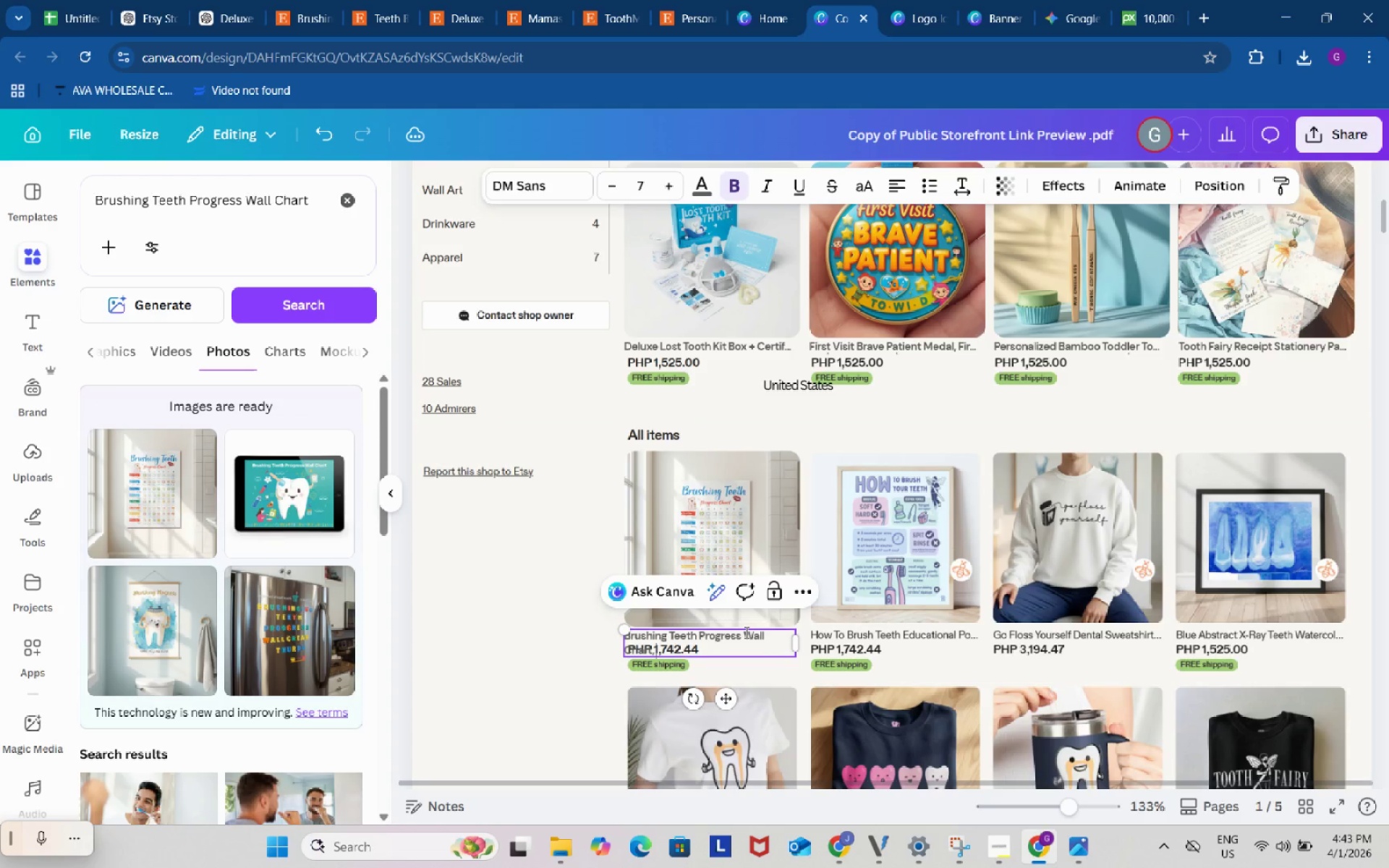 
key(Backspace)
 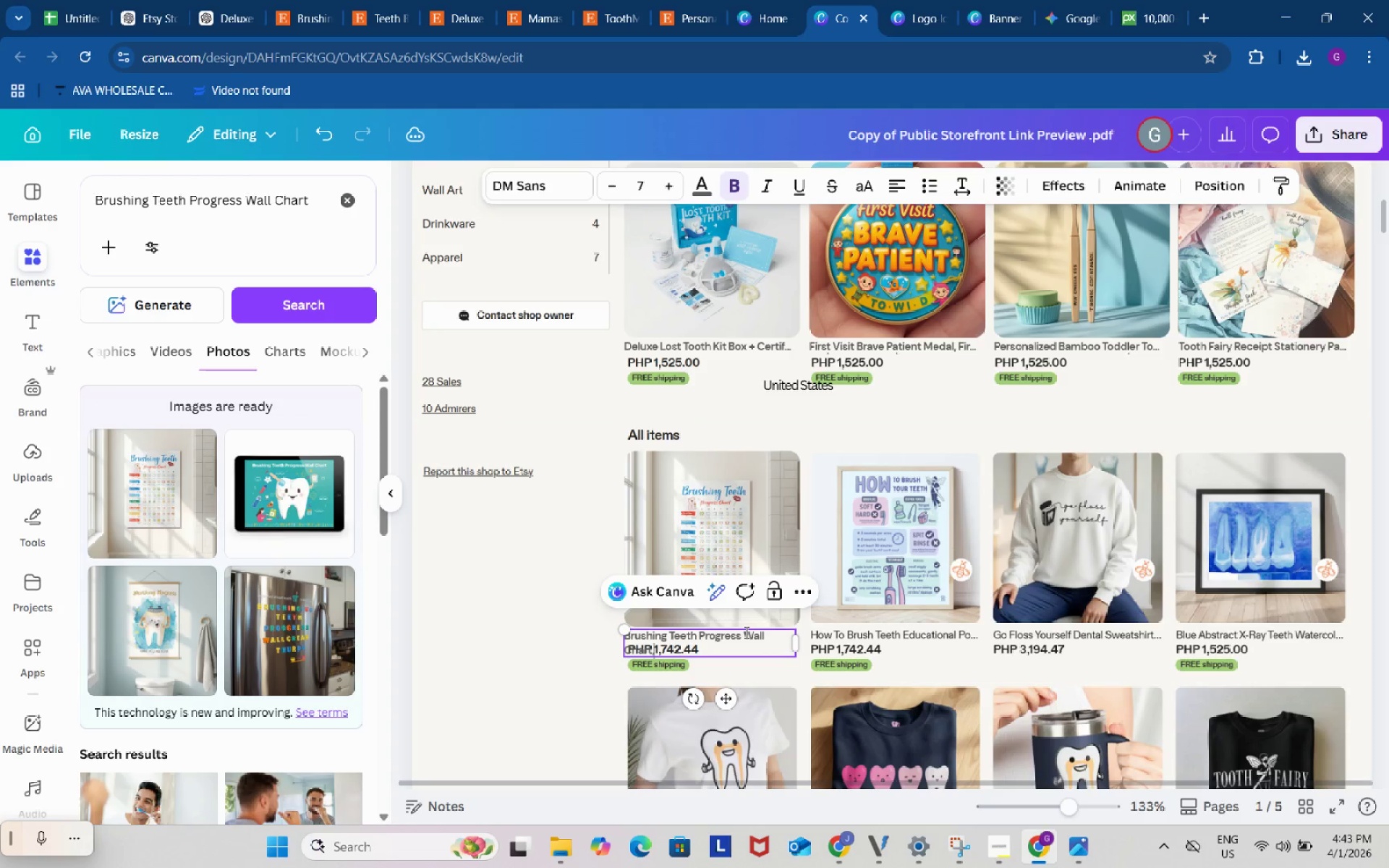 
key(Backspace)
 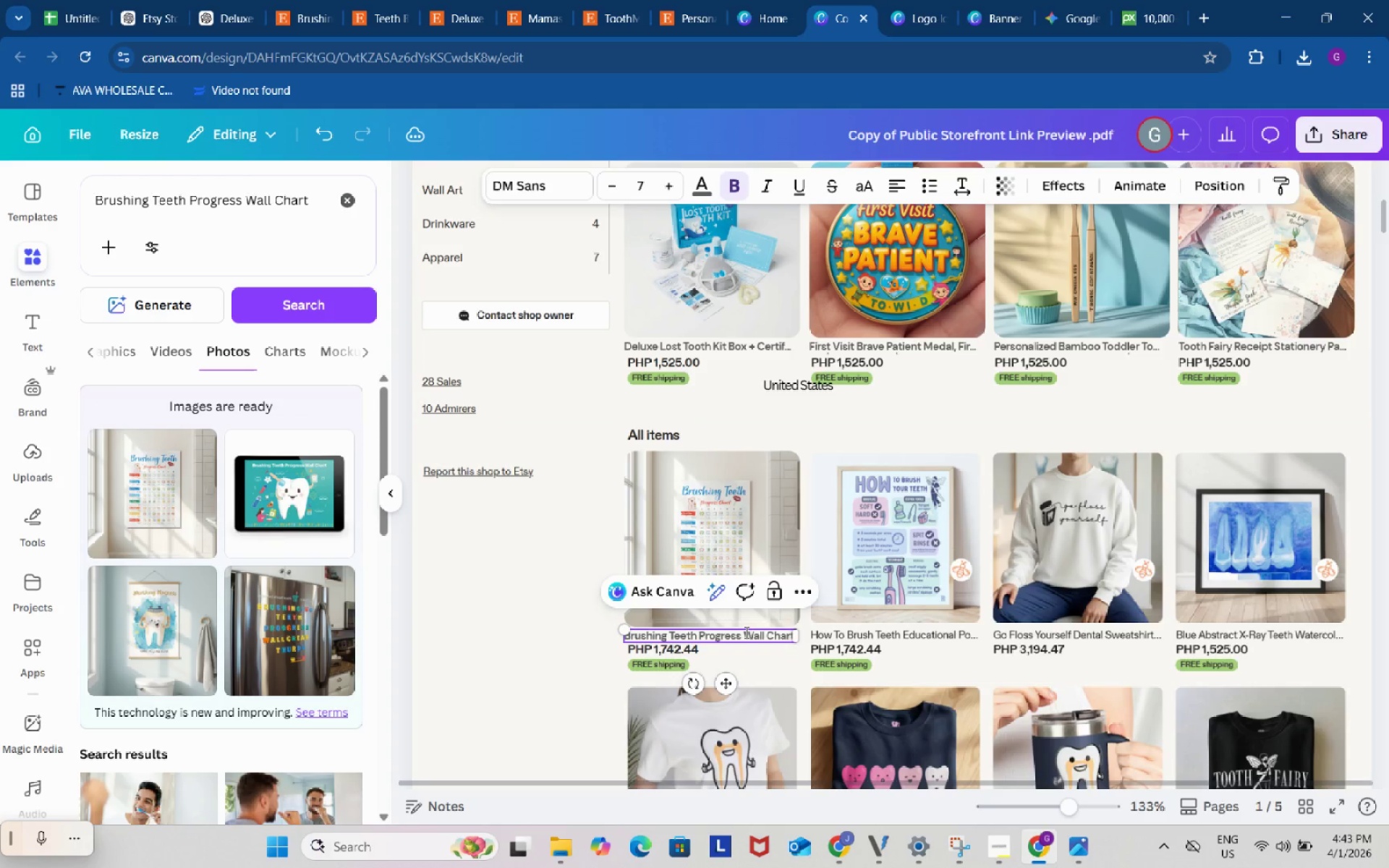 
key(Backspace)
 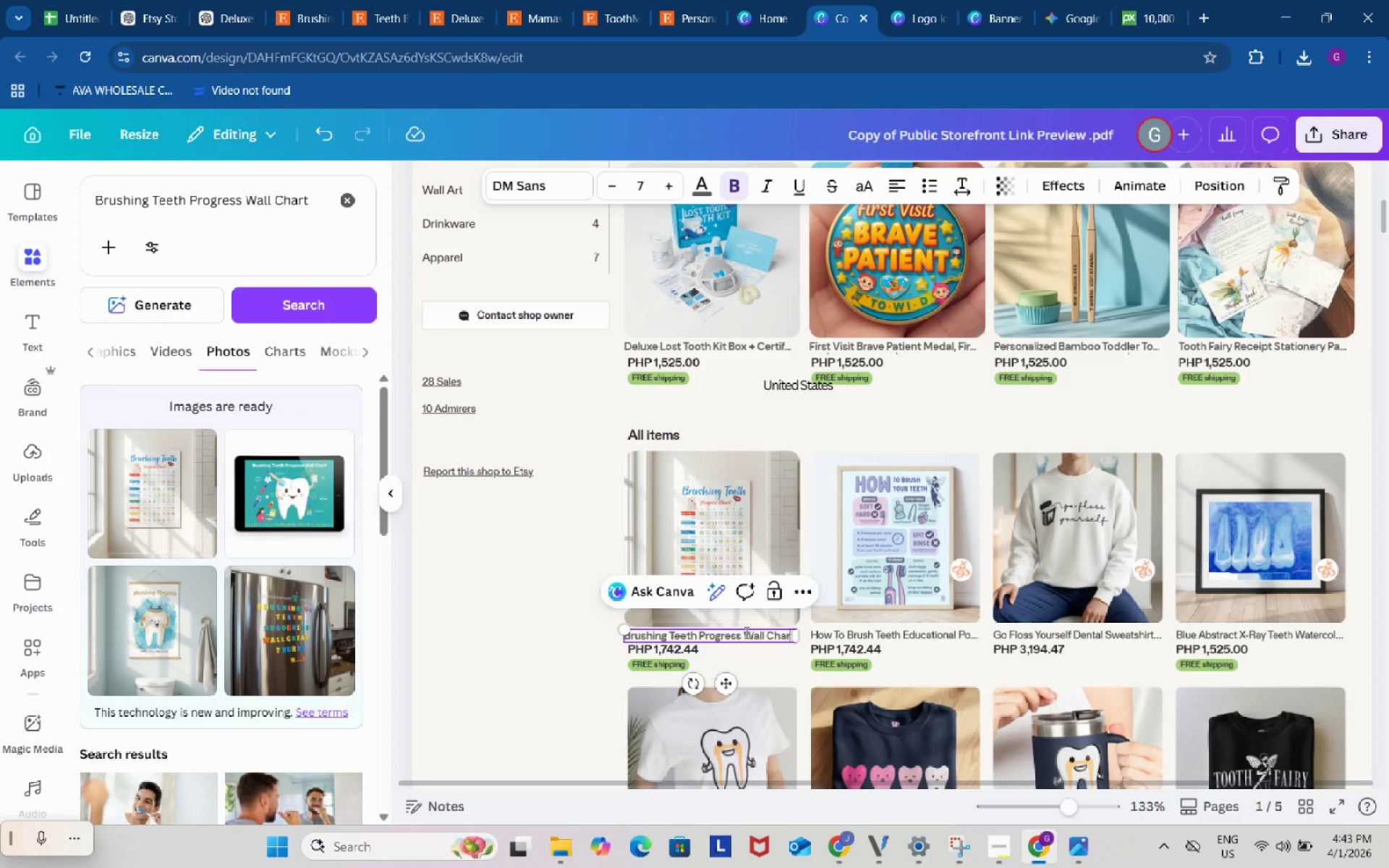 
key(Backspace)
 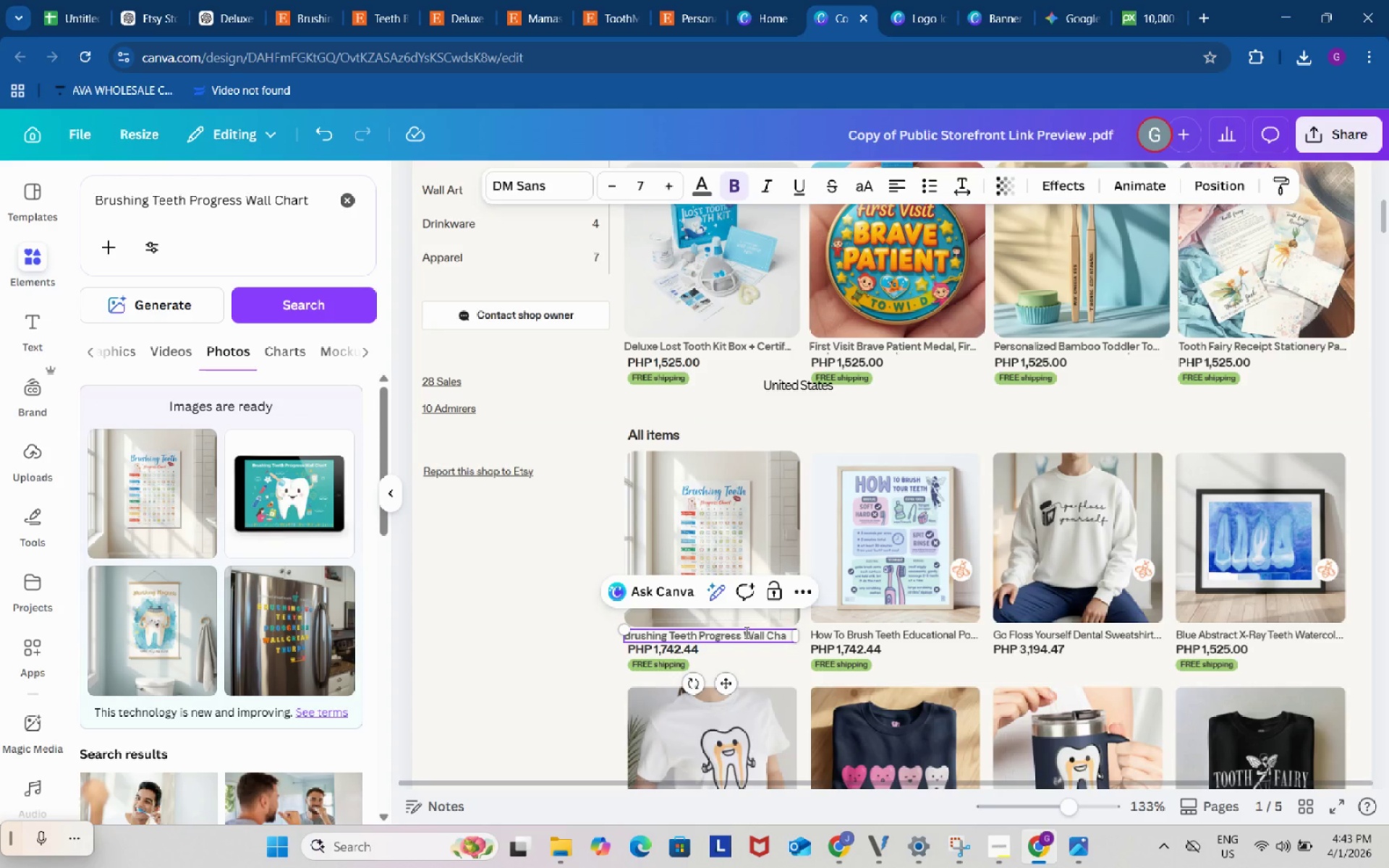 
key(Backspace)
 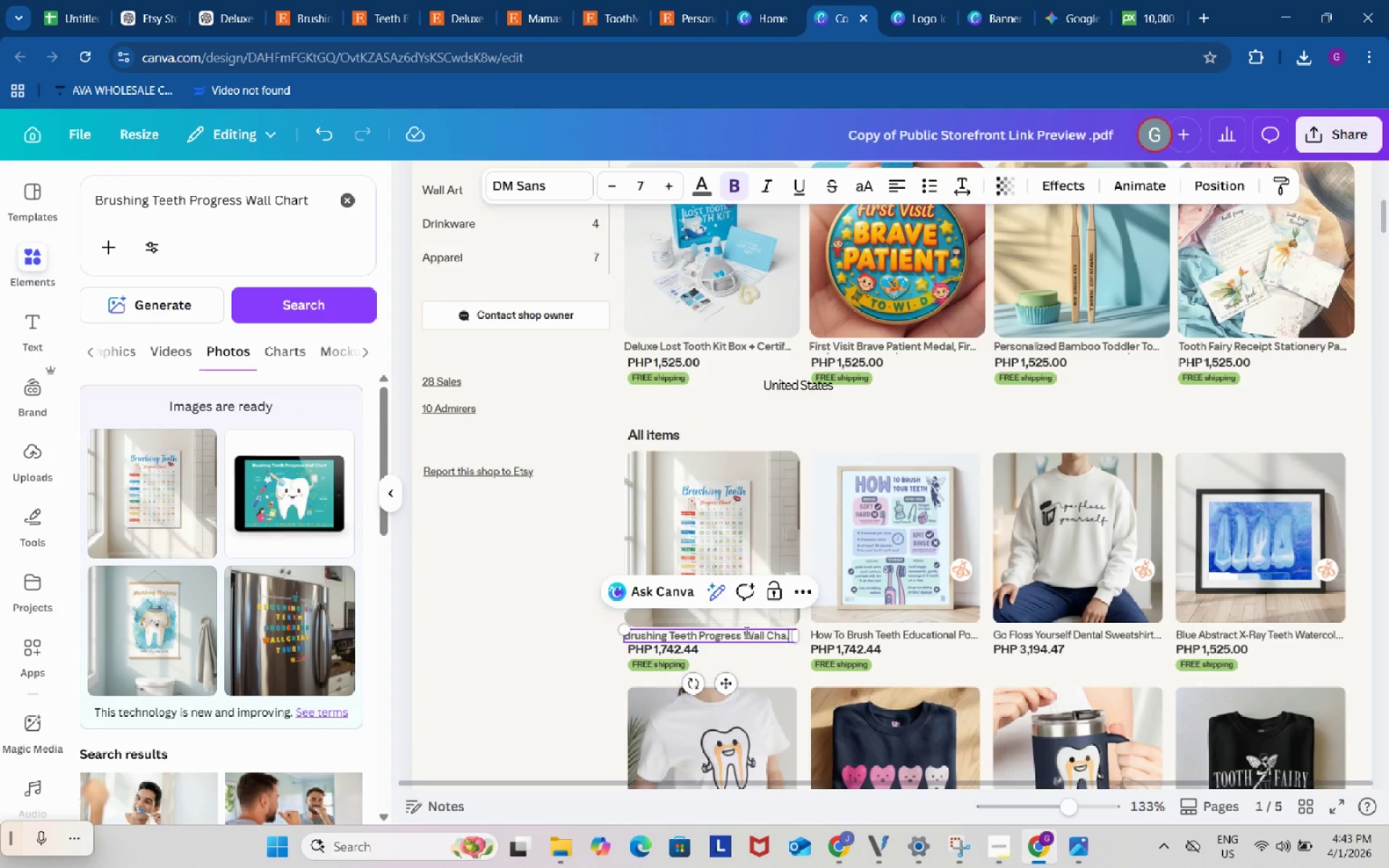 
key(Period)
 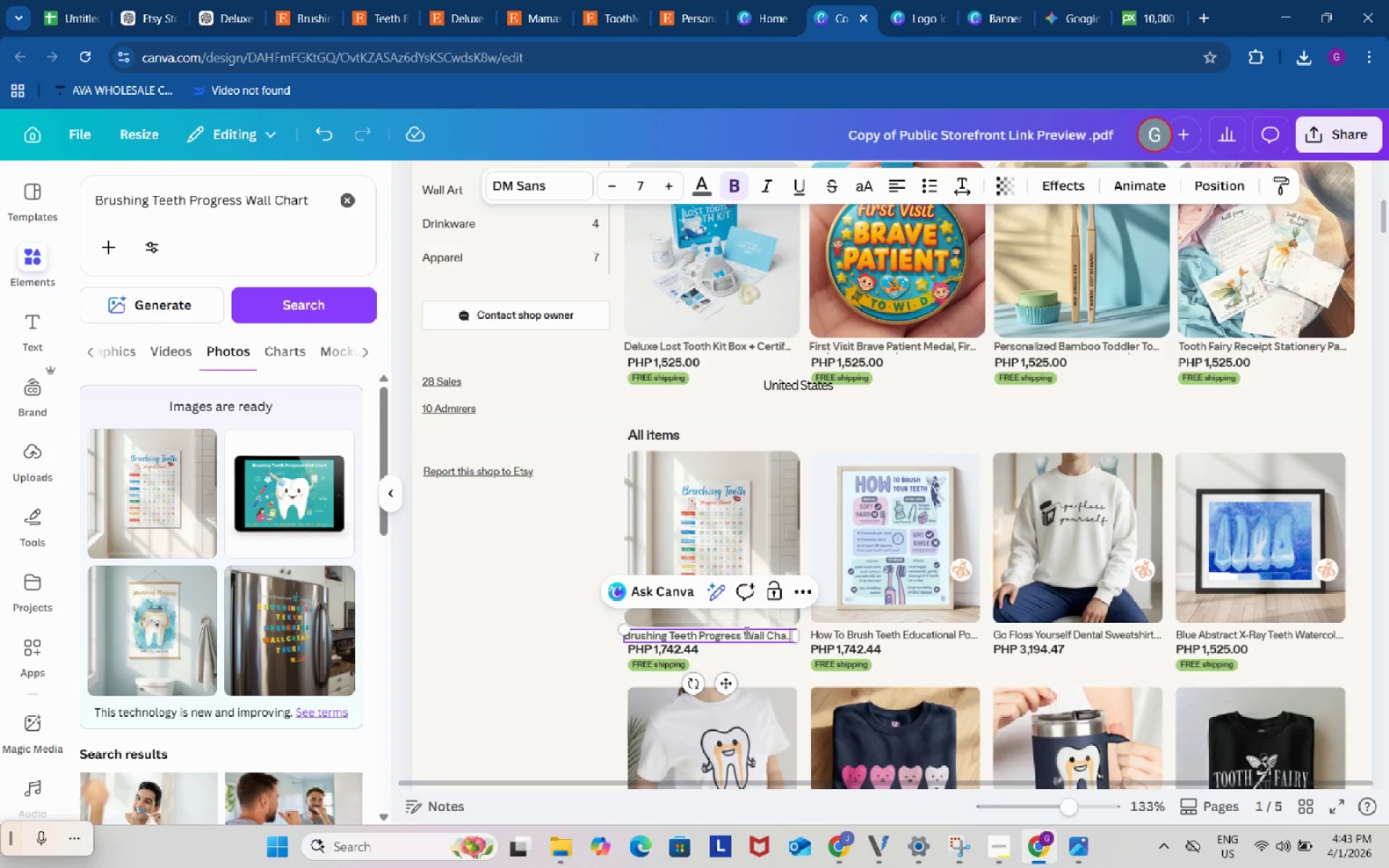 
key(Period)
 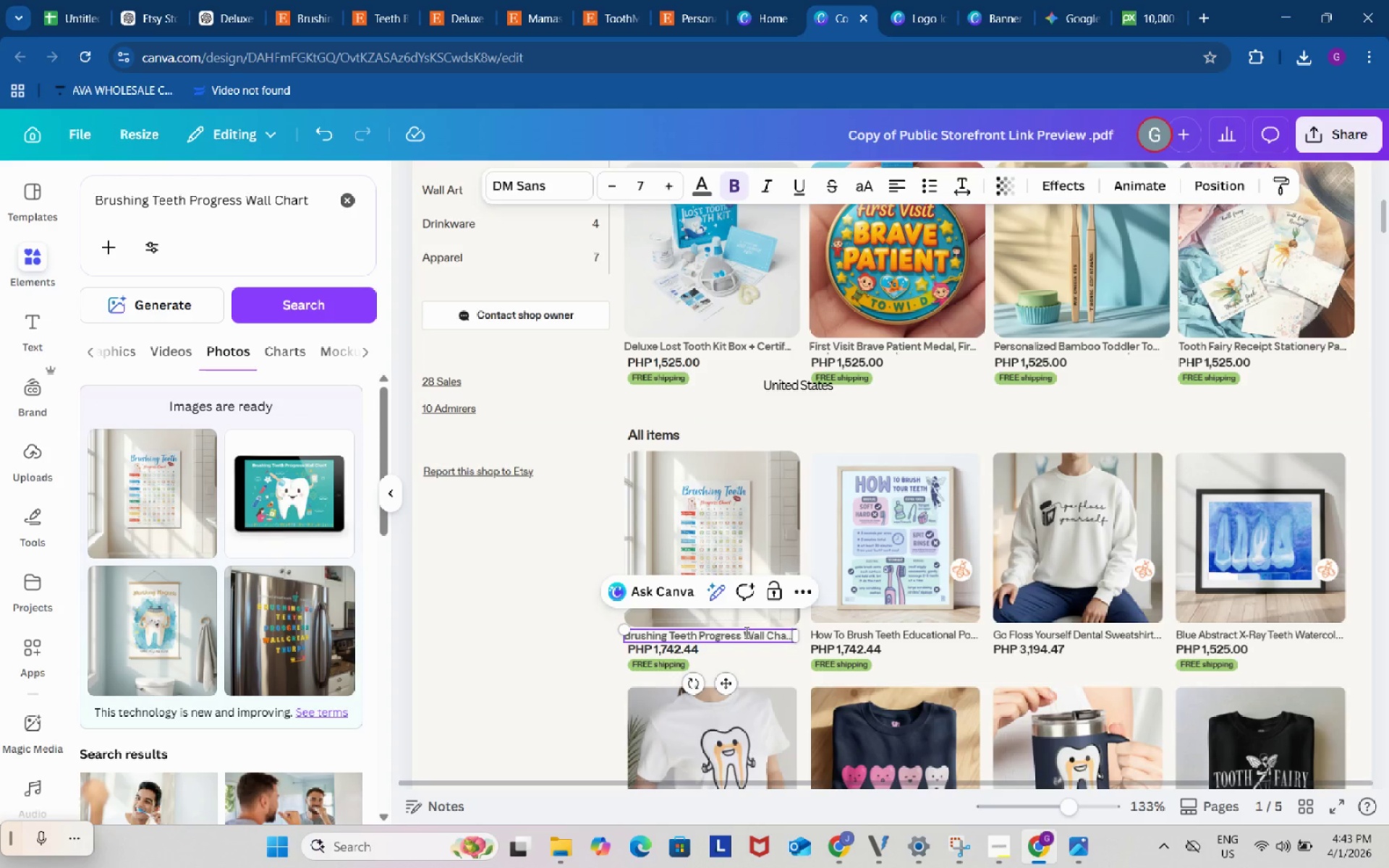 
key(Period)
 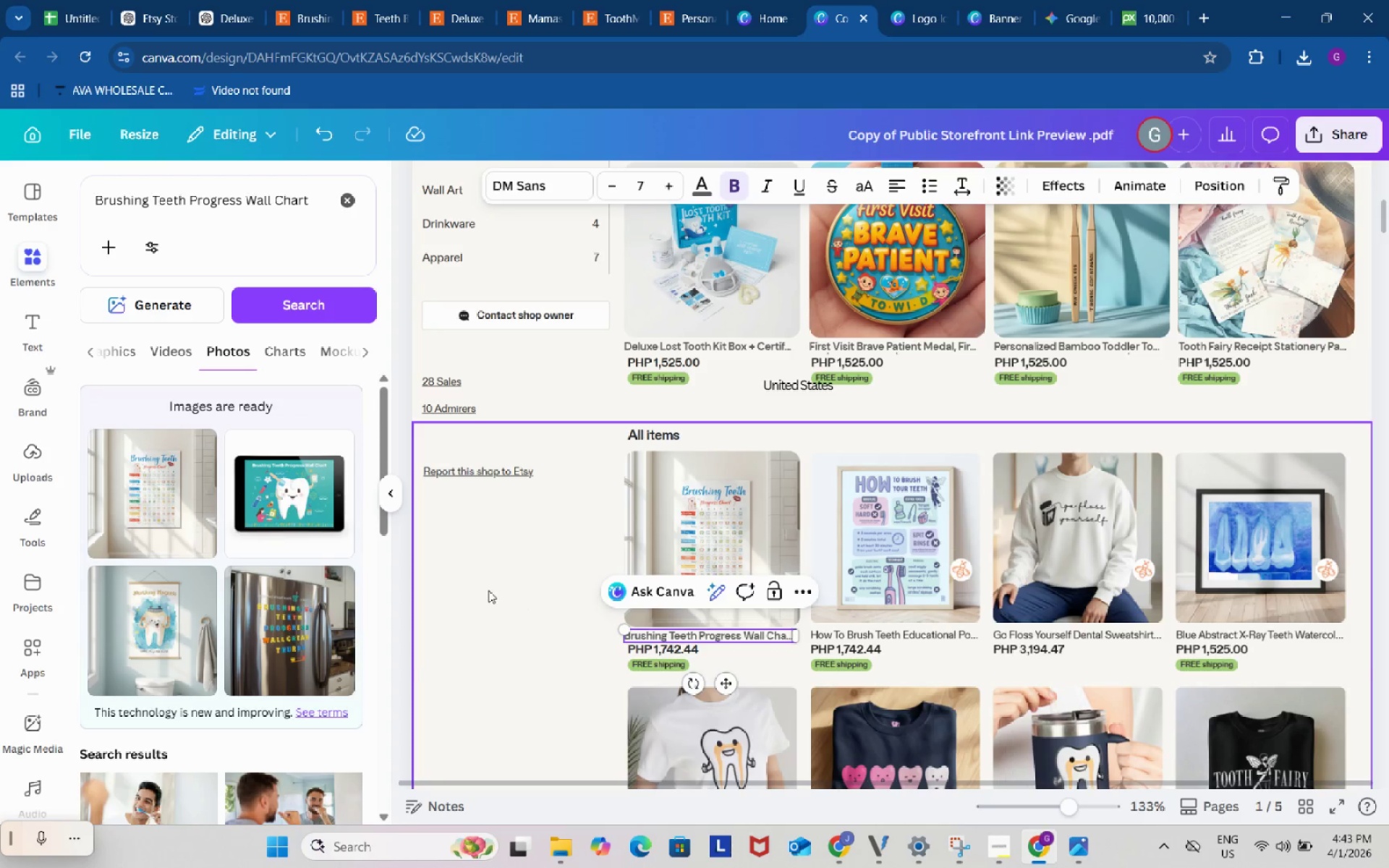 
left_click([488, 590])
 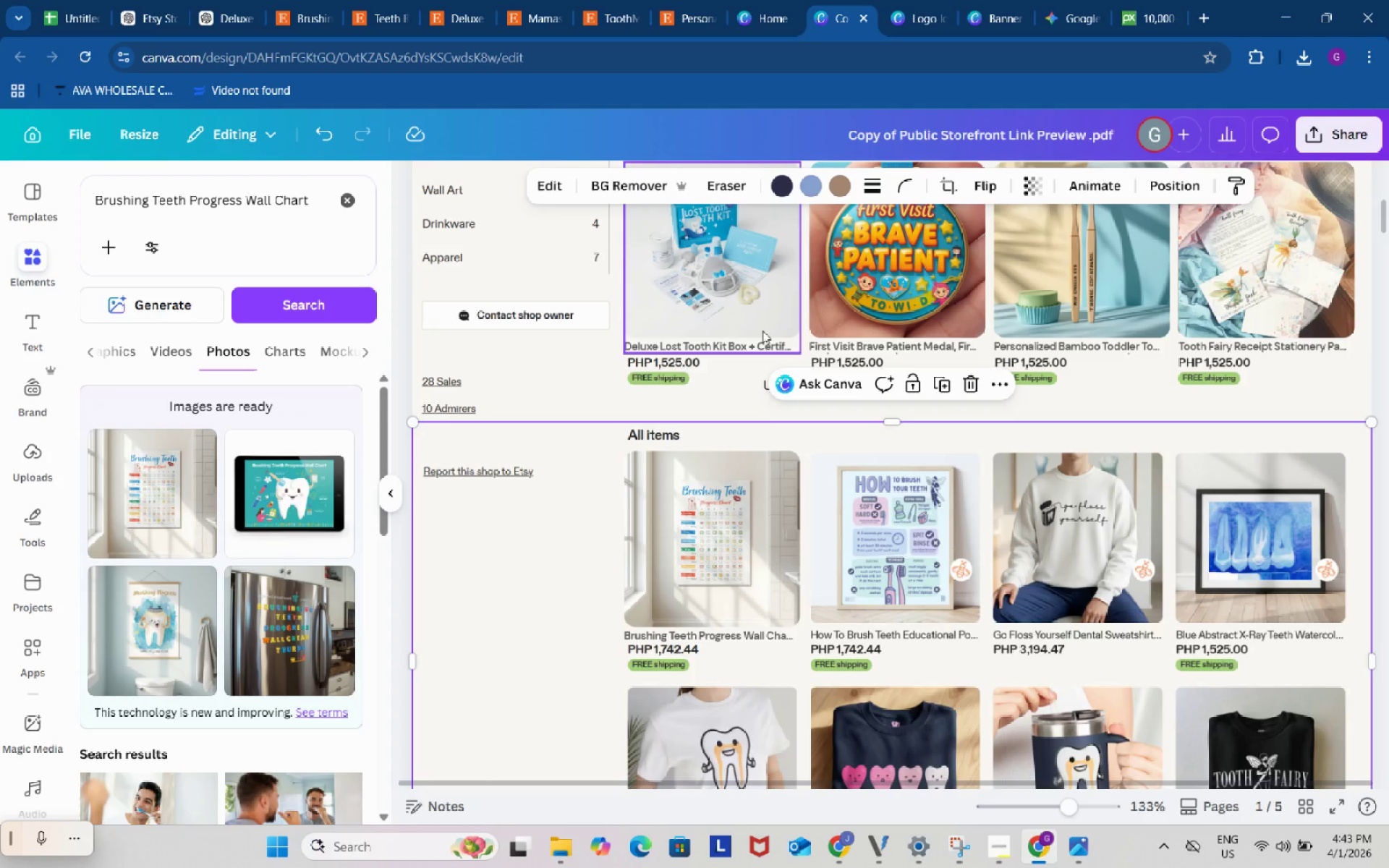 
left_click([763, 331])
 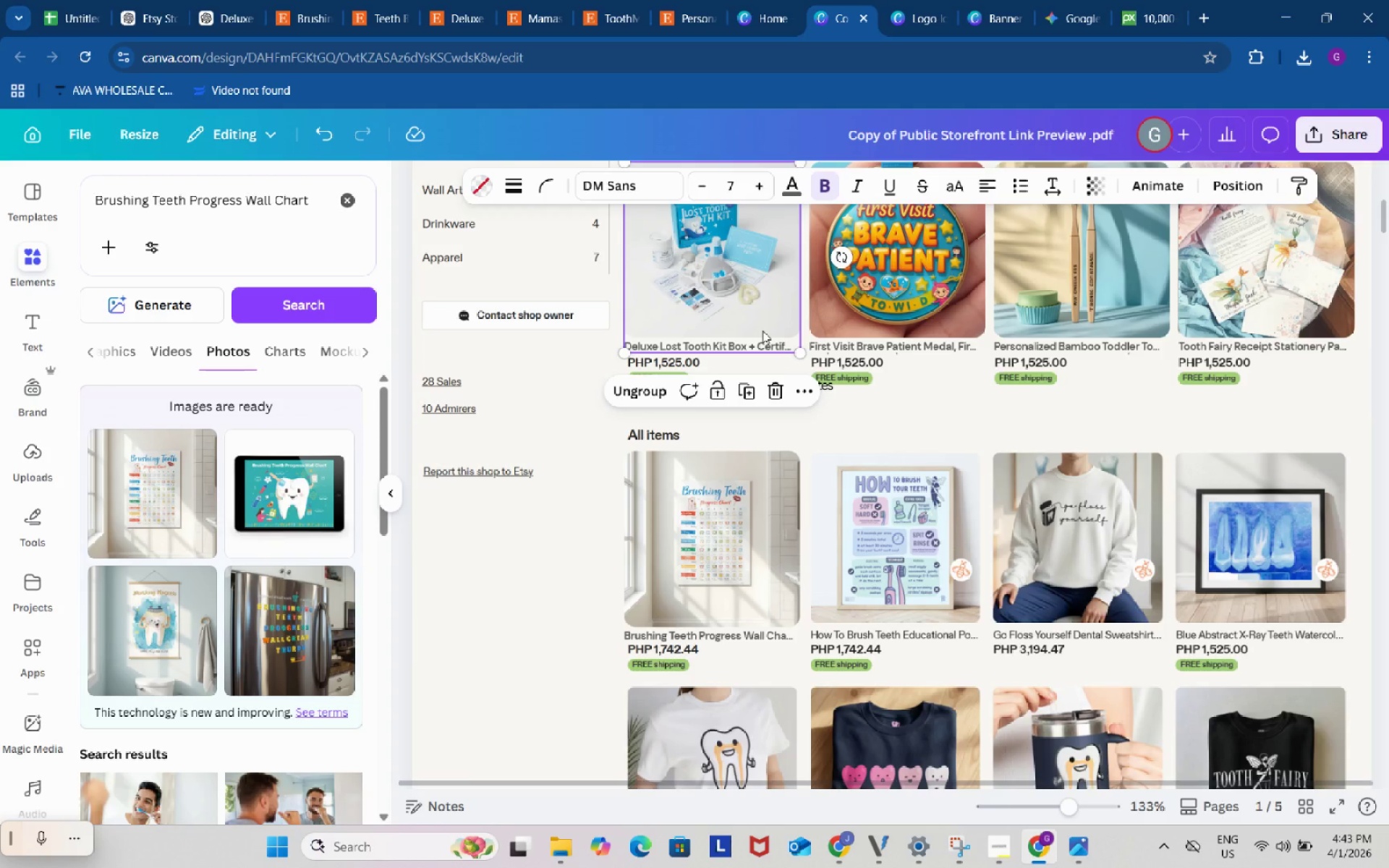 
key(Control+C)
 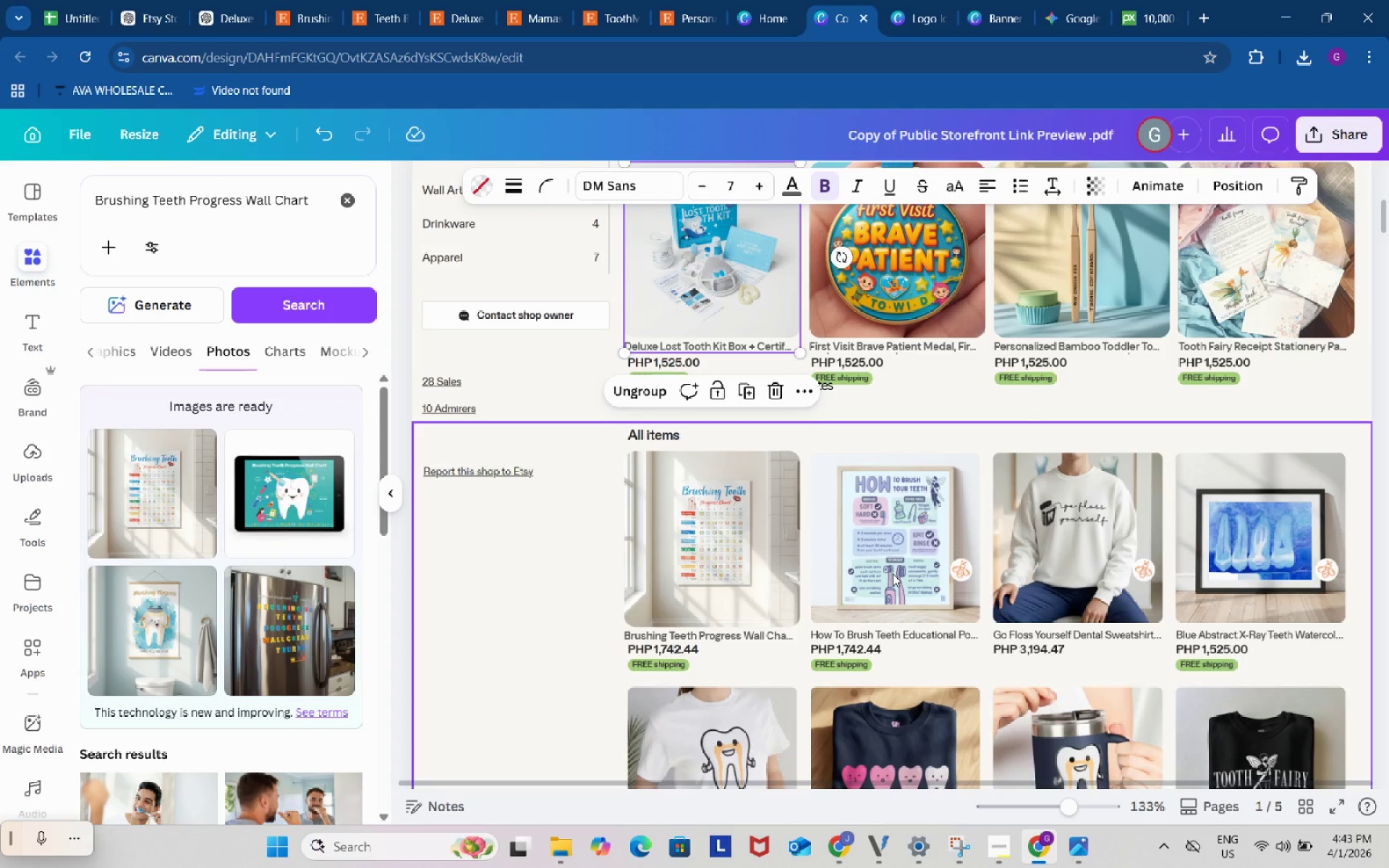 
wait(7.38)
 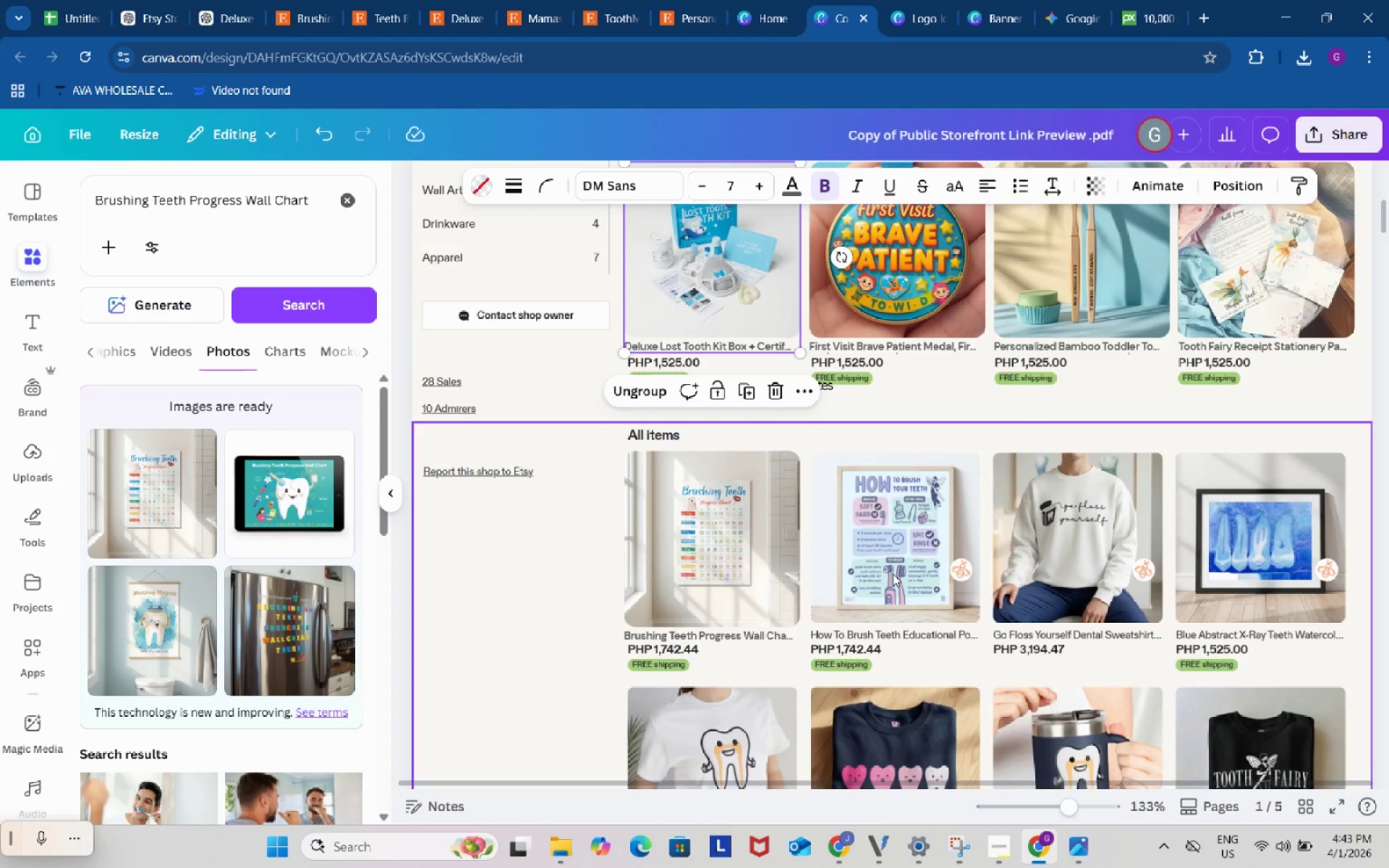 
left_click([893, 574])
 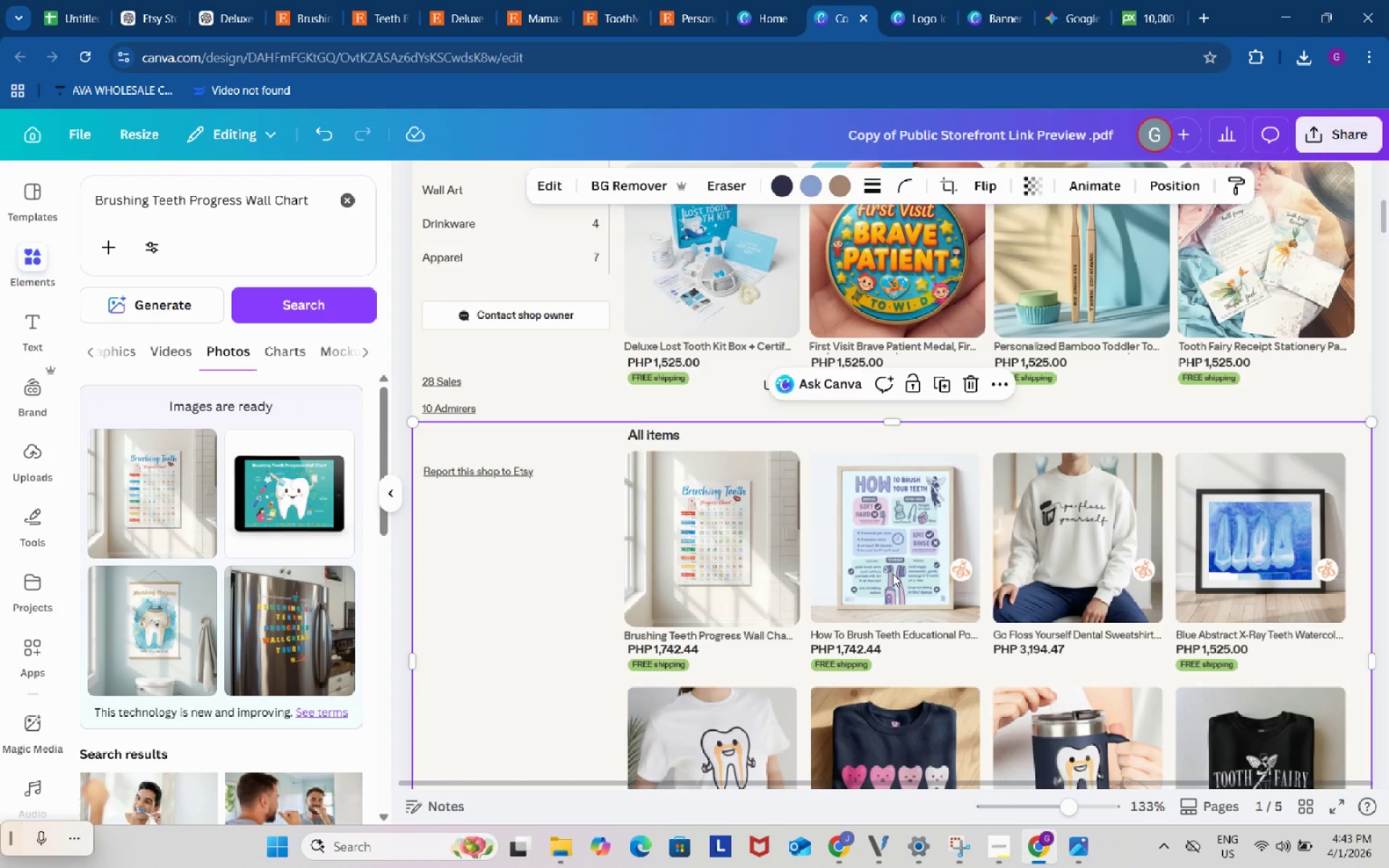 
key(Control+V)
 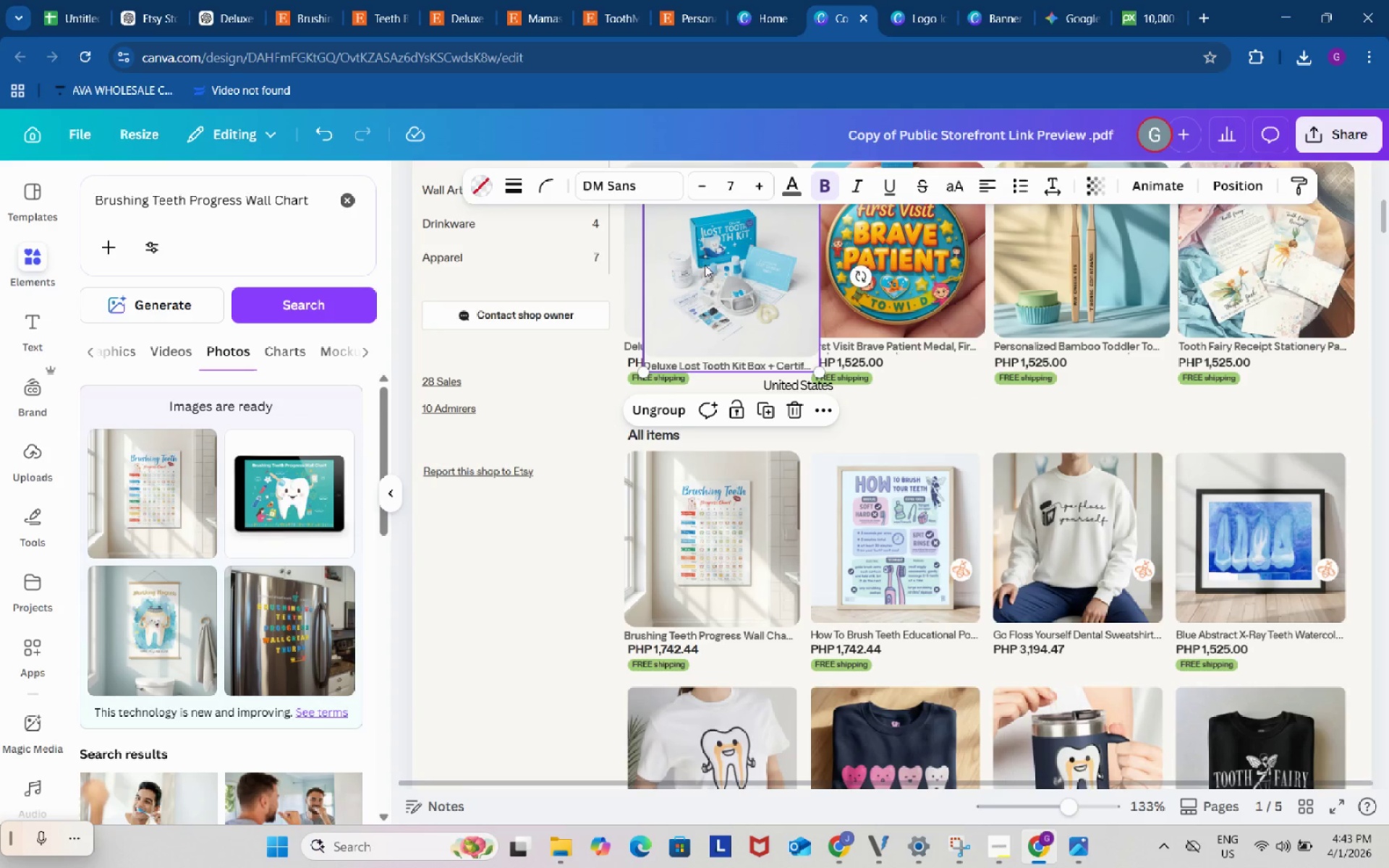 
left_click_drag(start_coordinate=[704, 256], to_coordinate=[872, 527])
 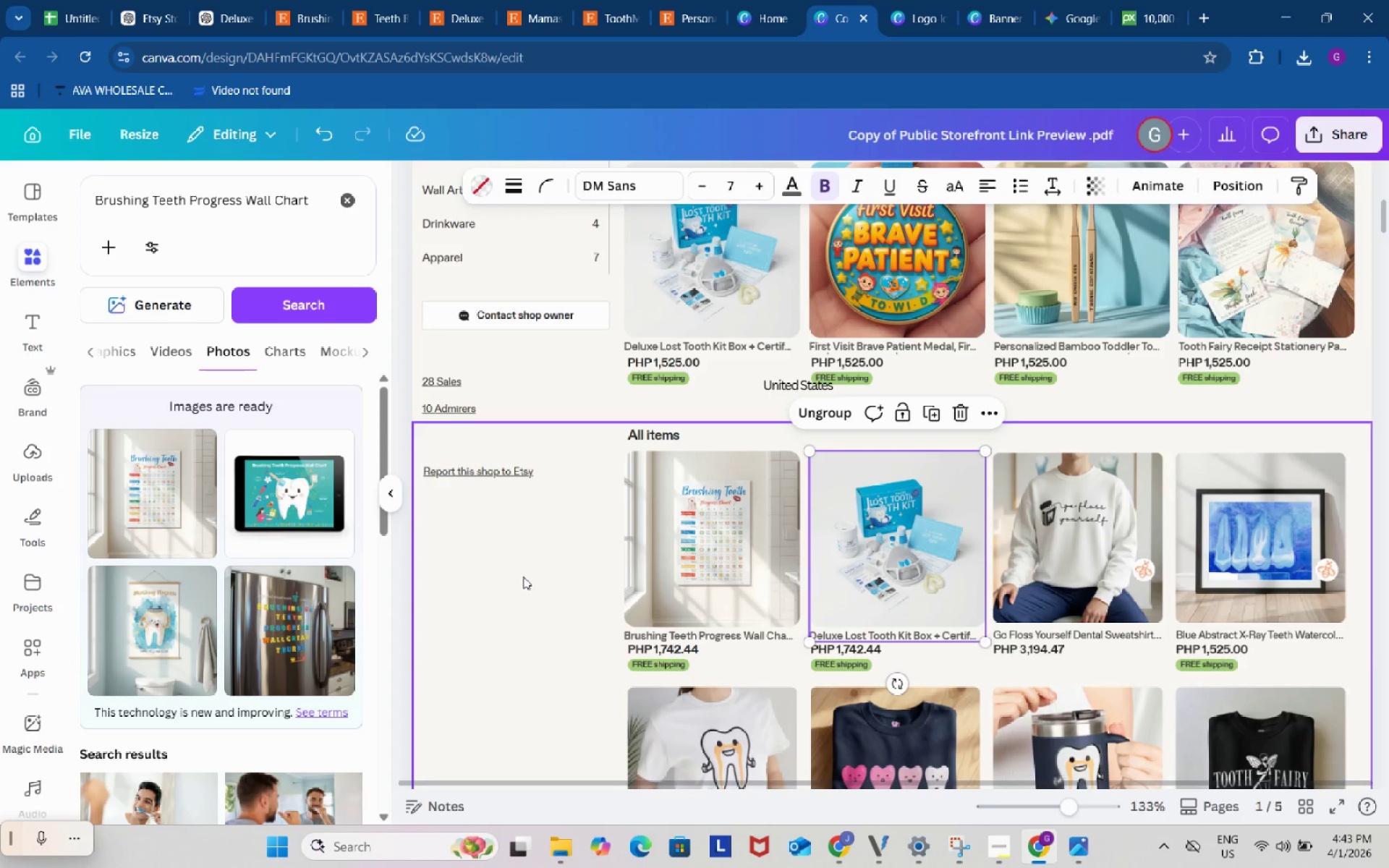 
left_click([523, 576])
 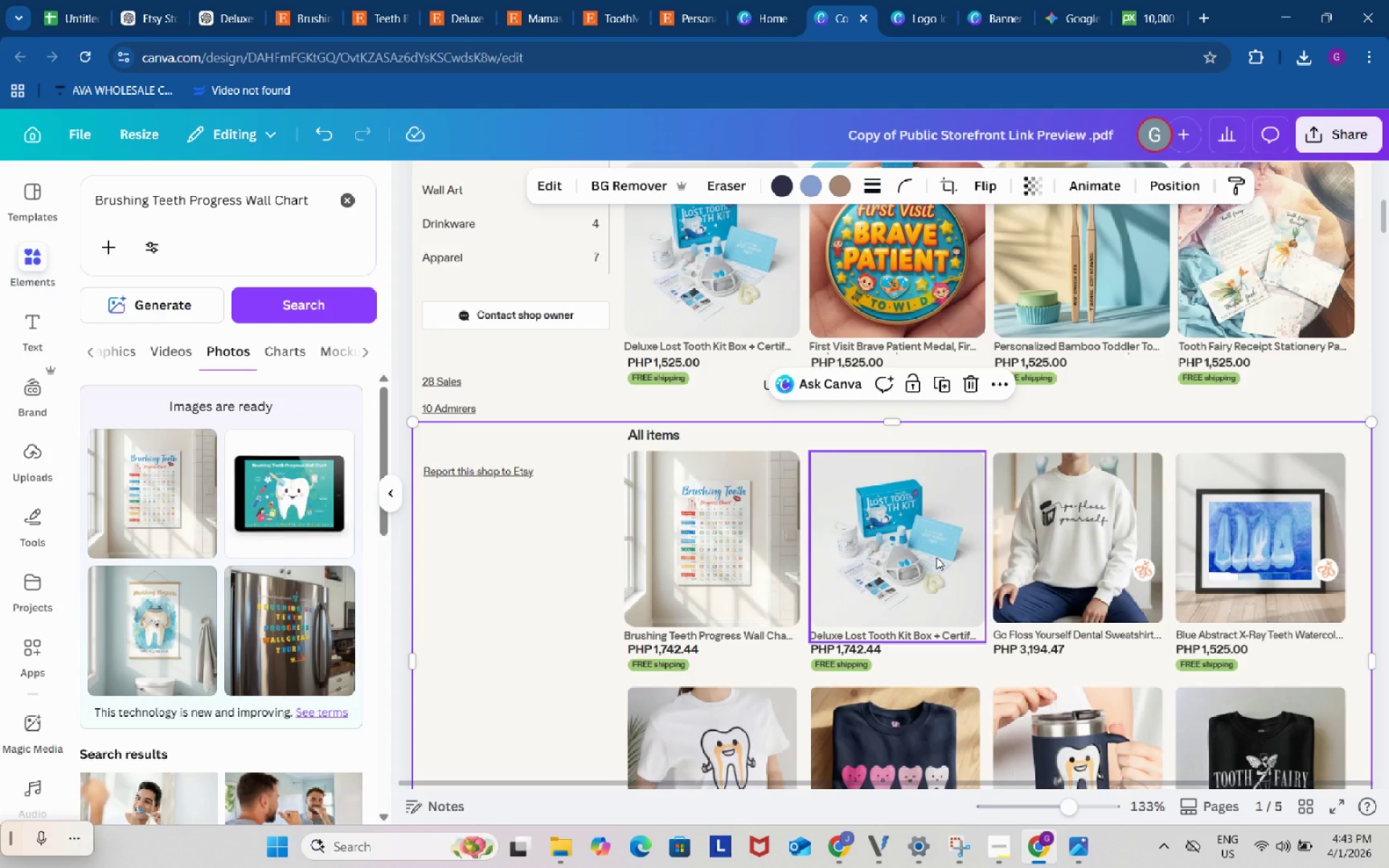 
wait(11.36)
 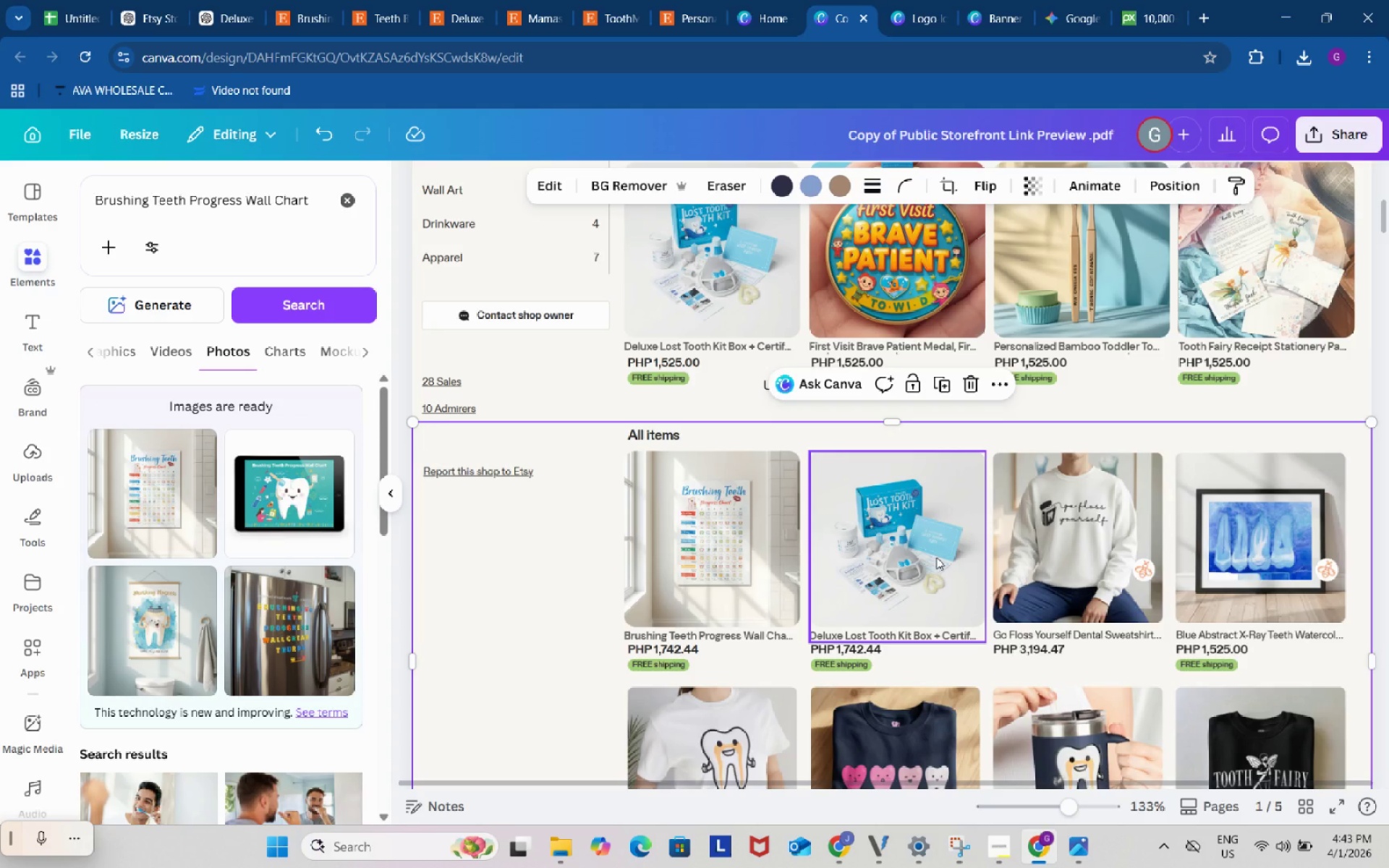 
left_click([901, 316])
 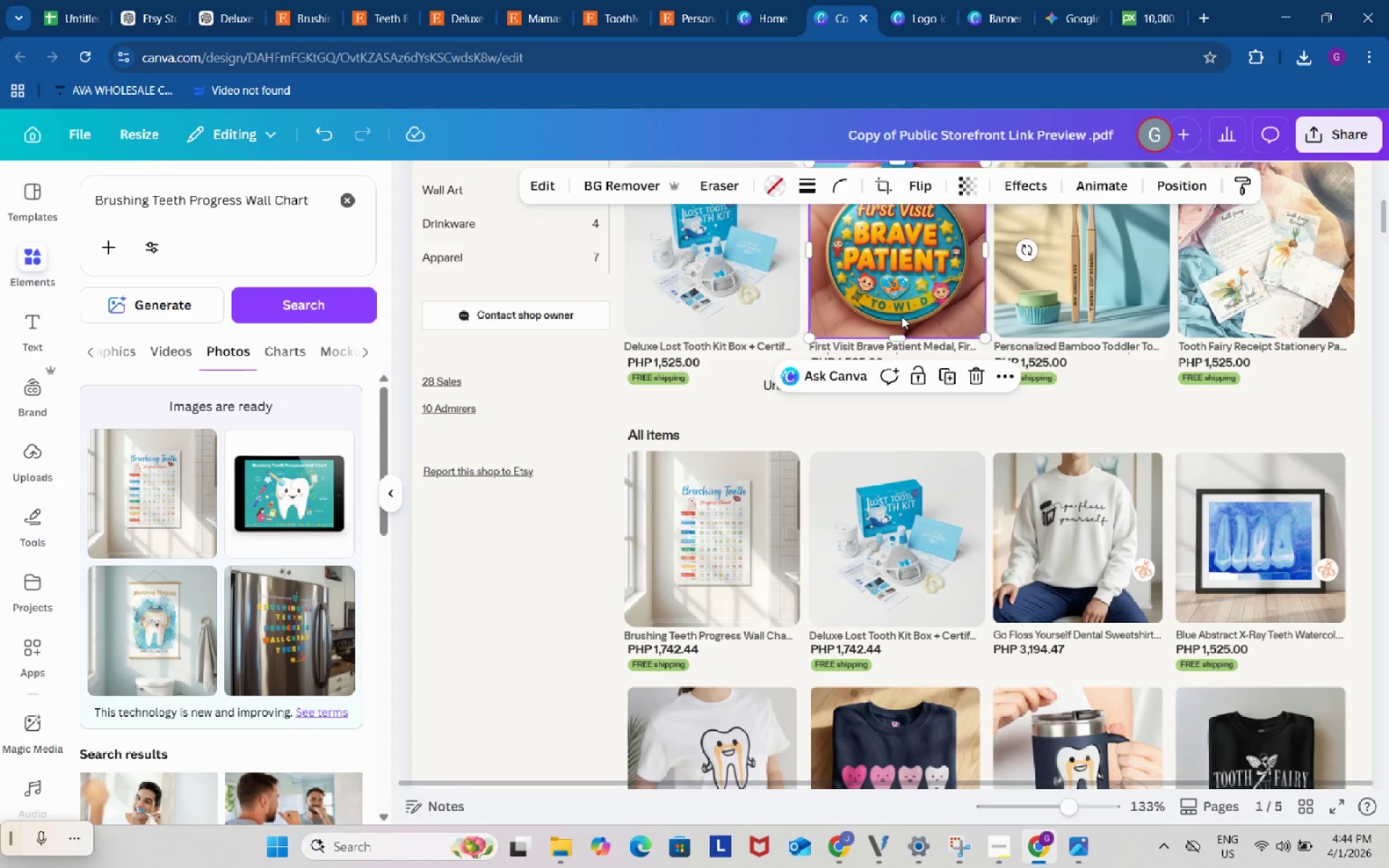 
hold_key(key=ShiftLeft, duration=1.5)
left_click([900, 349])
 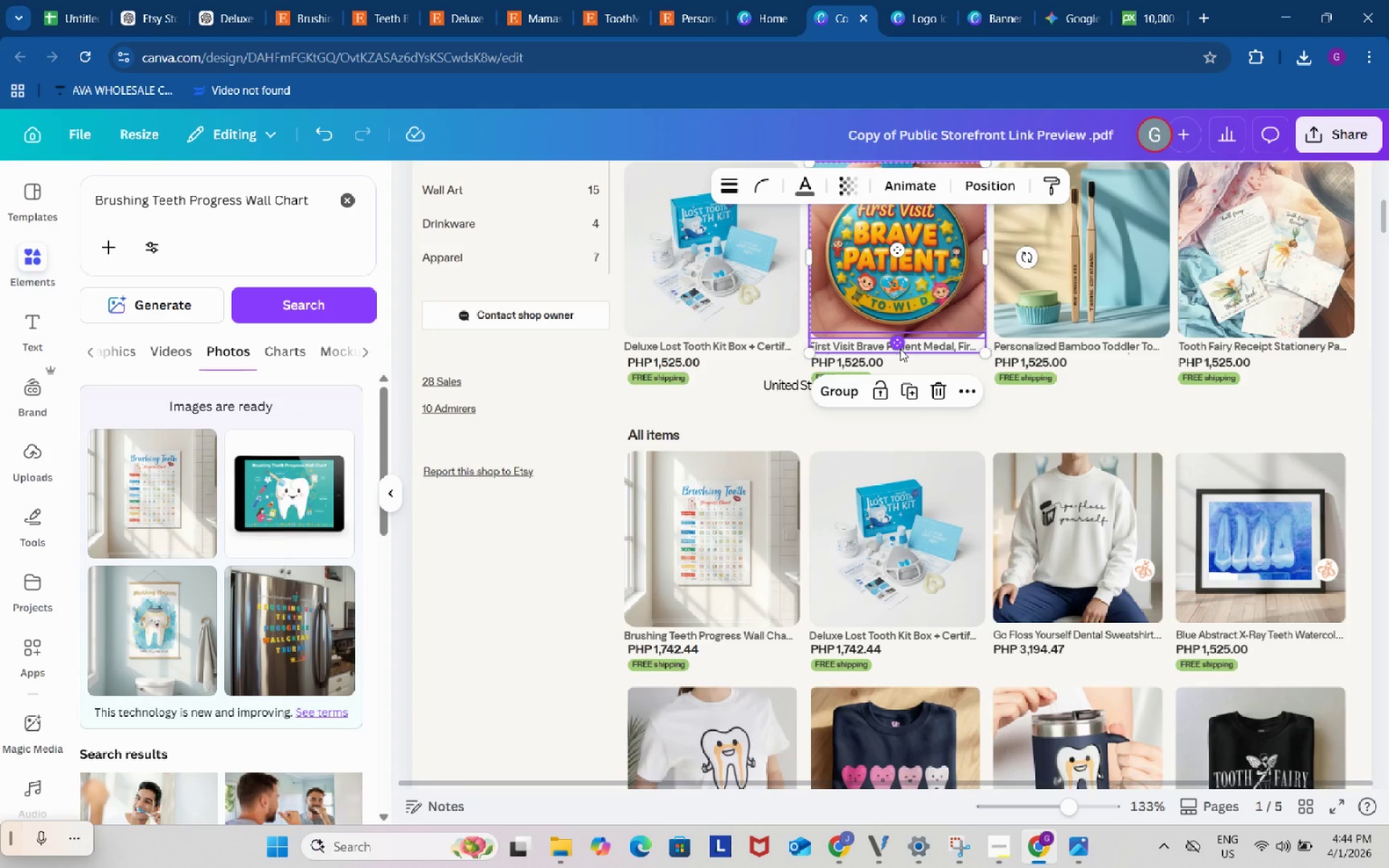 
key(Shift+ShiftLeft)
 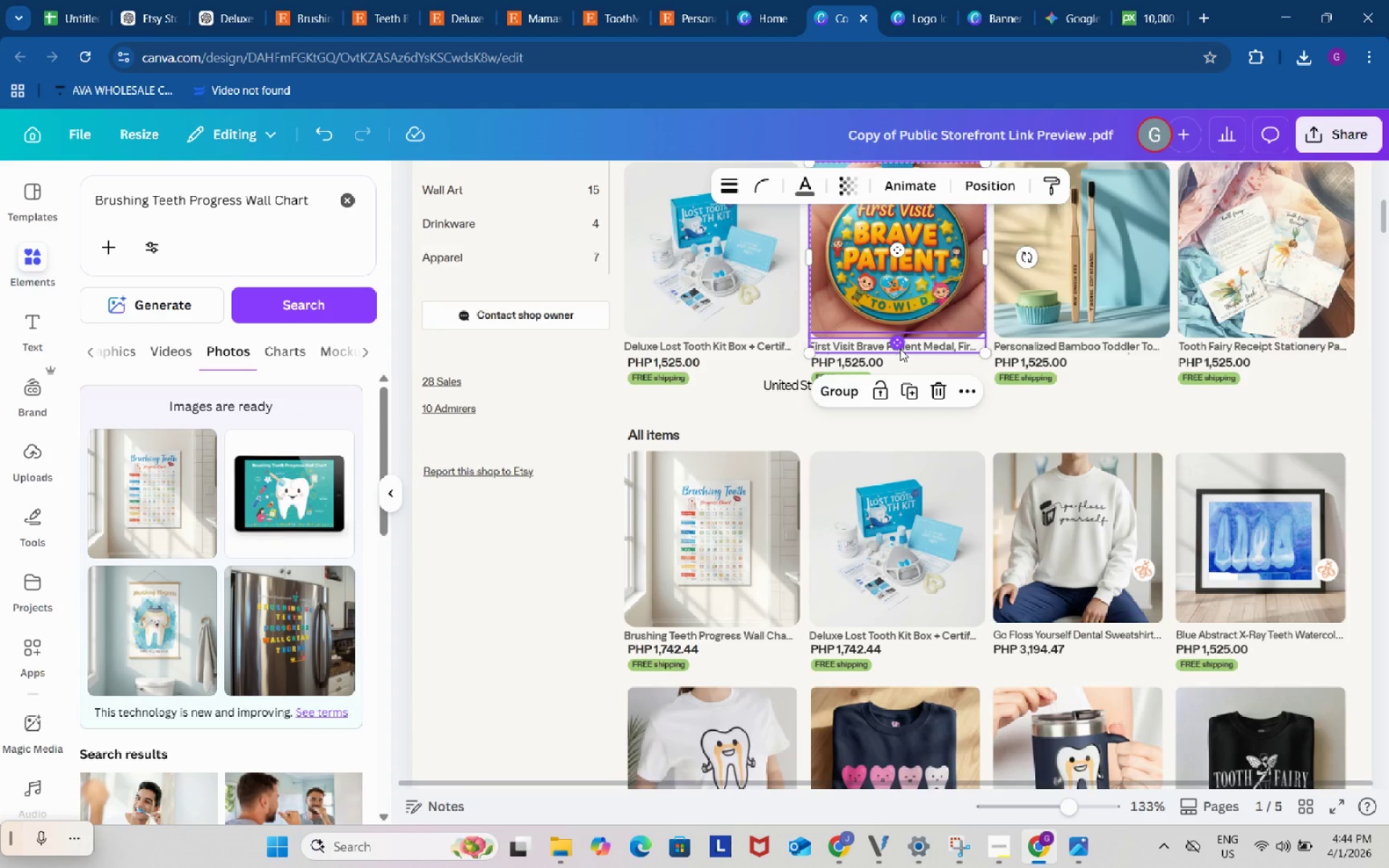 
key(Shift+ShiftLeft)
 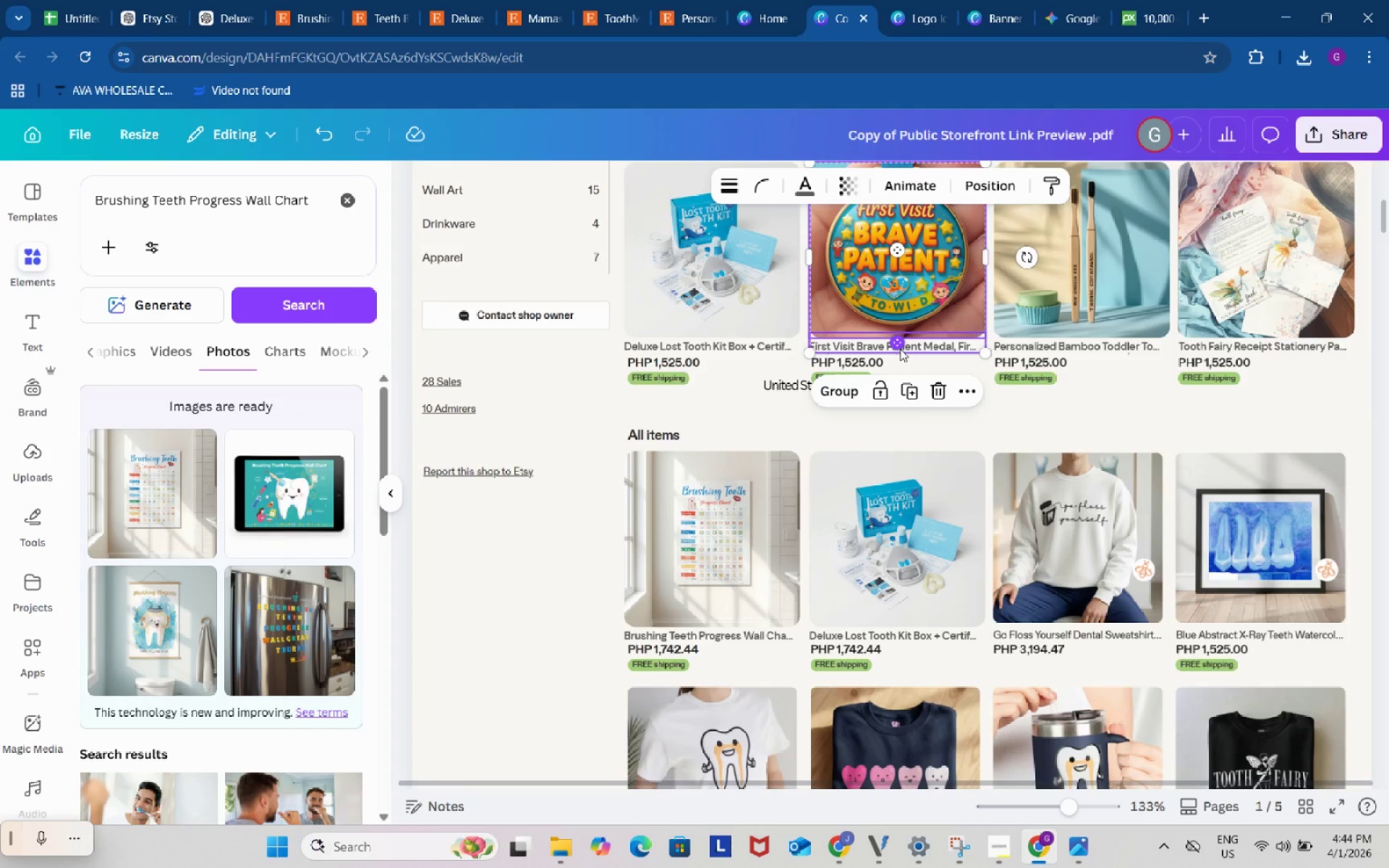 
key(Shift+ShiftLeft)
 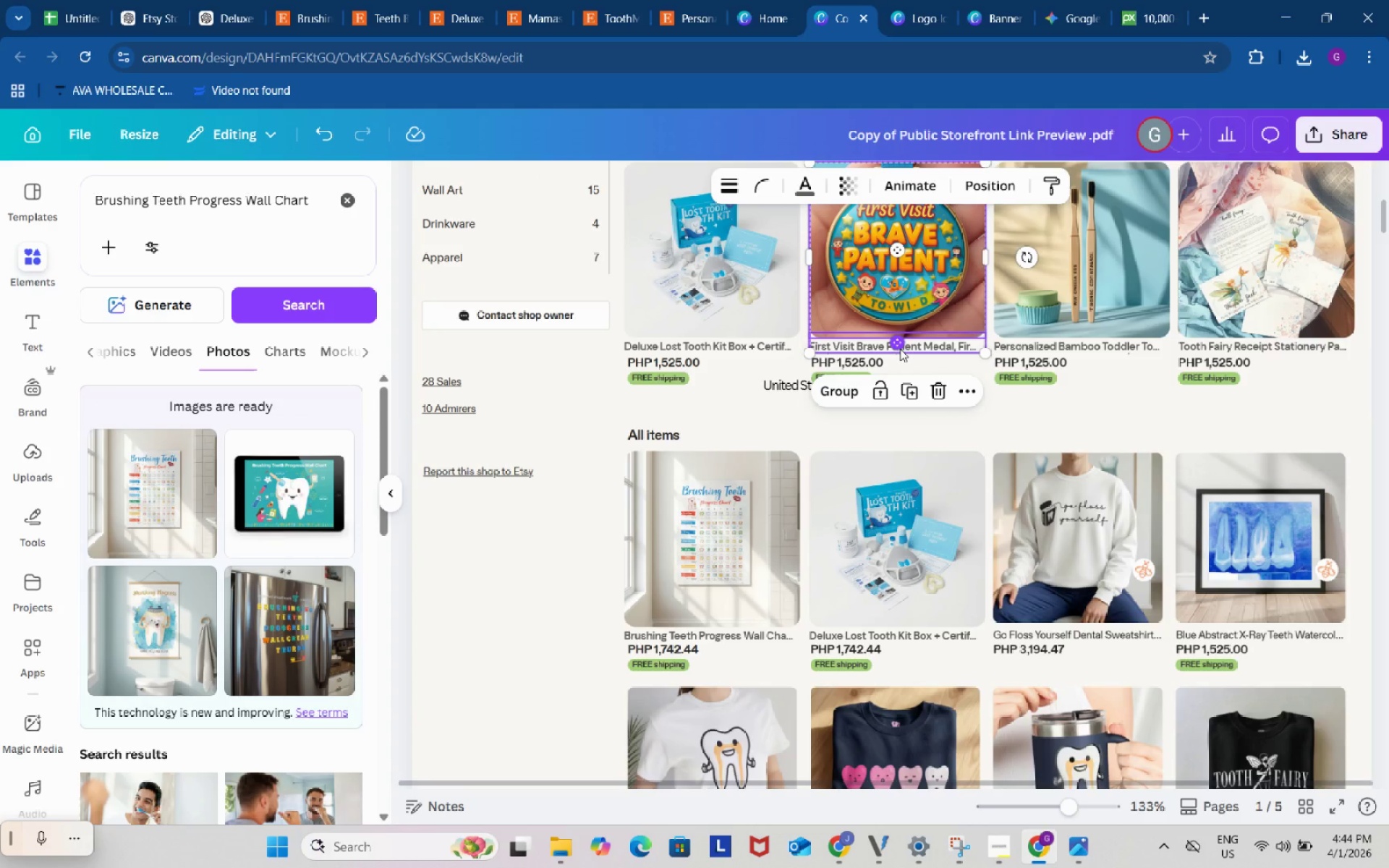 
key(Shift+ShiftLeft)
 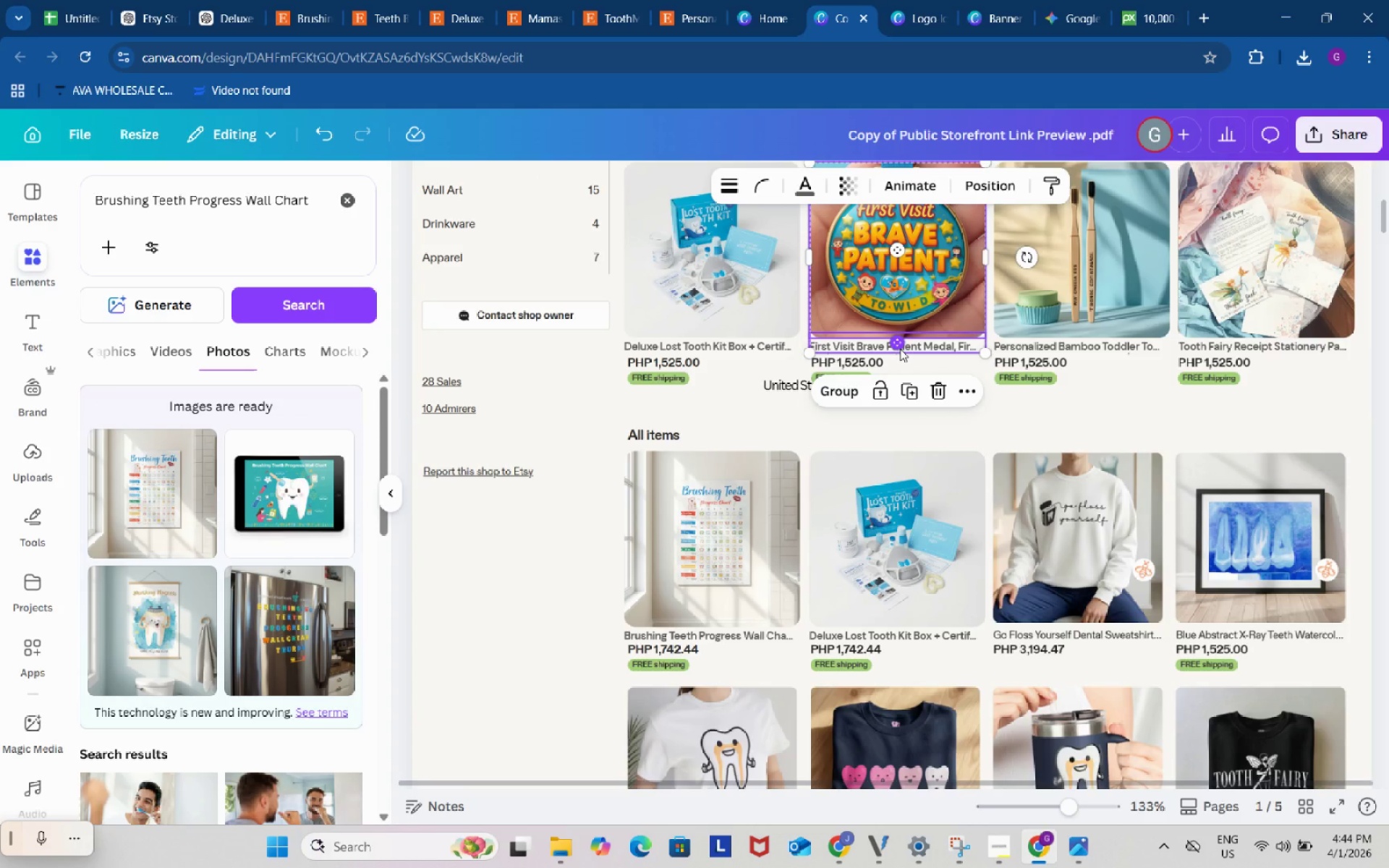 
hold_key(key=ShiftLeft, duration=8.98)
left_click([844, 386])
 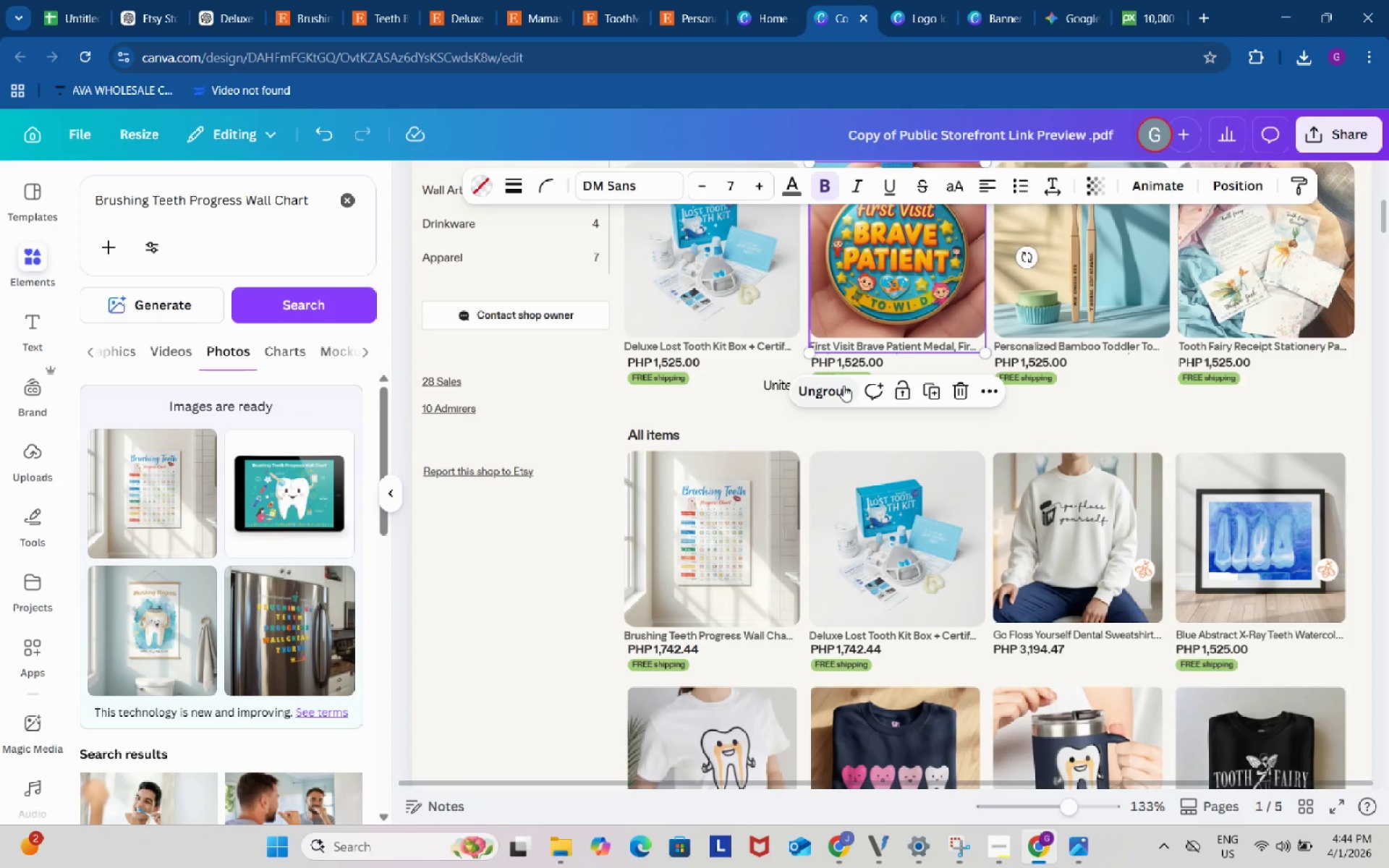 
key(Control+ControlLeft)
 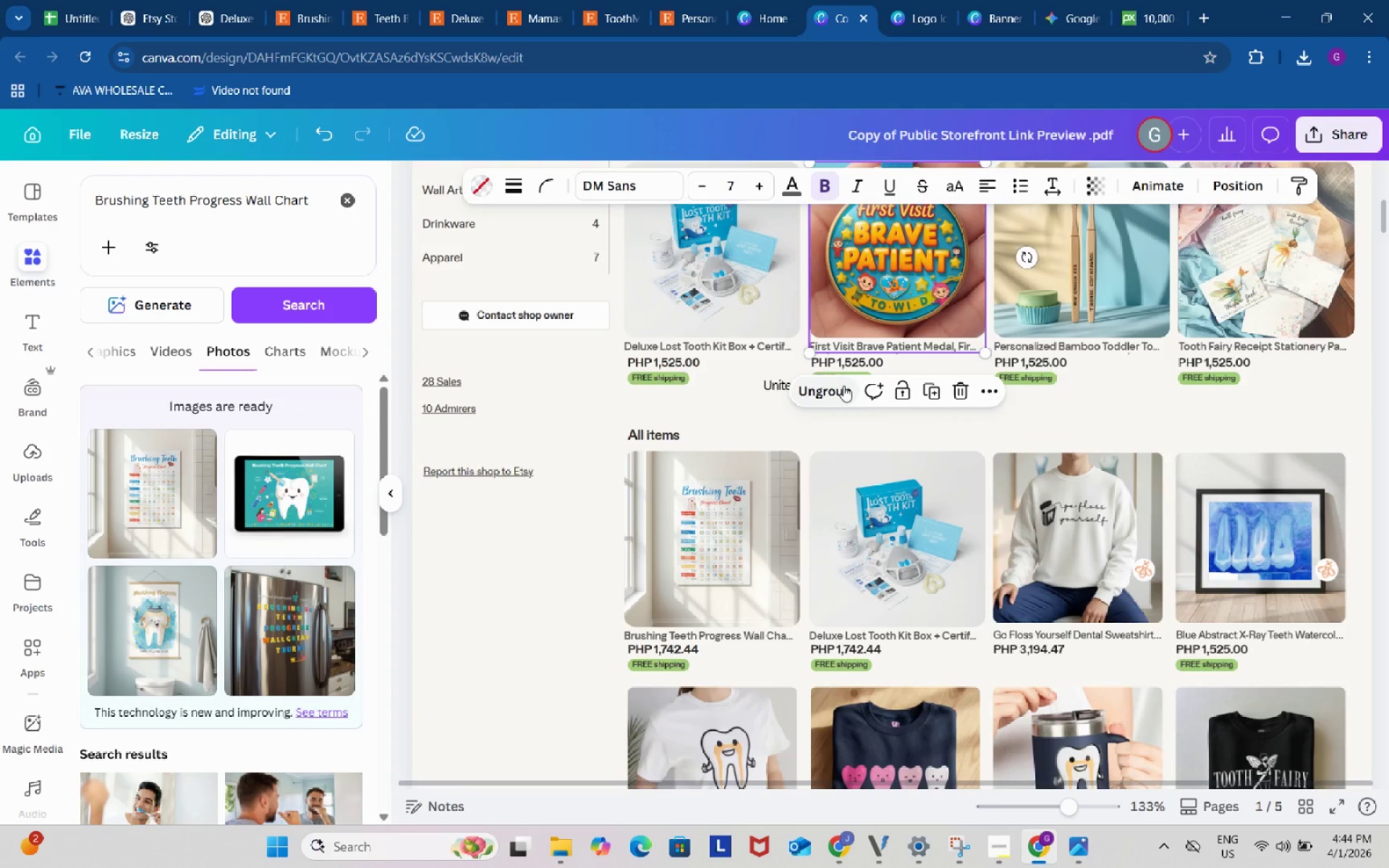 
key(Control+C)
 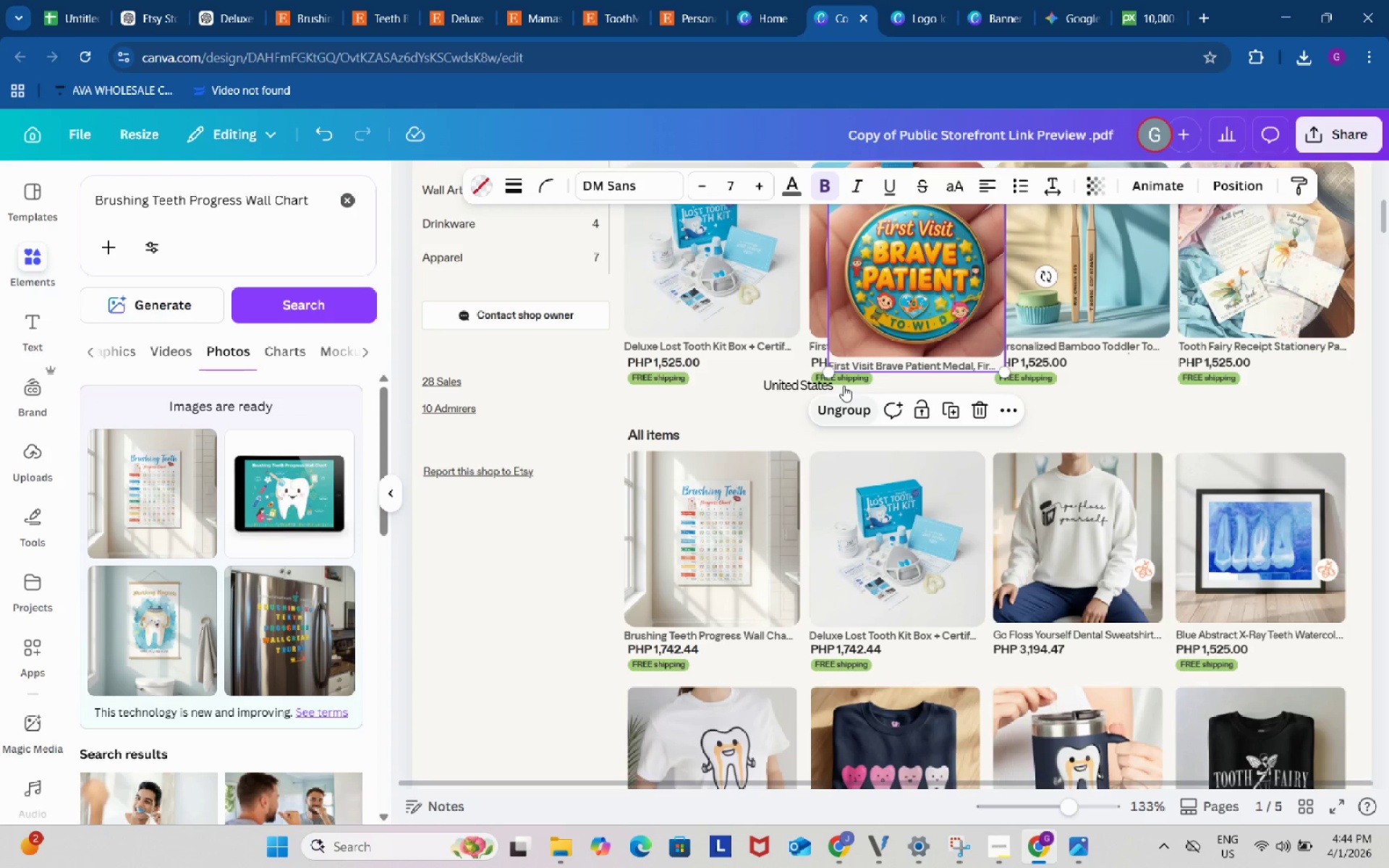 
key(Control+ControlLeft)
 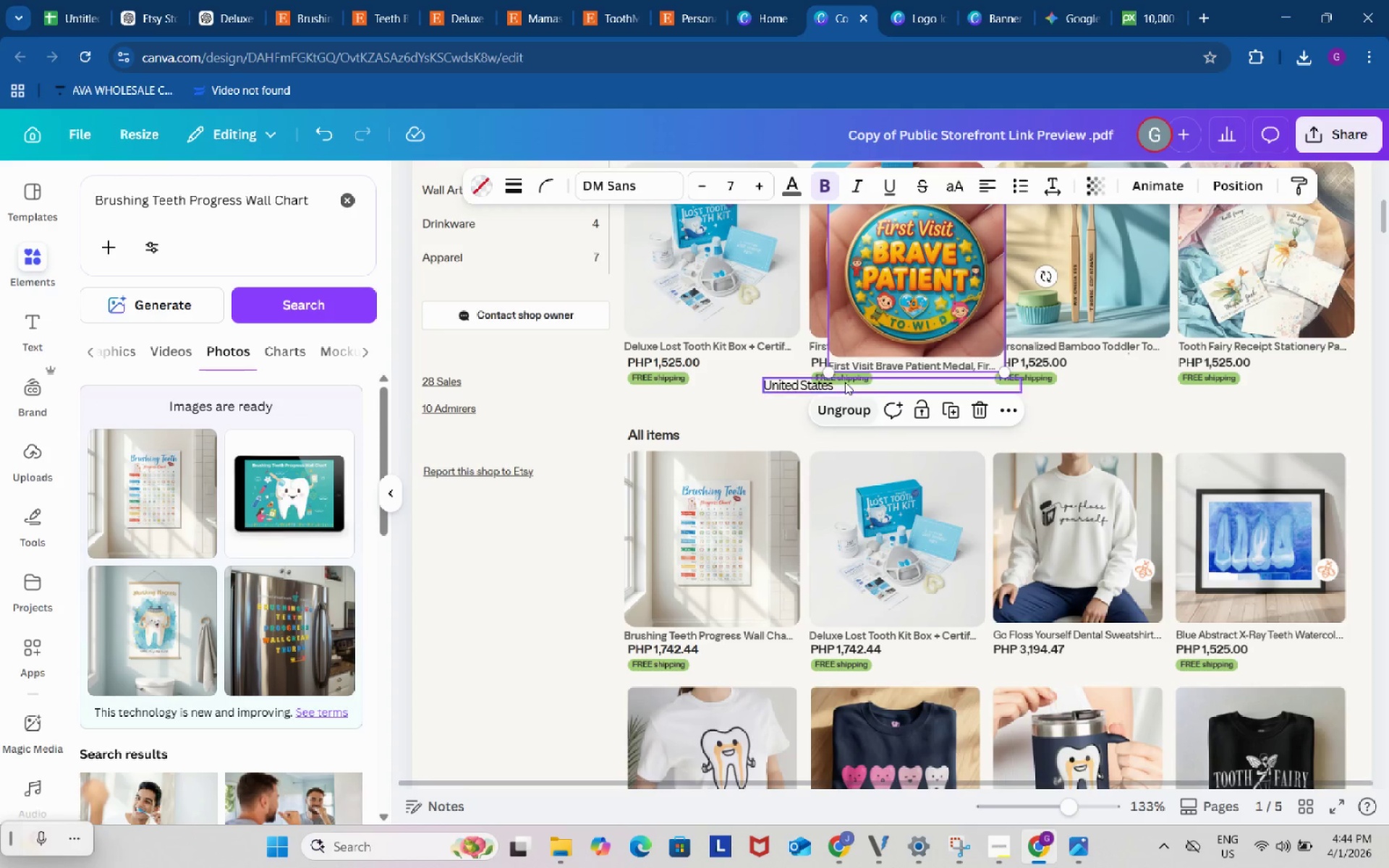 
key(Control+V)
 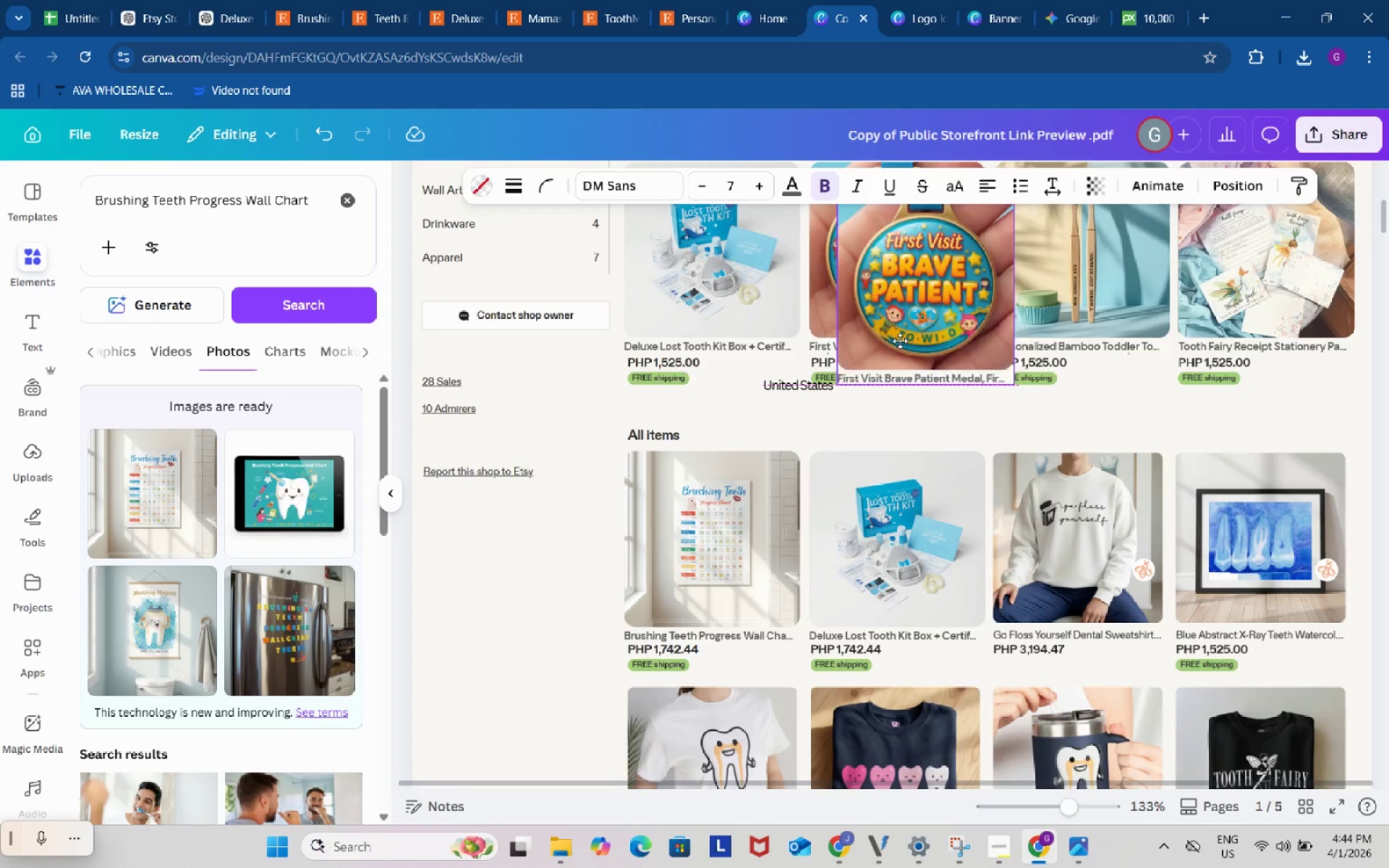 
left_click_drag(start_coordinate=[867, 289], to_coordinate=[1029, 561])
 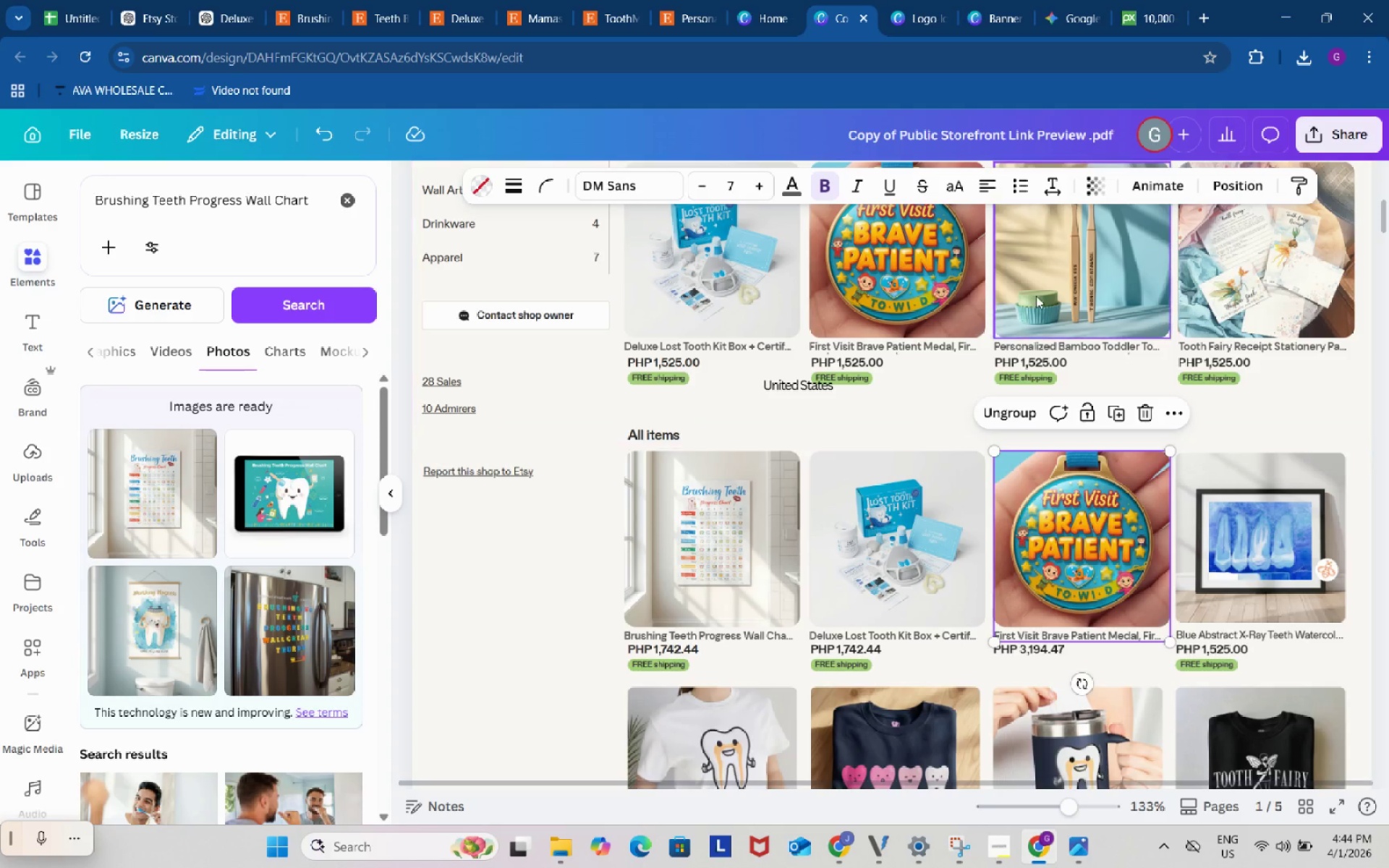 
left_click([1066, 268])
 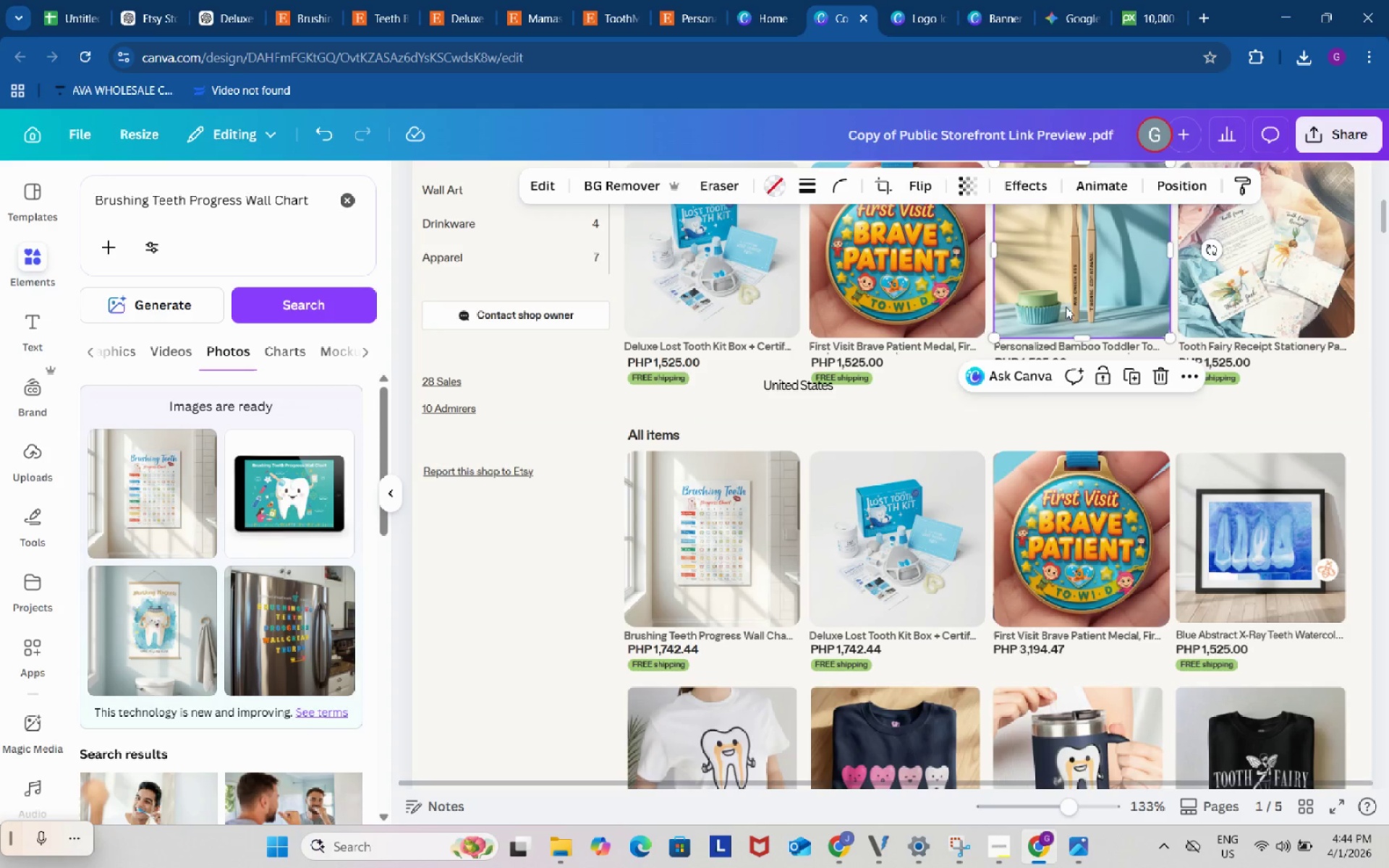 
hold_key(key=ShiftLeft, duration=1.16)
left_click([1077, 347])
 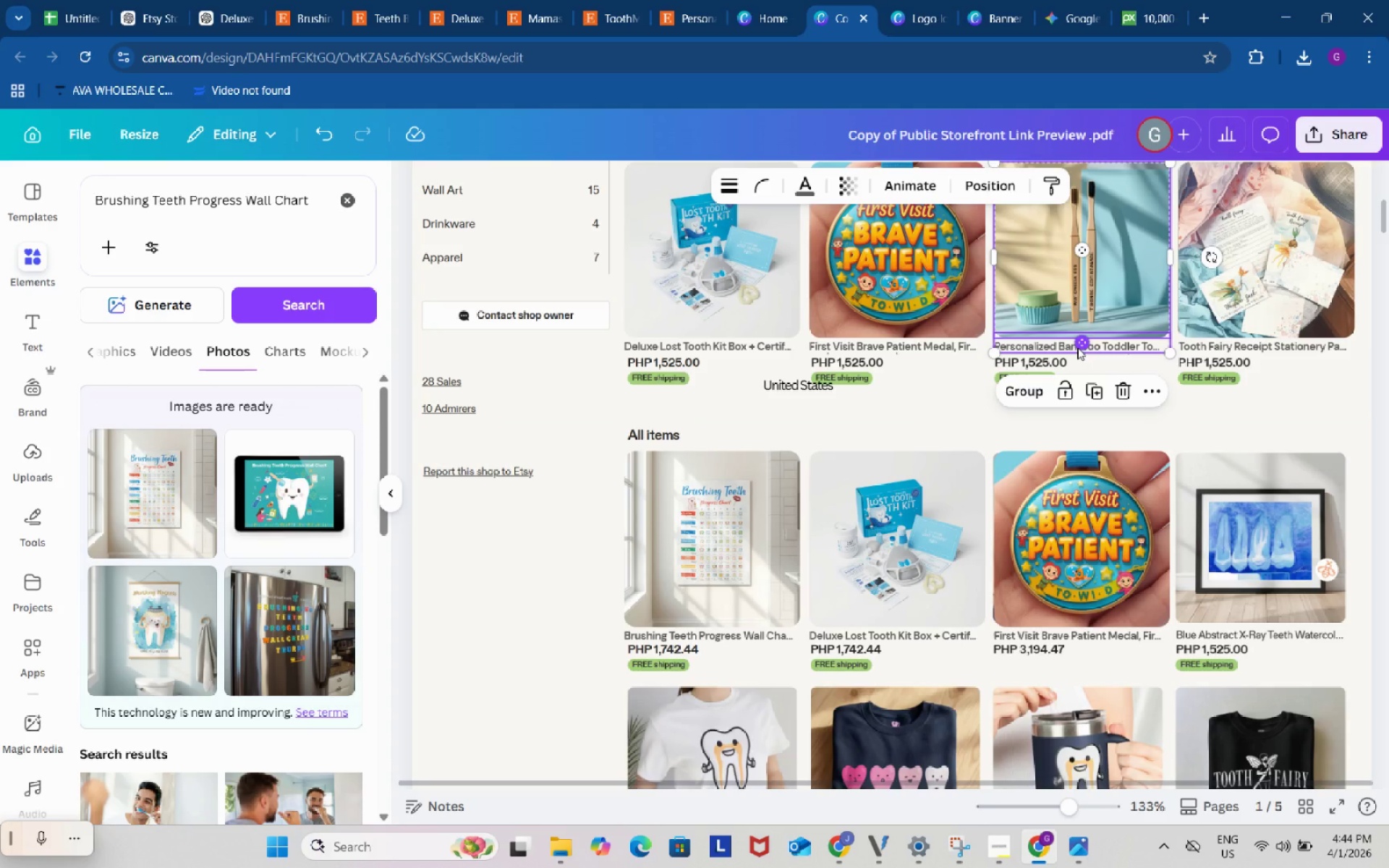 
left_click([1035, 388])
 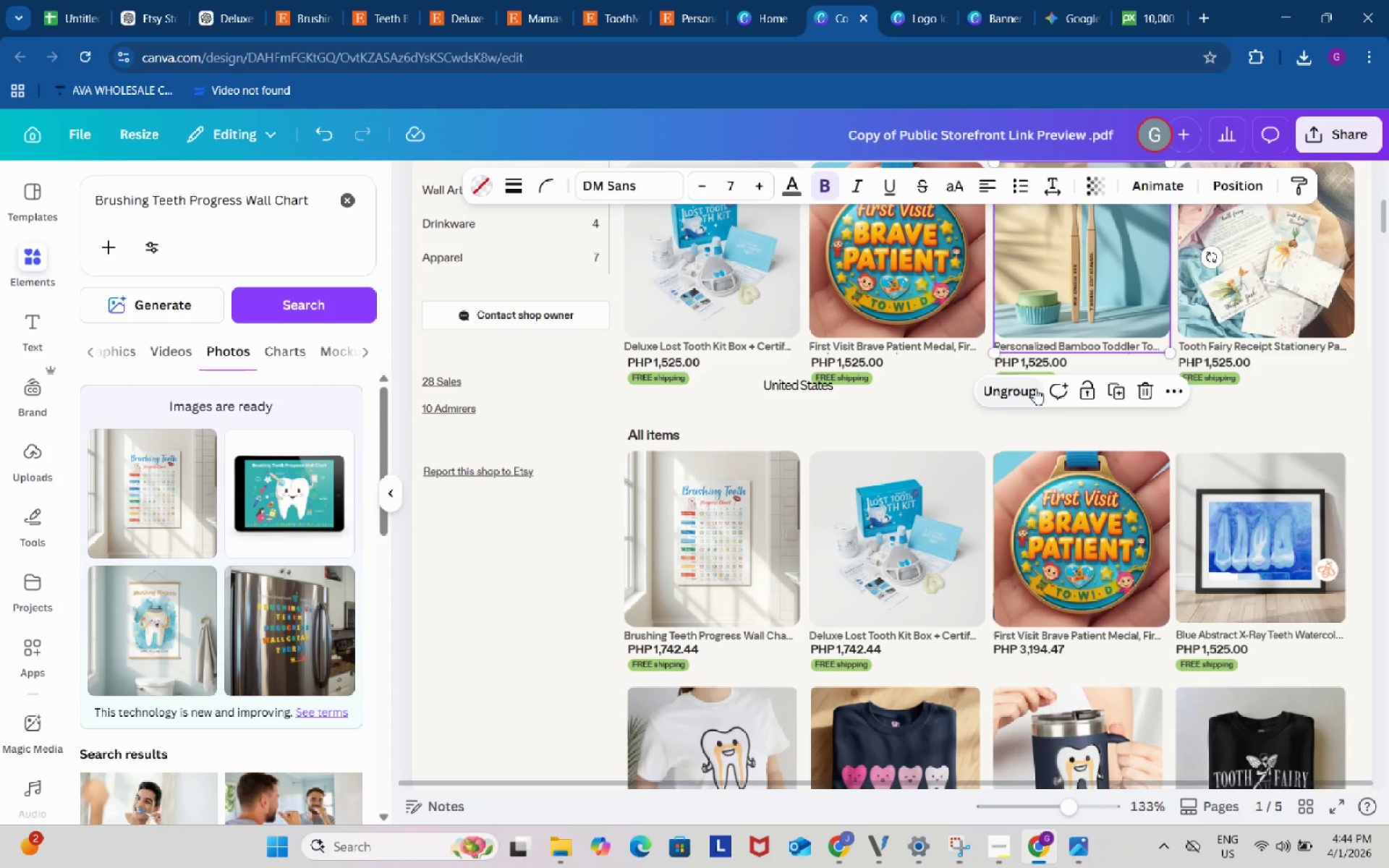 
key(Control+C)
 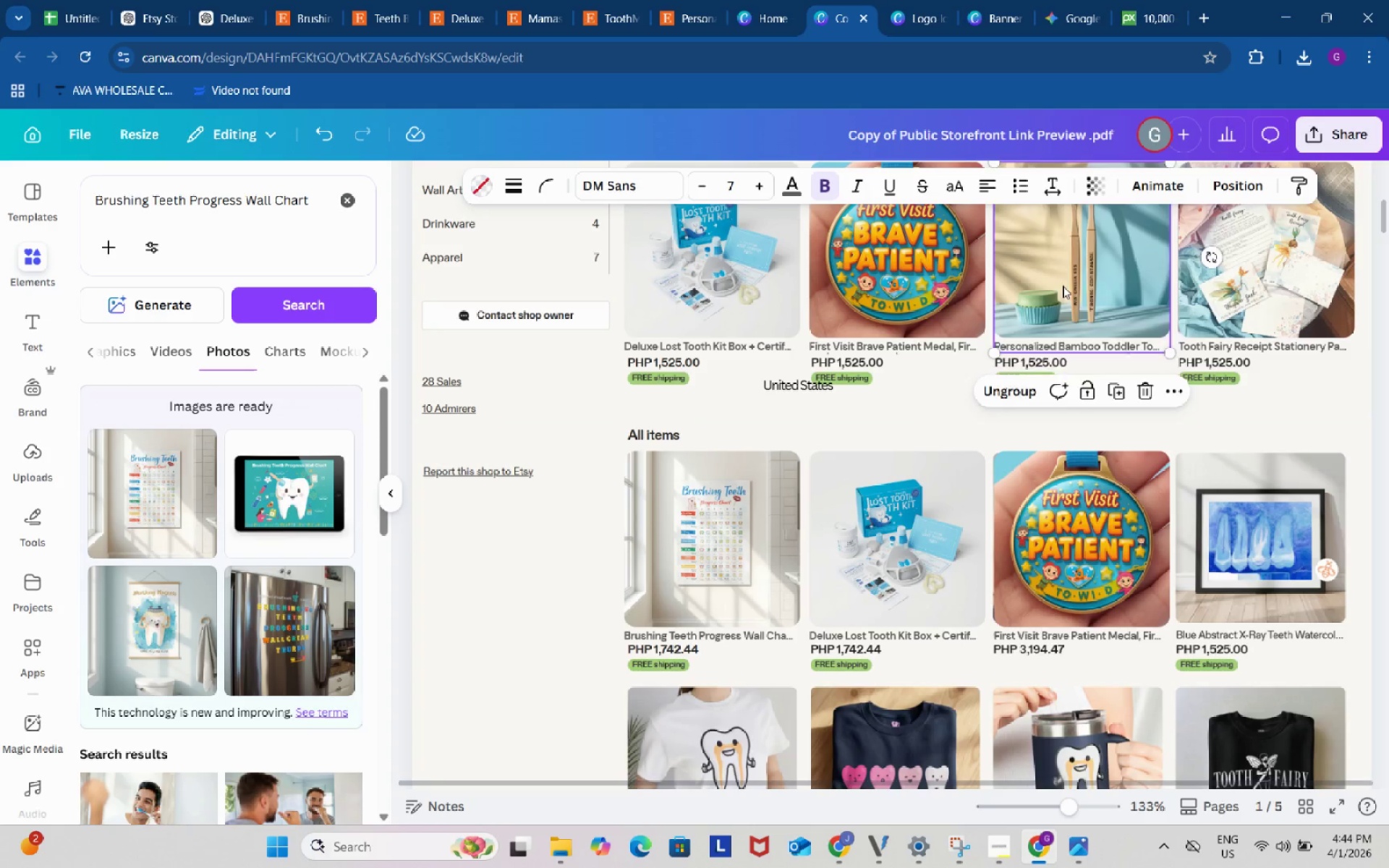 
left_click_drag(start_coordinate=[1061, 281], to_coordinate=[1239, 571])
 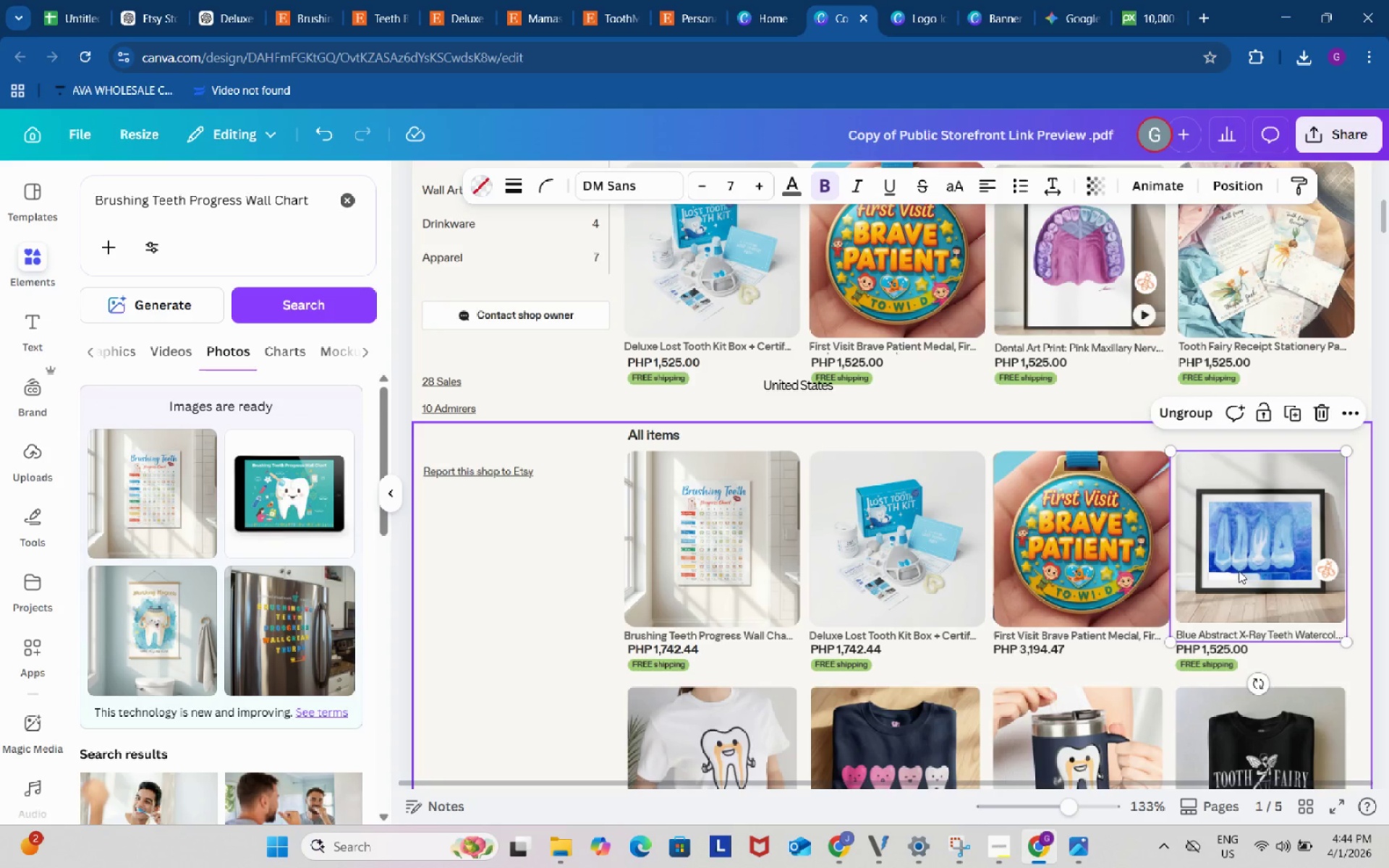 
key(Control+Z)
 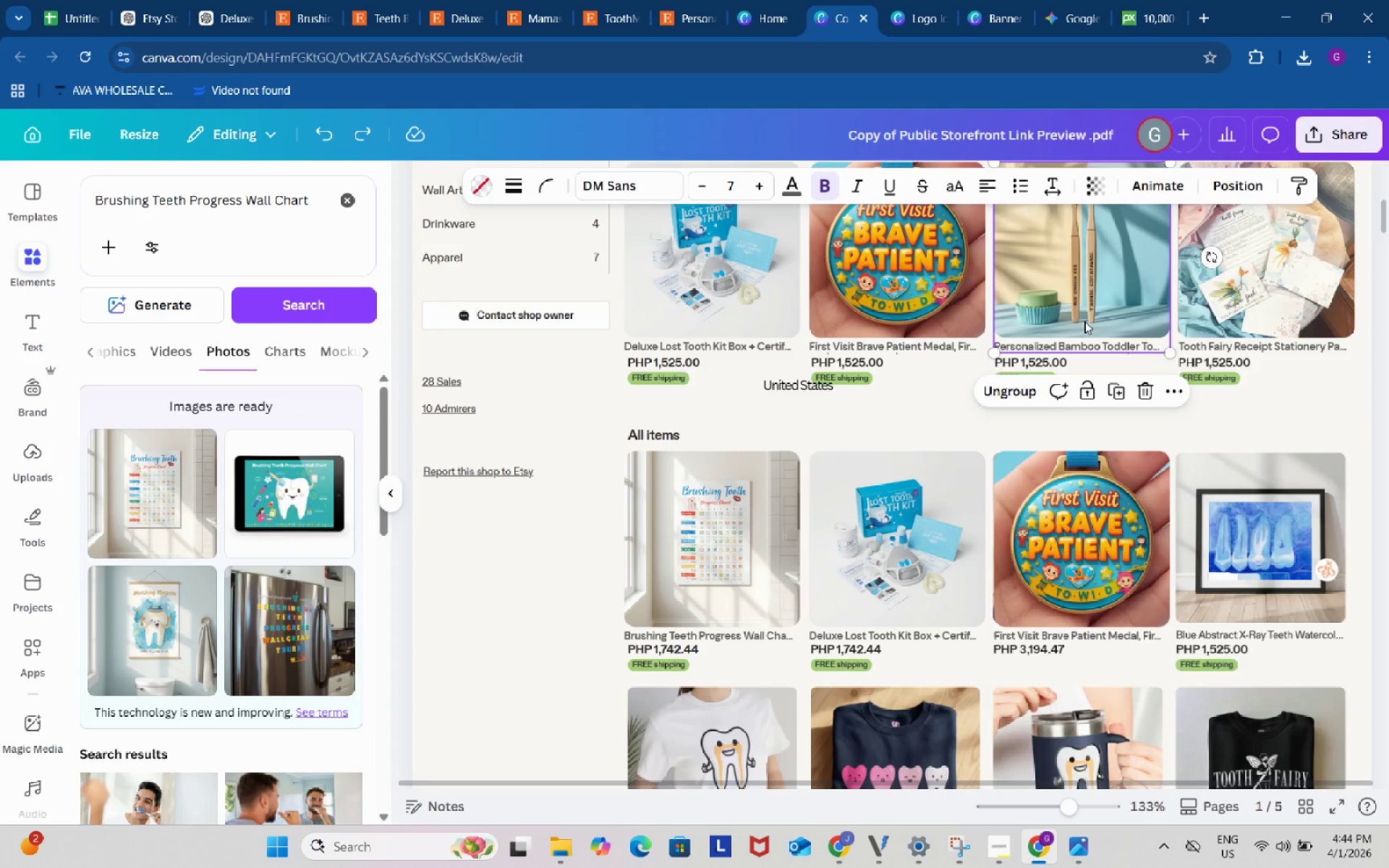 
left_click([1084, 321])
 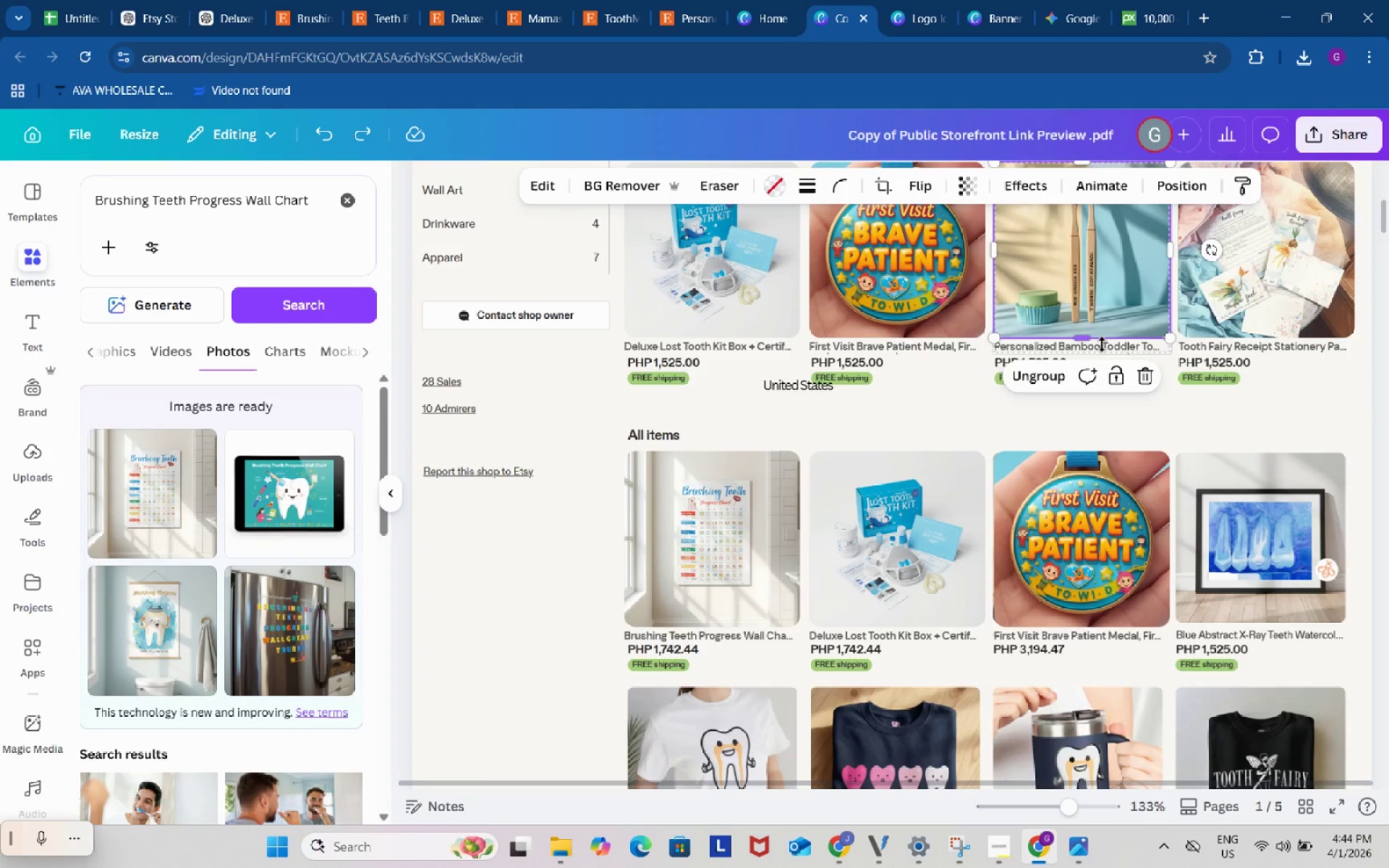 
left_click([1102, 344])
 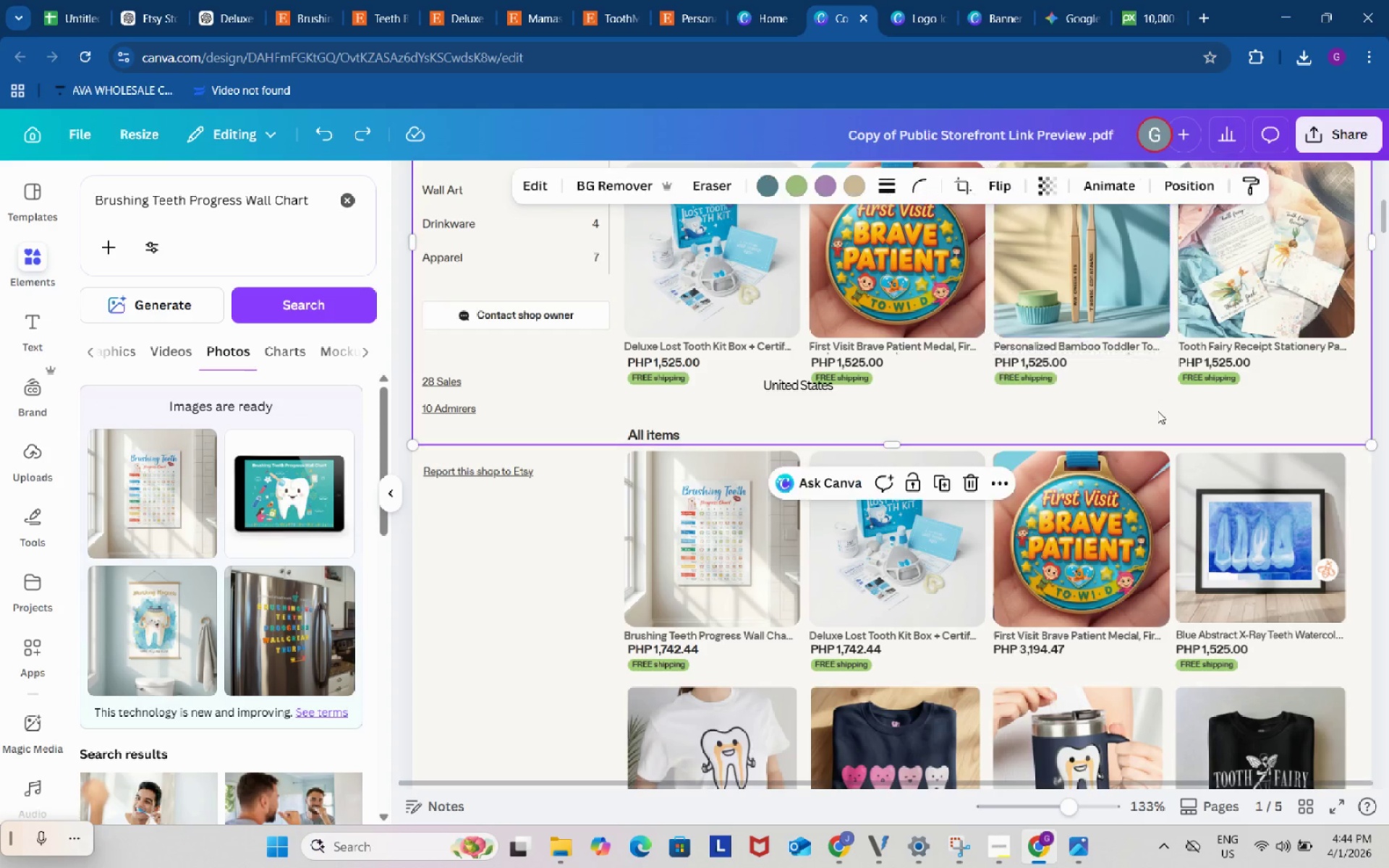 
left_click([1158, 411])
 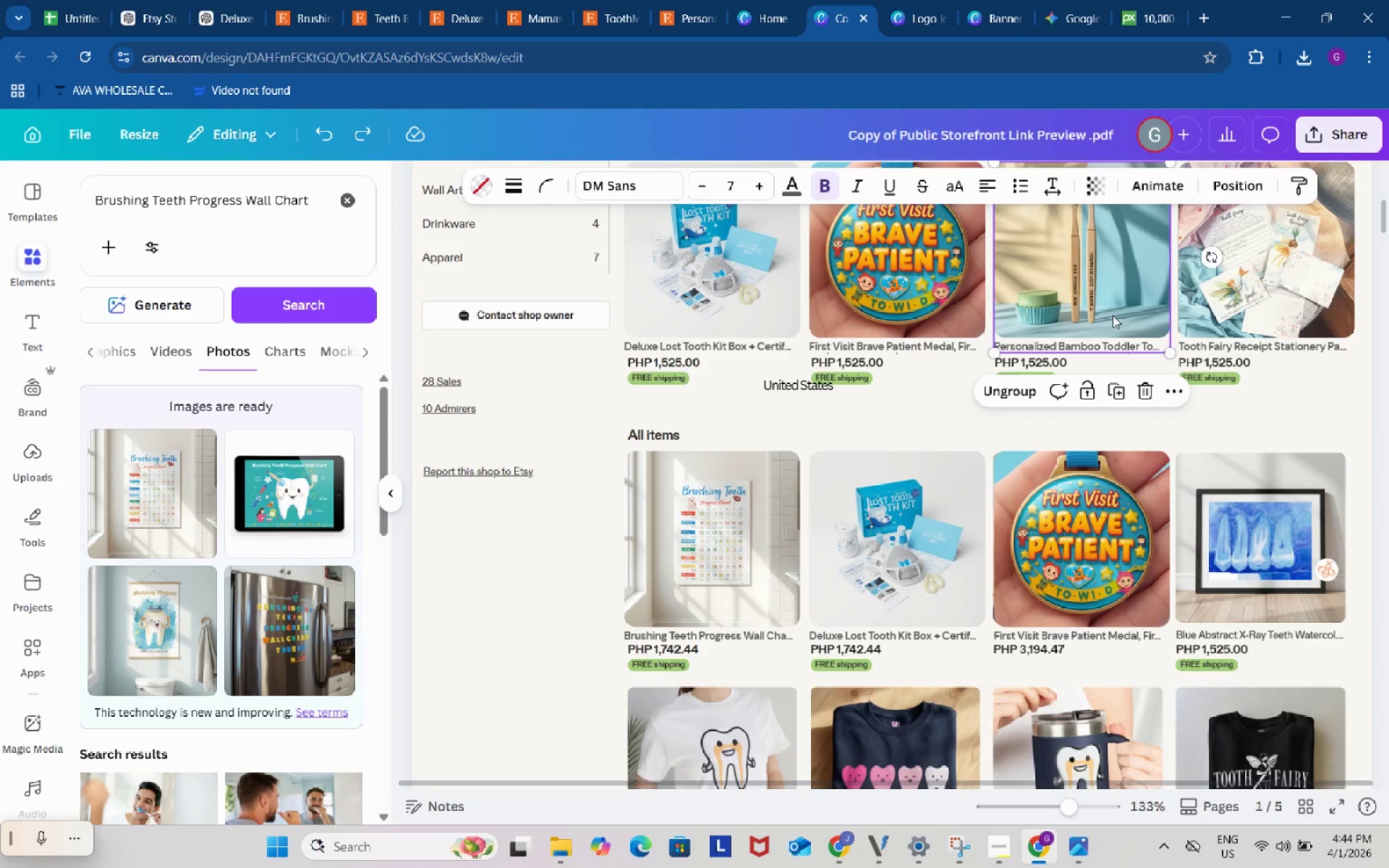 
left_click([1113, 315])
 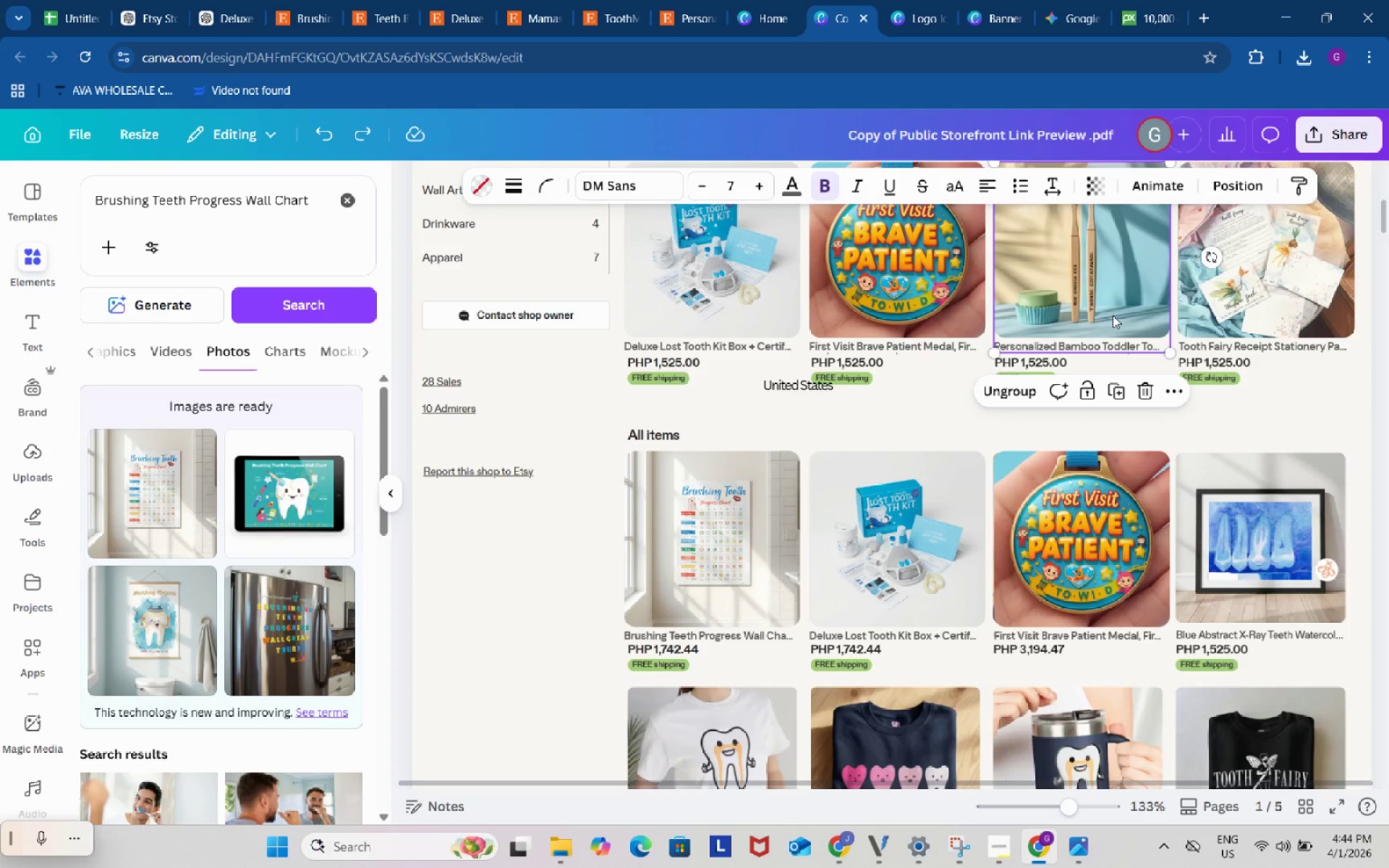 
key(Control+C)
 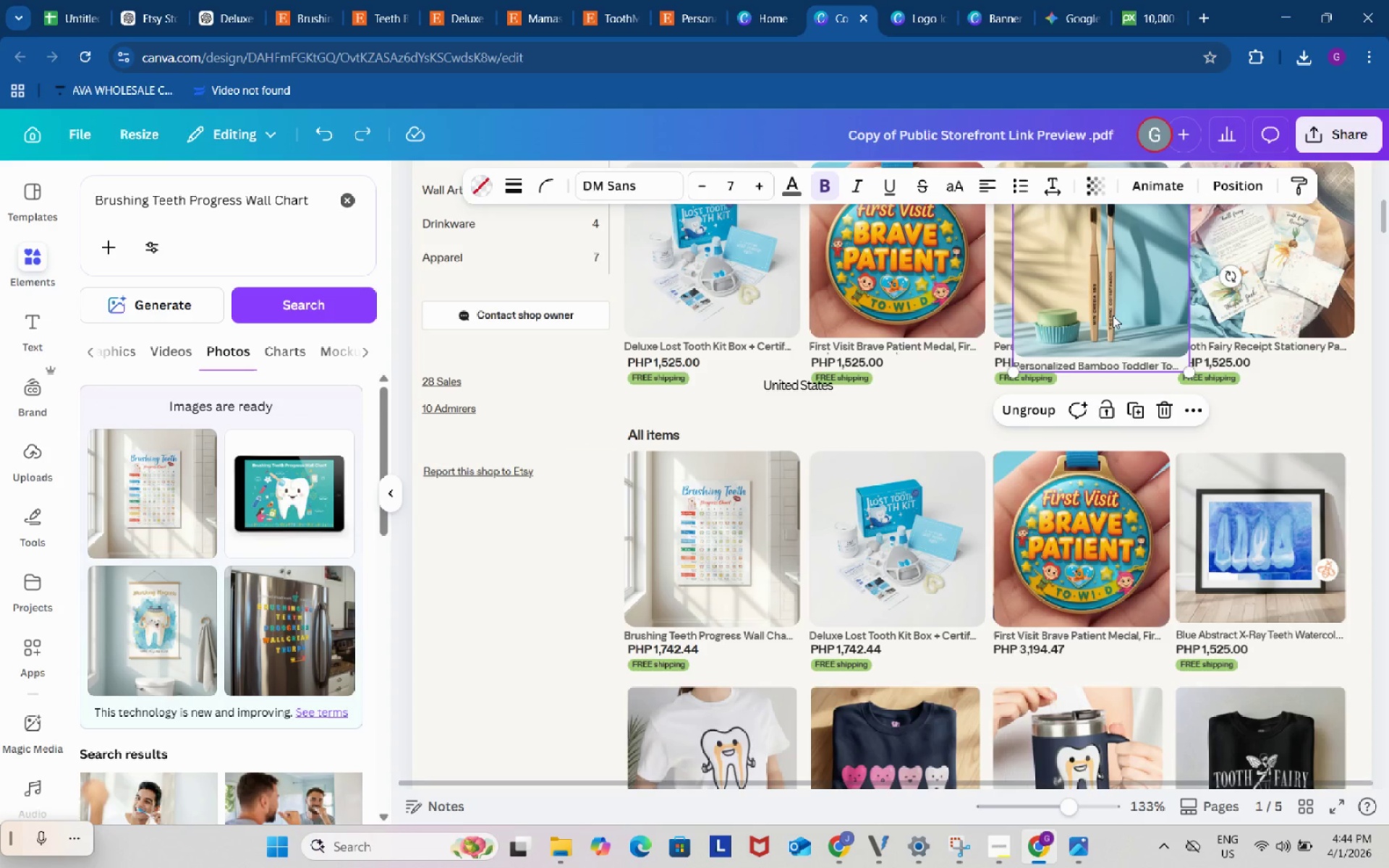 
key(Control+ControlLeft)
 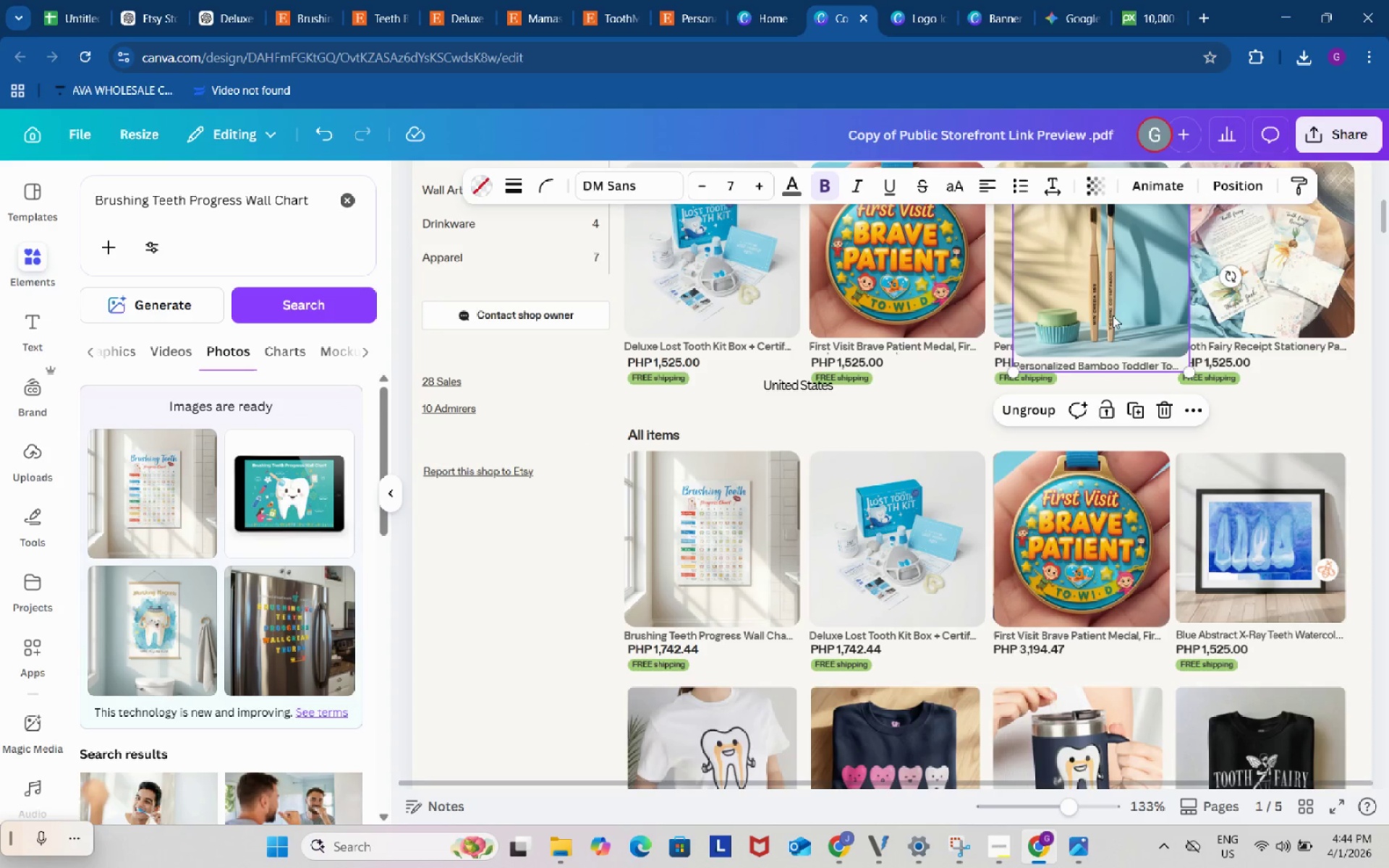 
key(Control+V)
 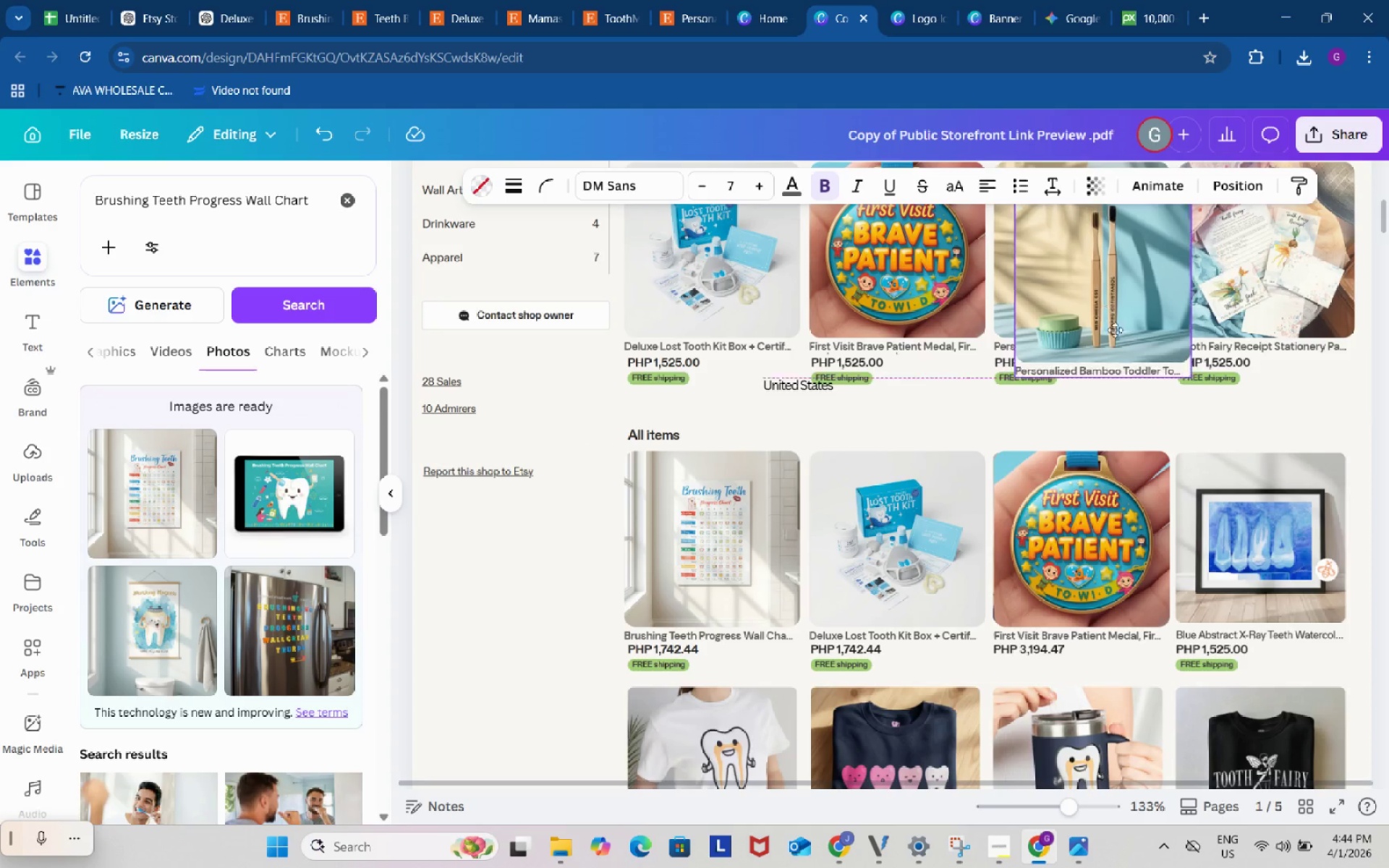 
left_click_drag(start_coordinate=[1102, 299], to_coordinate=[1265, 569])
 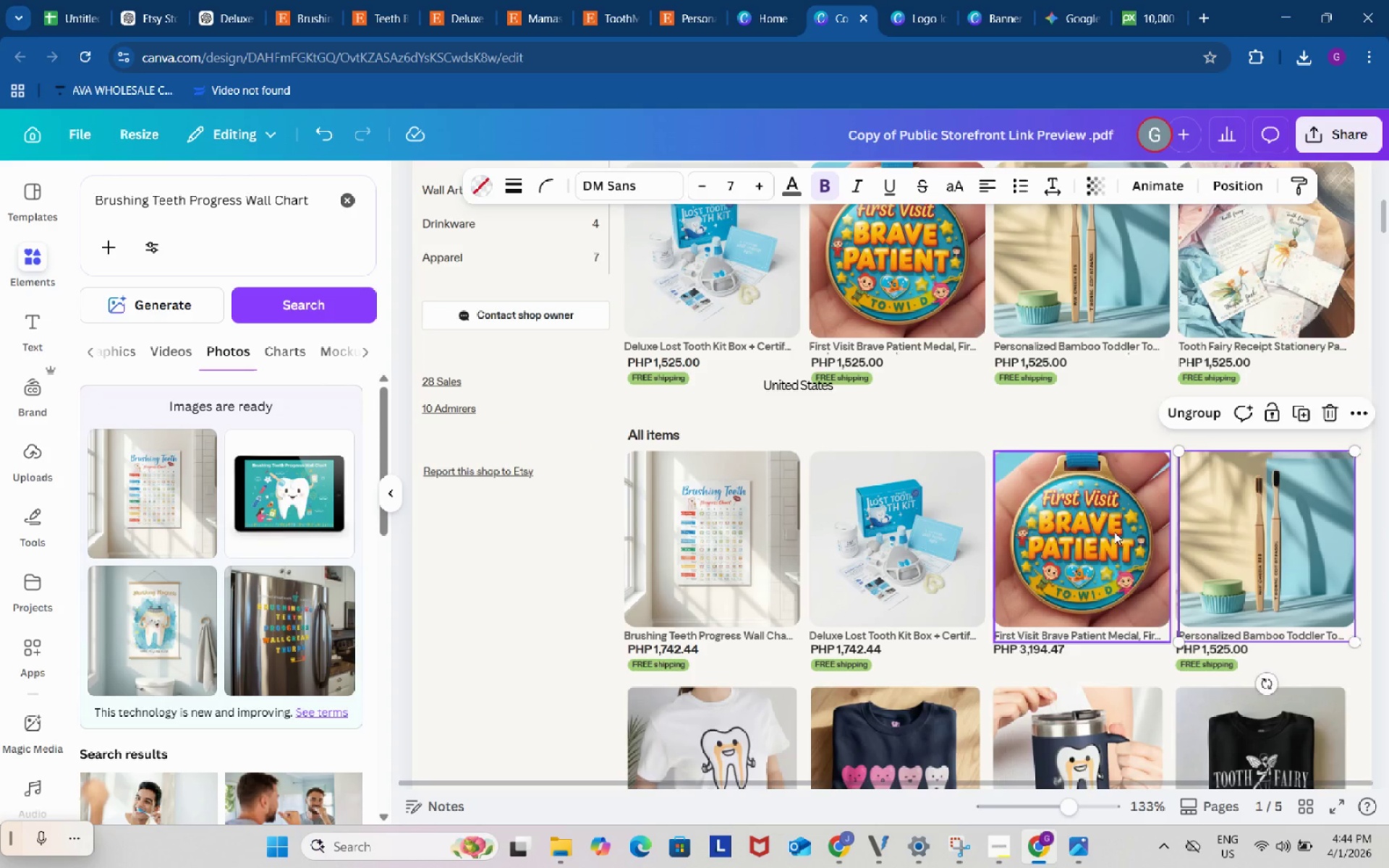 
left_click_drag(start_coordinate=[1114, 532], to_coordinate=[1109, 530])
 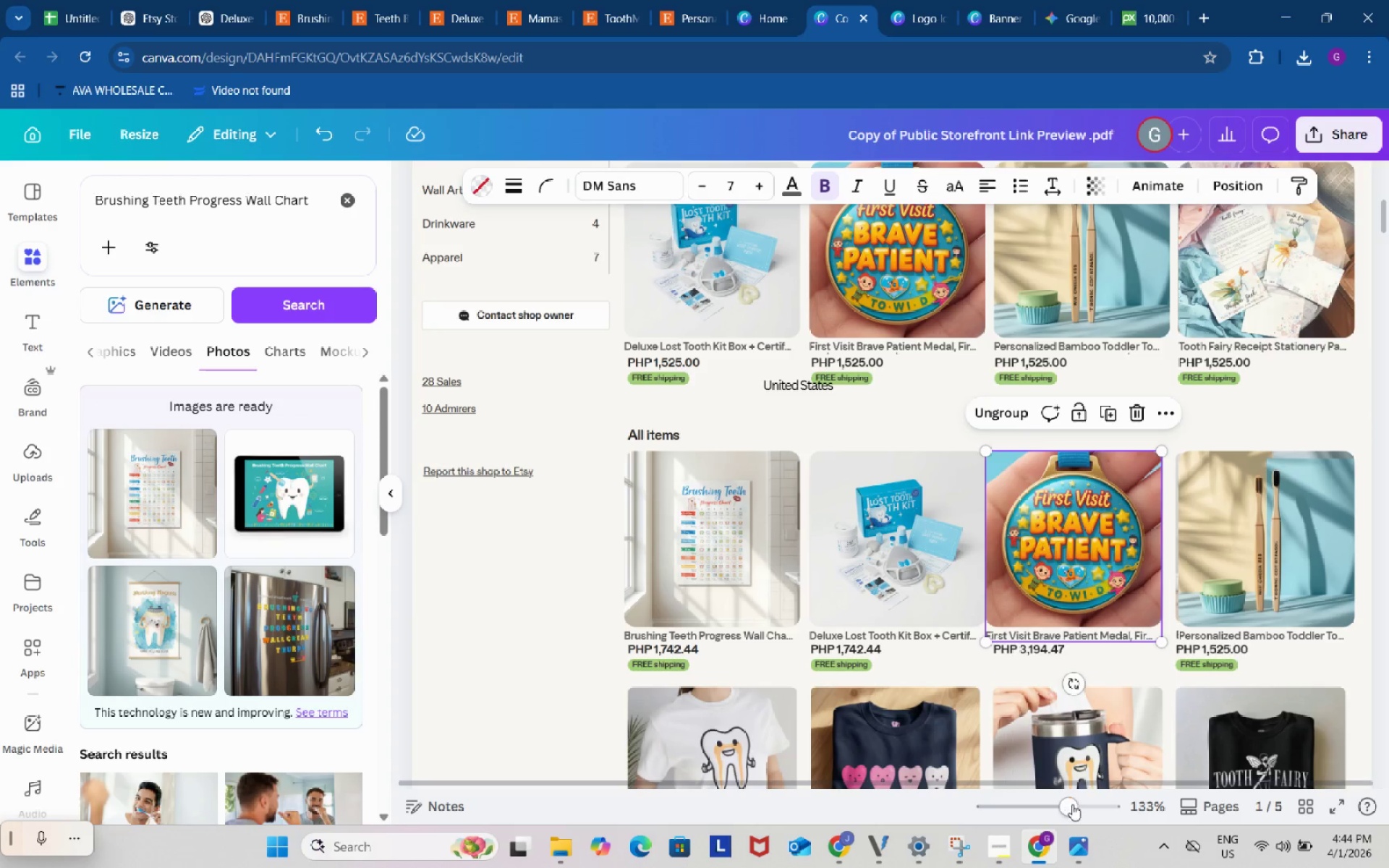 
left_click_drag(start_coordinate=[1072, 804], to_coordinate=[1086, 807])
 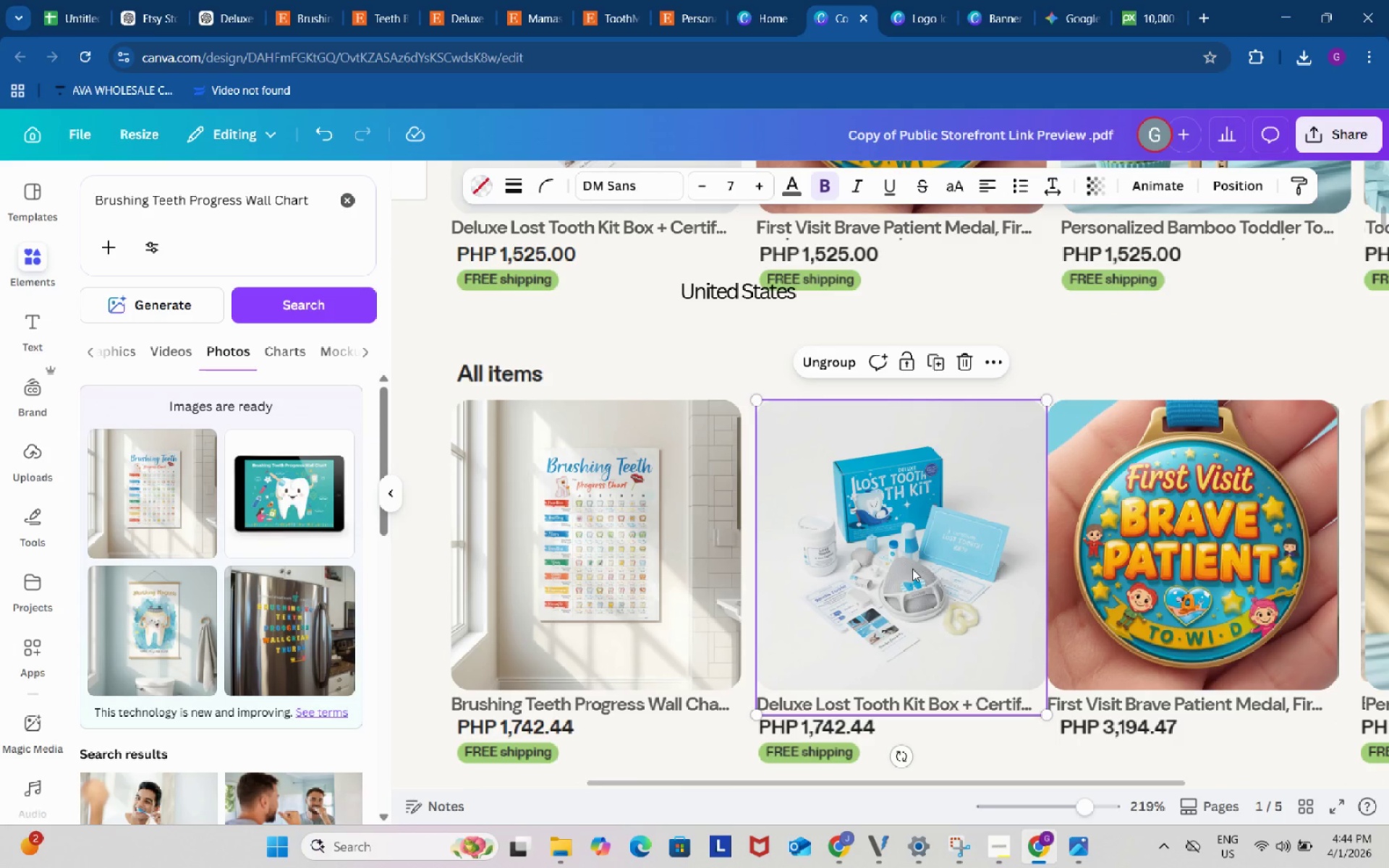 
left_click([912, 569])
 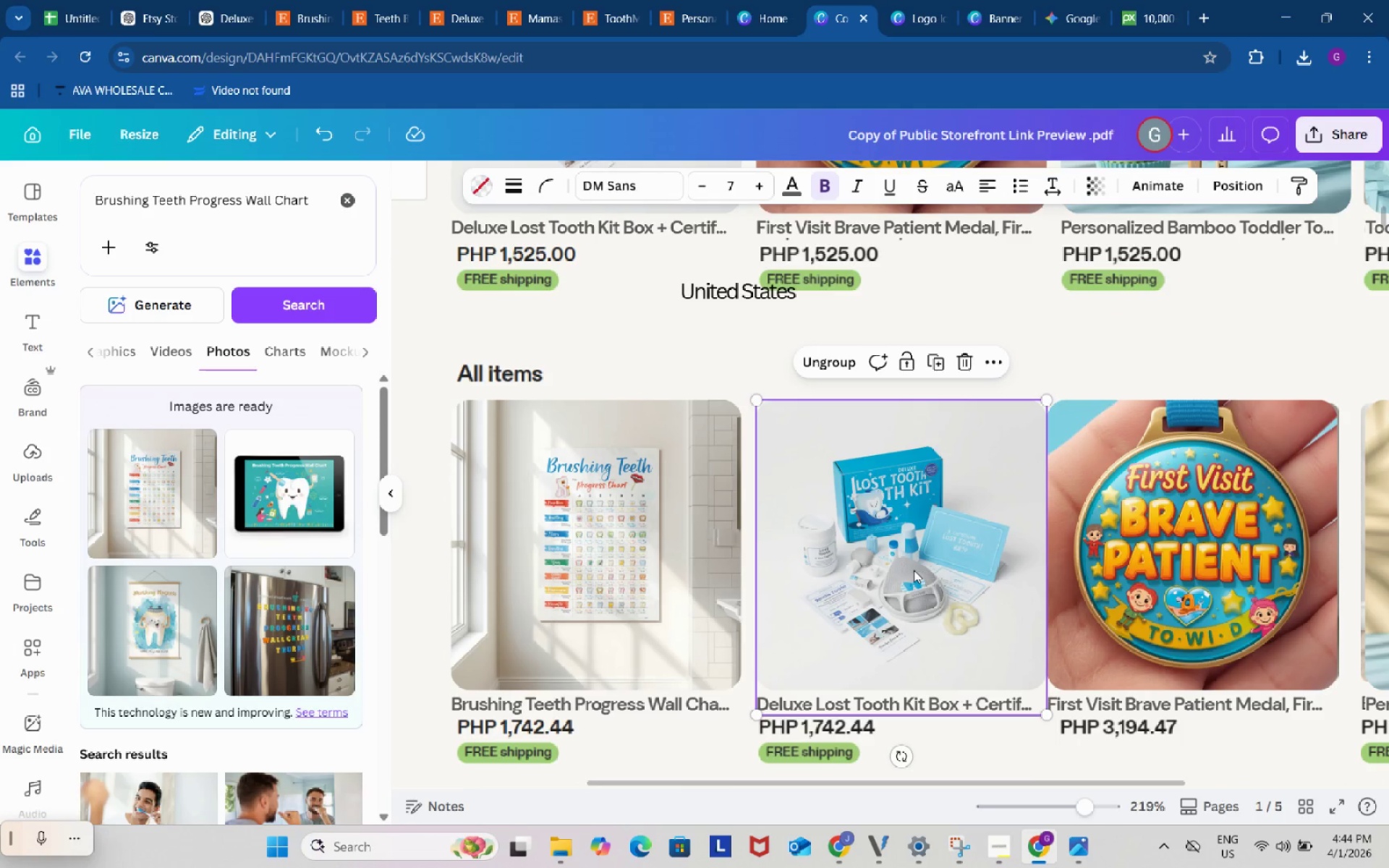 
left_click_drag(start_coordinate=[914, 570], to_coordinate=[911, 566])
 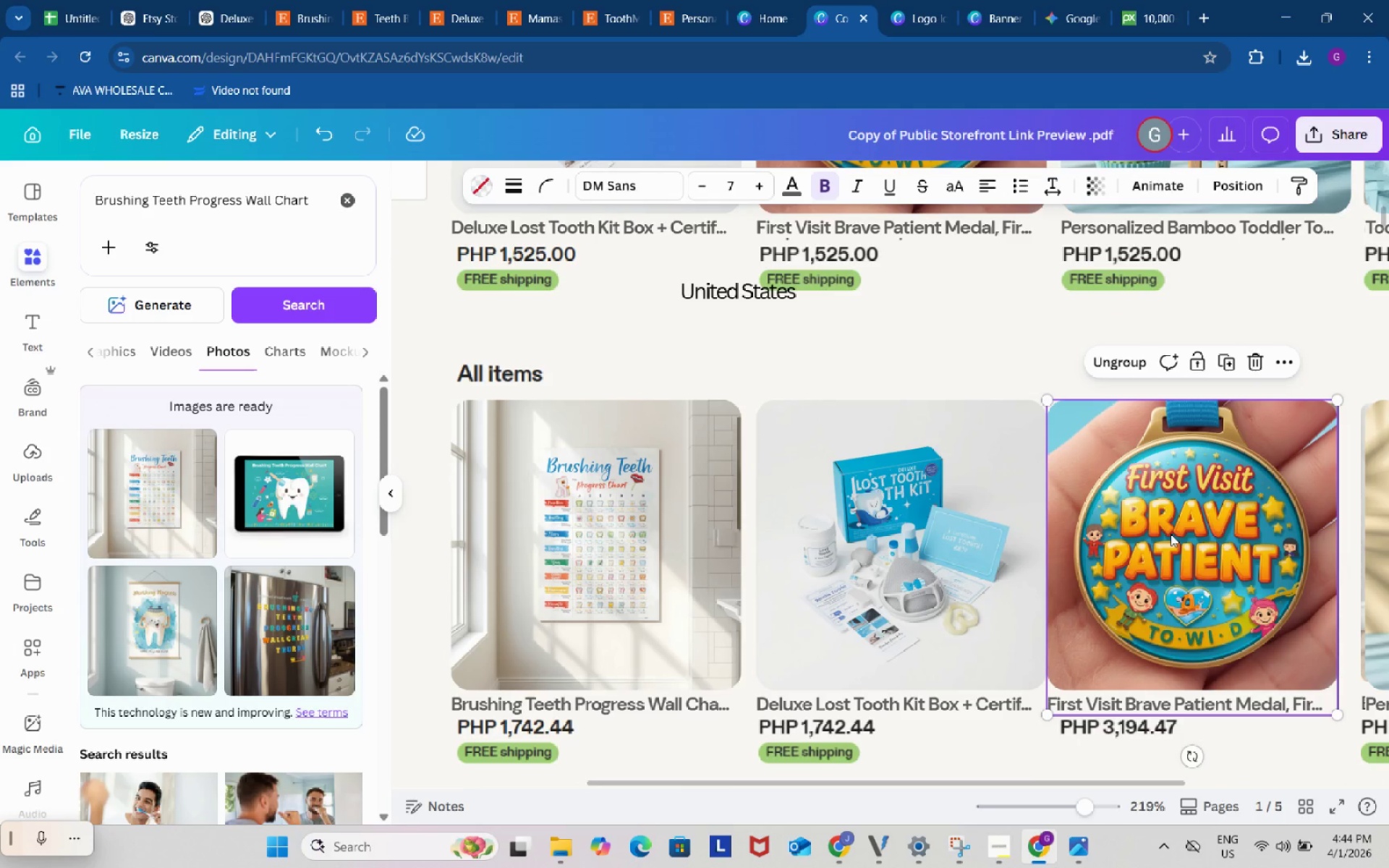 
left_click([1171, 534])
 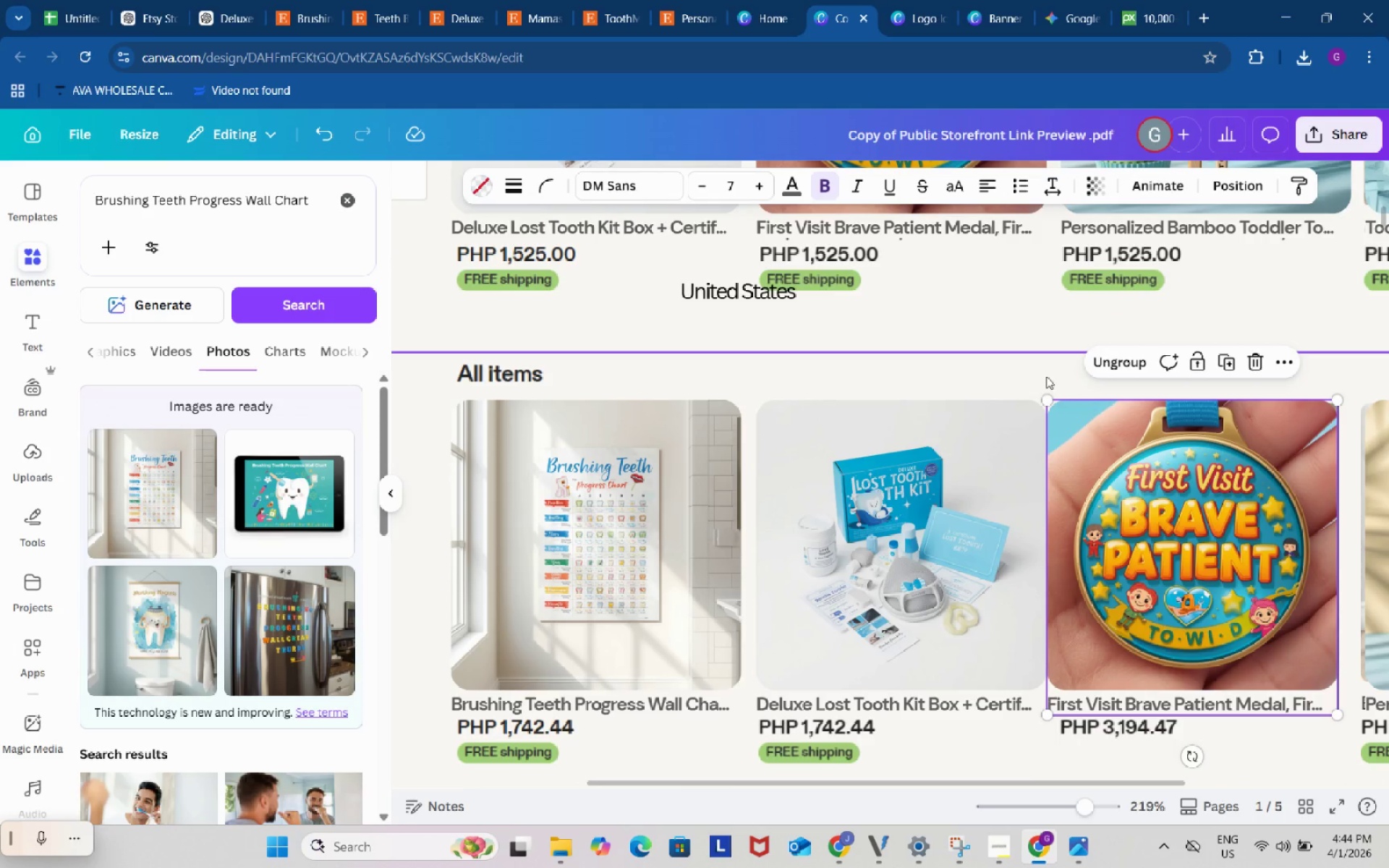 
left_click_drag(start_coordinate=[1045, 395], to_coordinate=[1052, 399])
 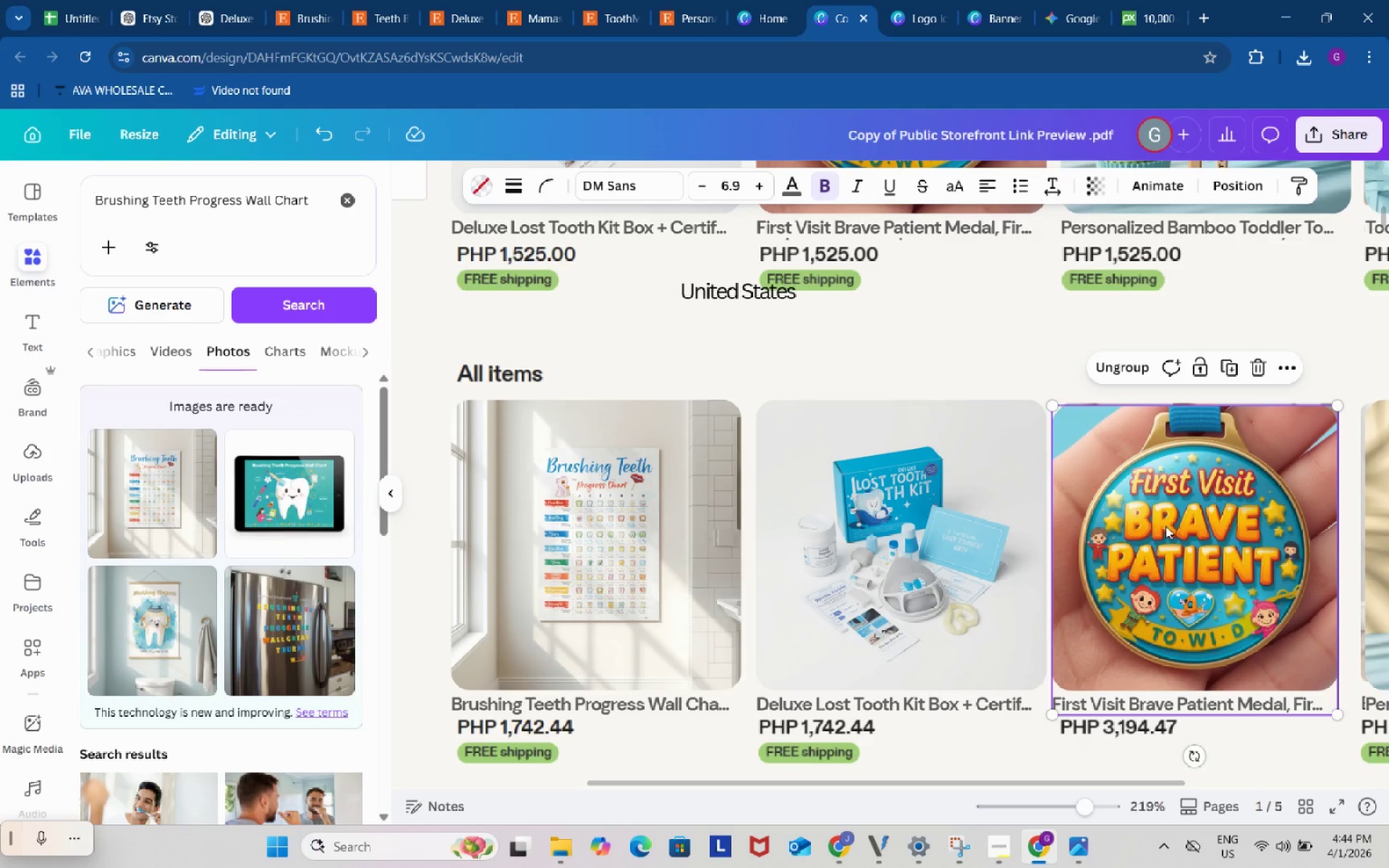 
left_click_drag(start_coordinate=[1165, 526], to_coordinate=[1168, 520])
 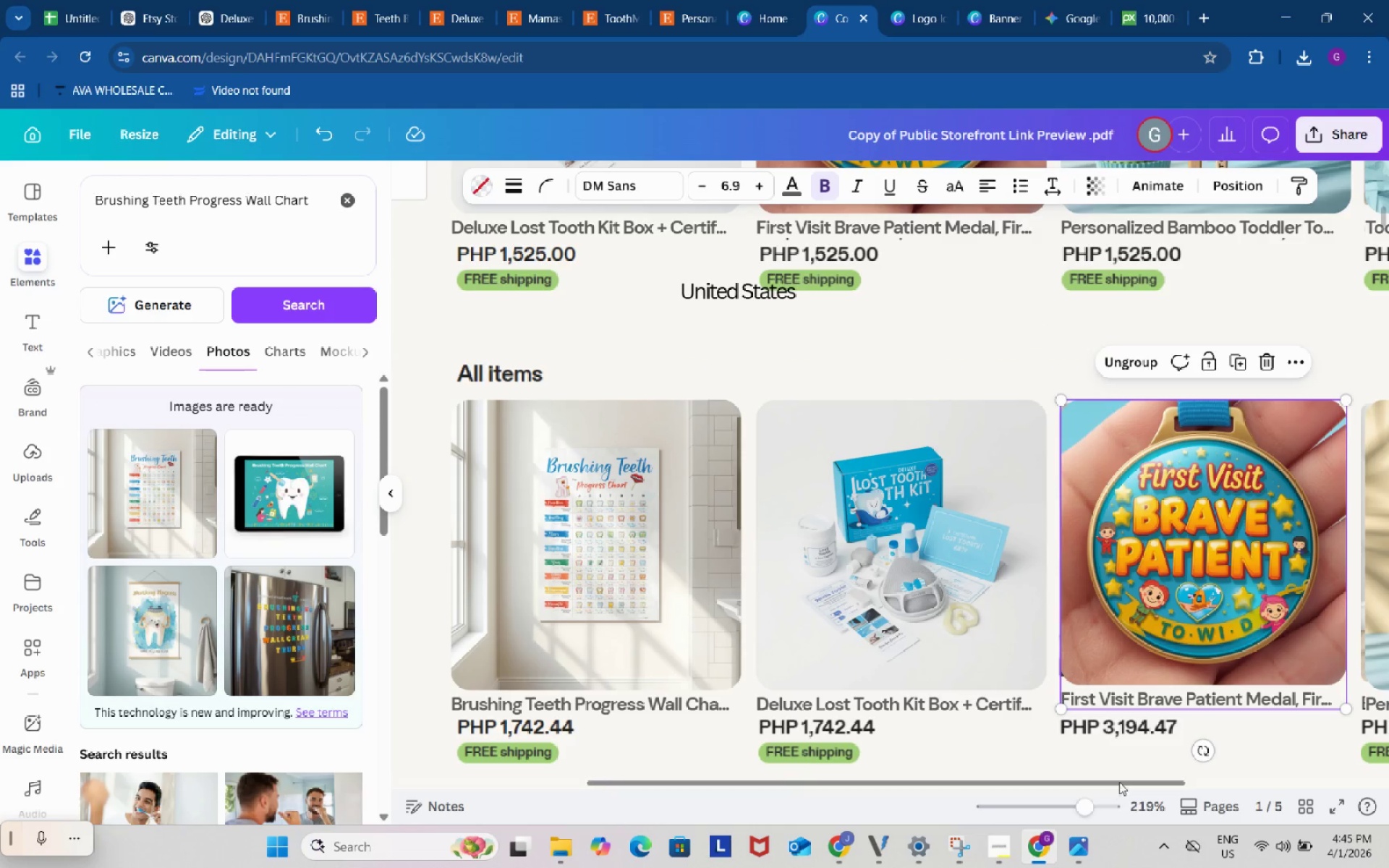 
left_click_drag(start_coordinate=[1119, 780], to_coordinate=[1316, 802])
 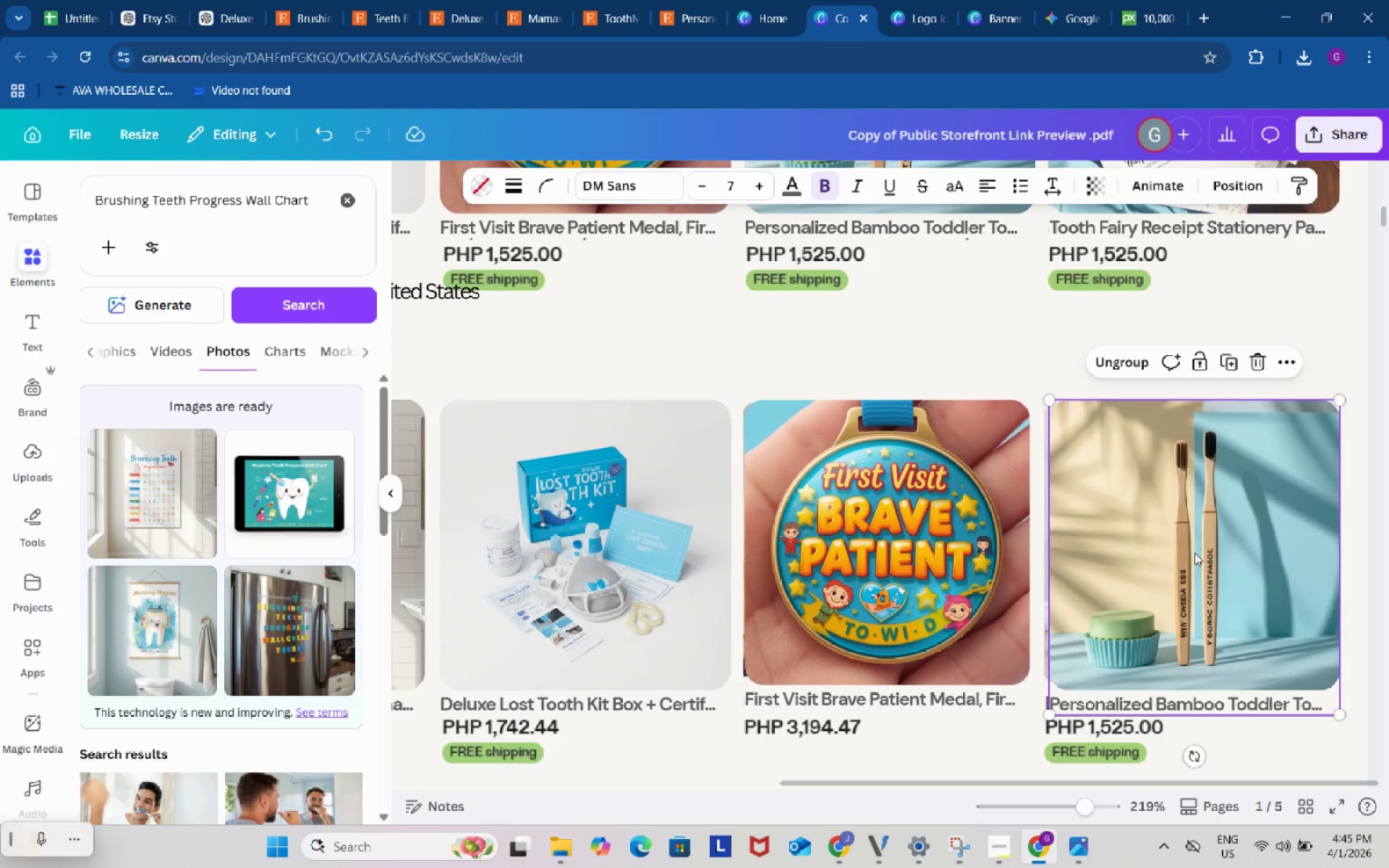 
left_click([1194, 553])
 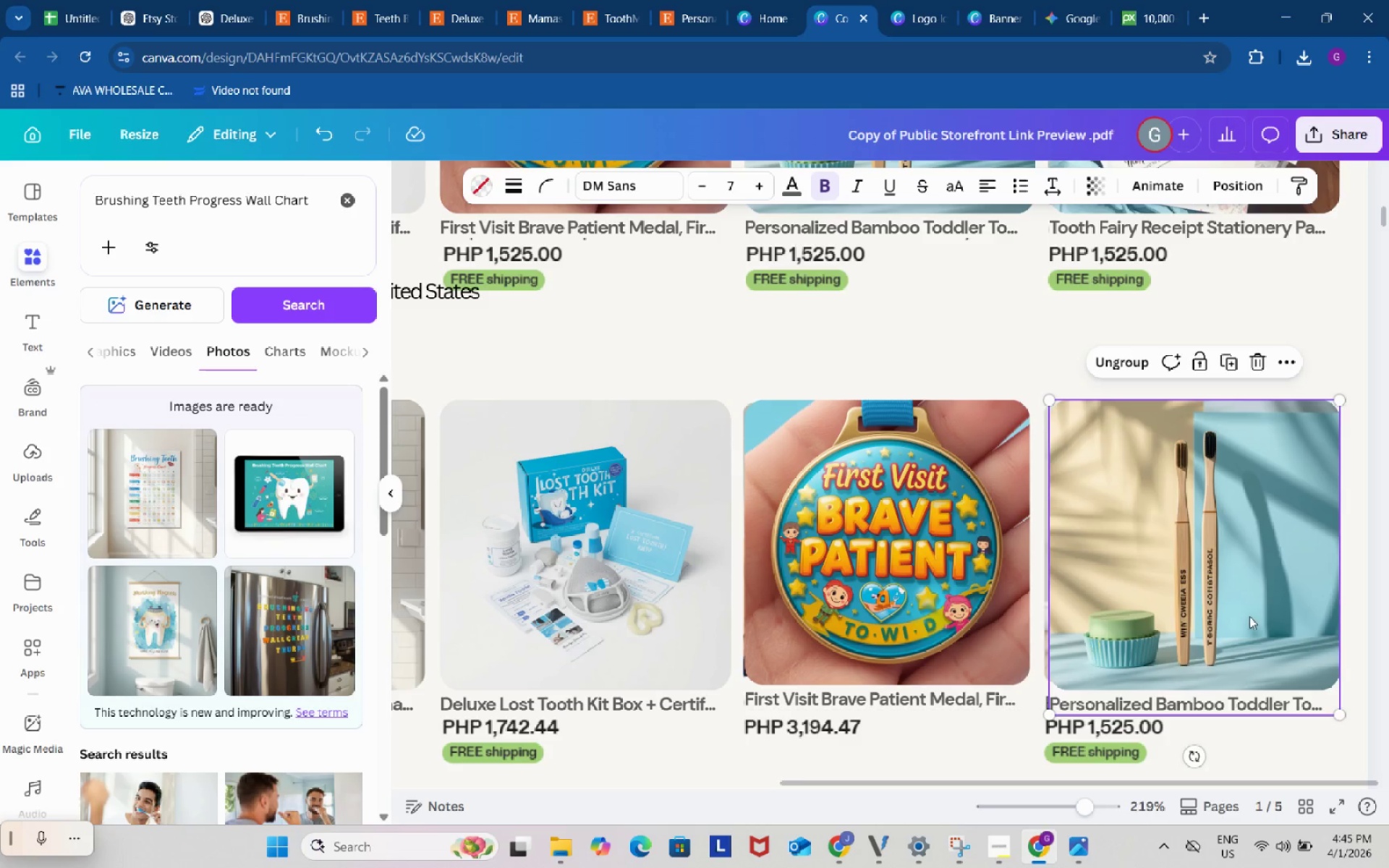 
left_click_drag(start_coordinate=[1250, 617], to_coordinate=[1242, 610])
 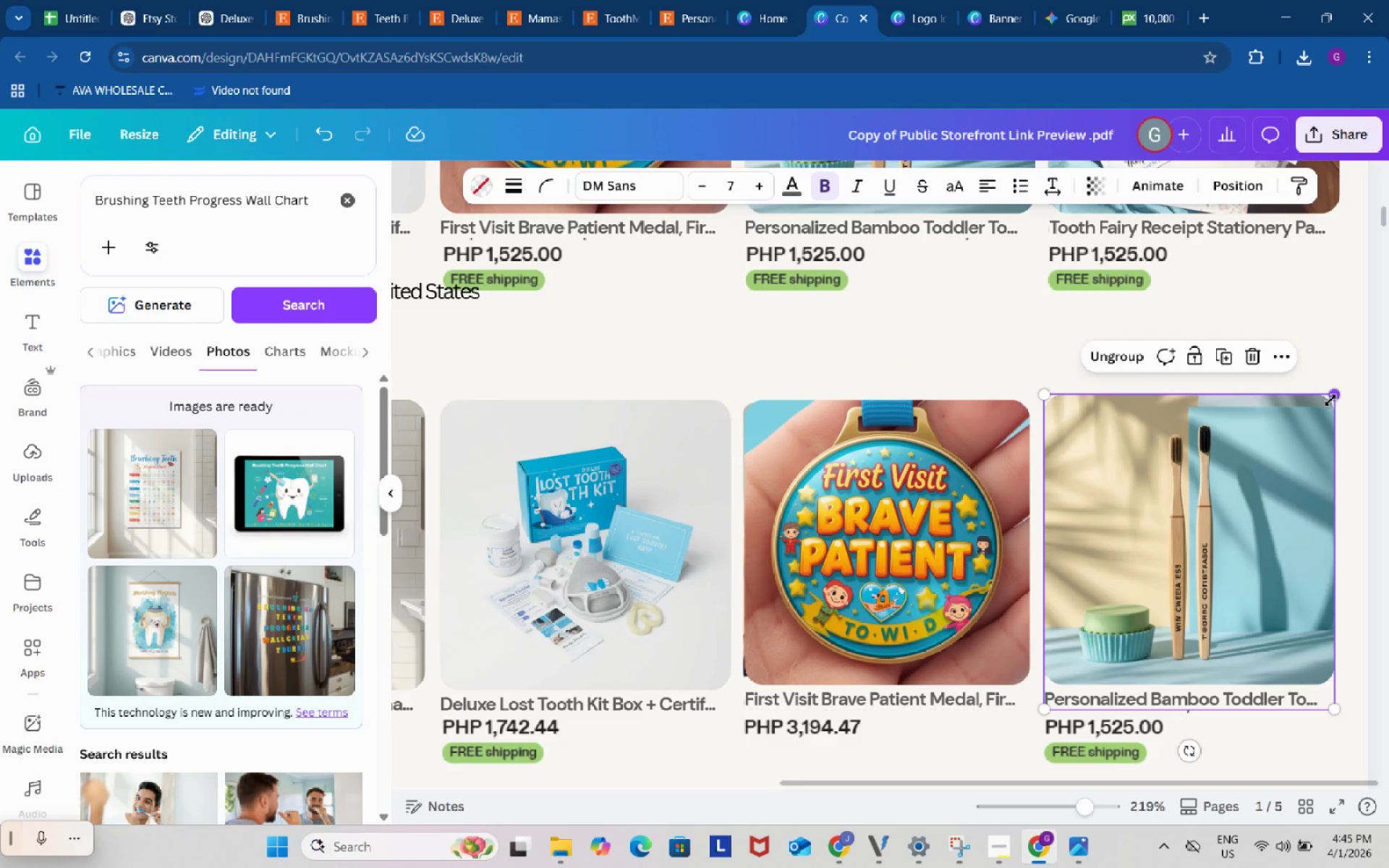 
left_click_drag(start_coordinate=[1330, 400], to_coordinate=[1322, 407])
 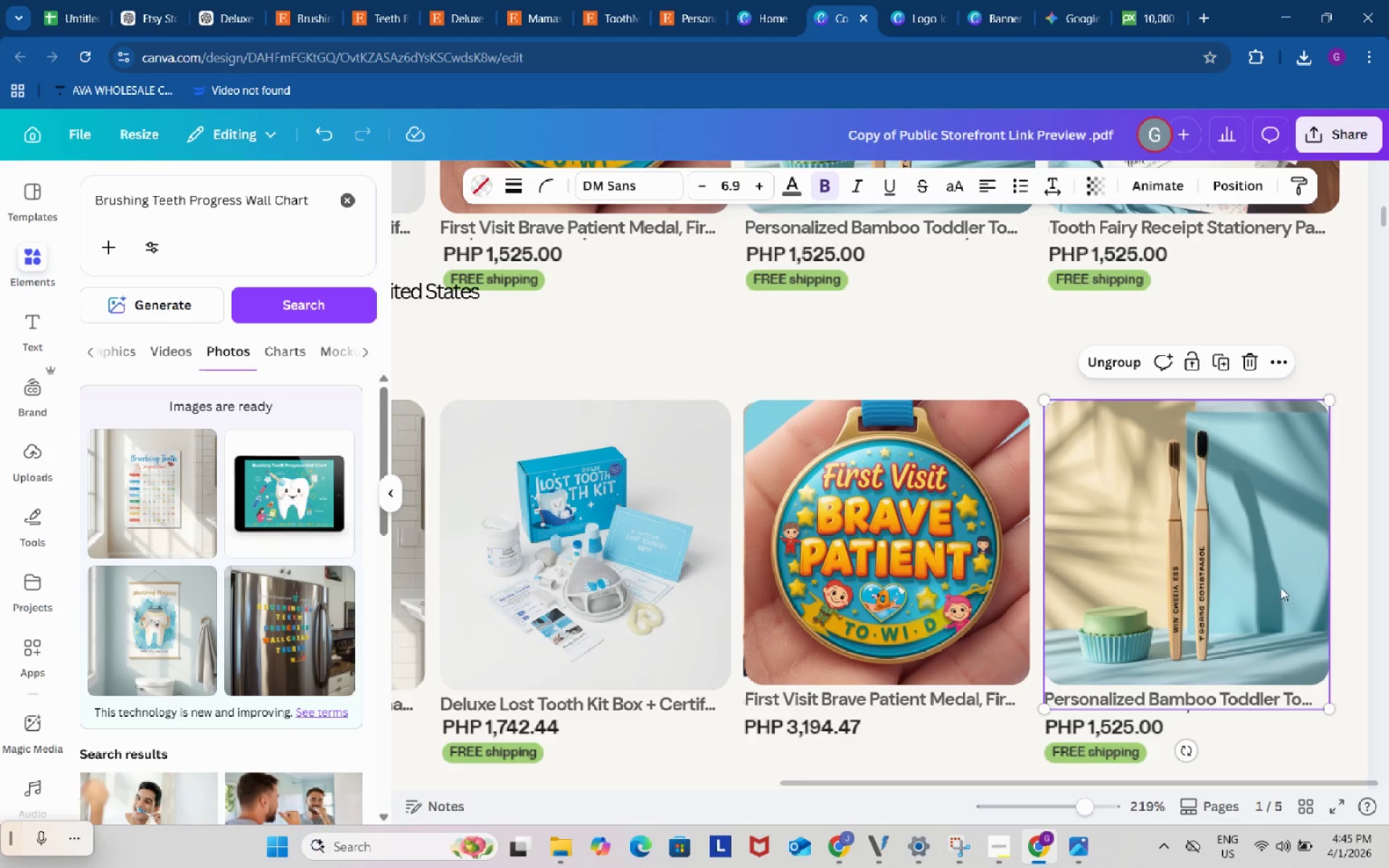 
left_click_drag(start_coordinate=[1280, 587], to_coordinate=[1277, 584])
 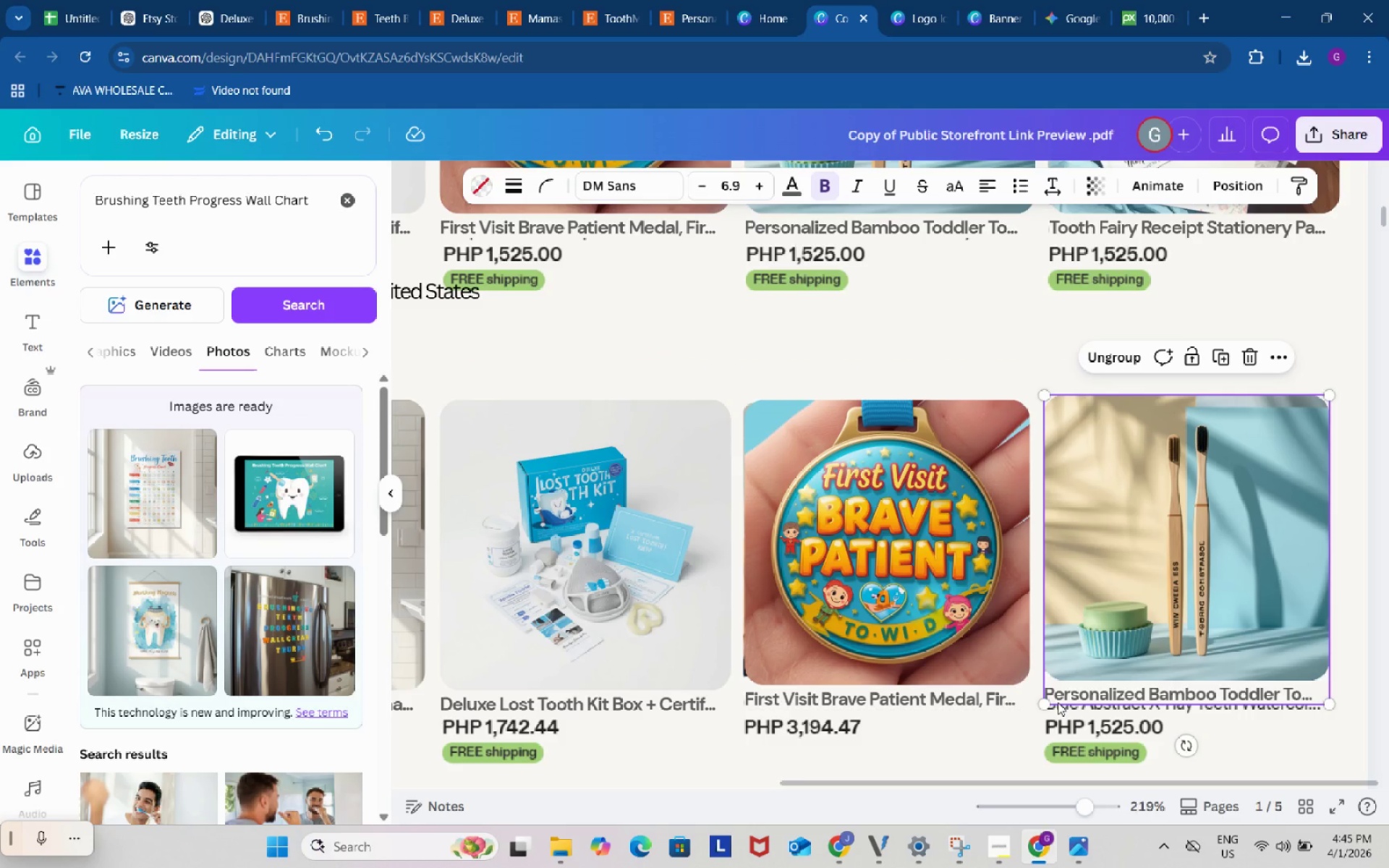 
left_click_drag(start_coordinate=[1043, 705], to_coordinate=[1042, 710])
 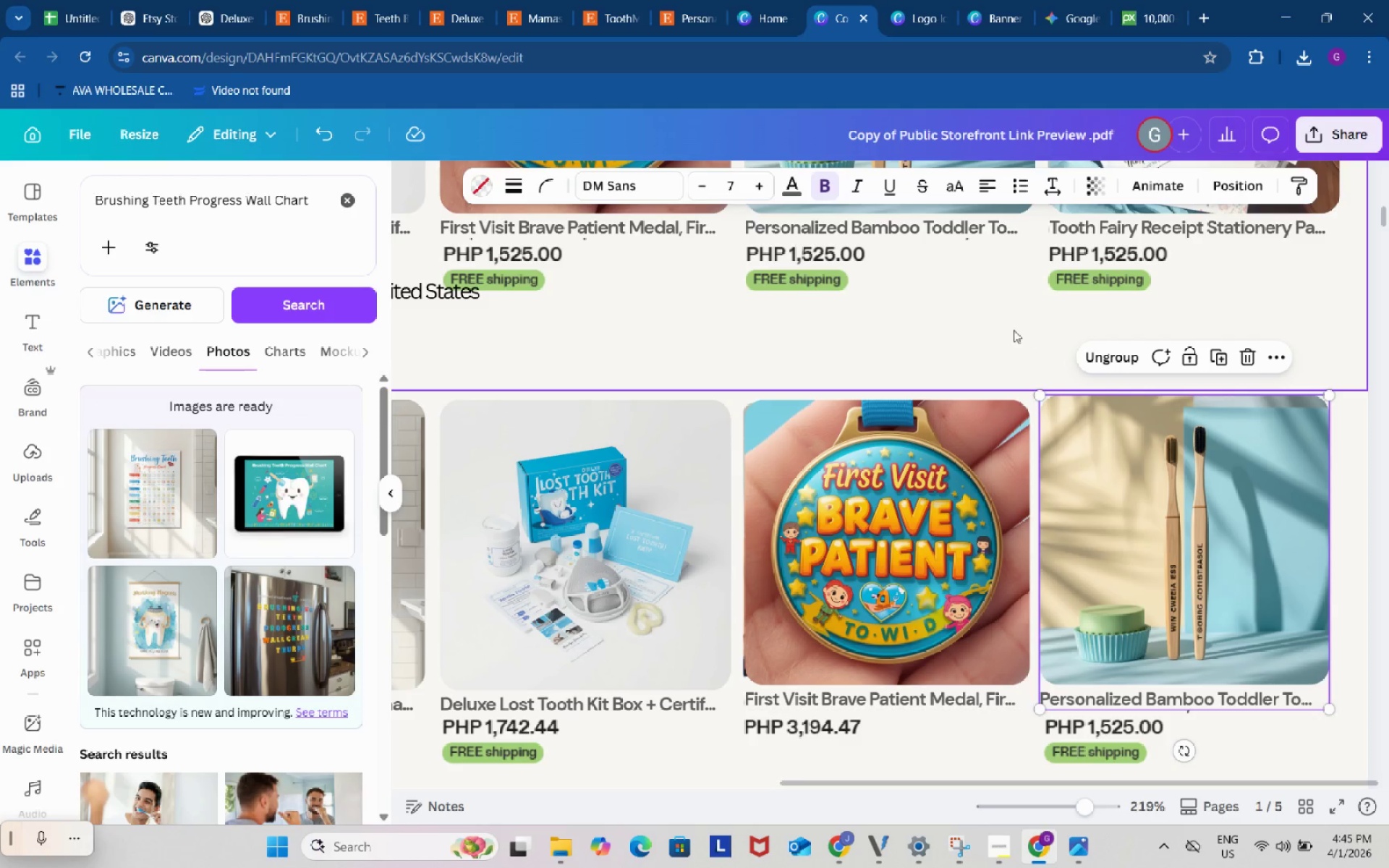 
left_click([1006, 328])
 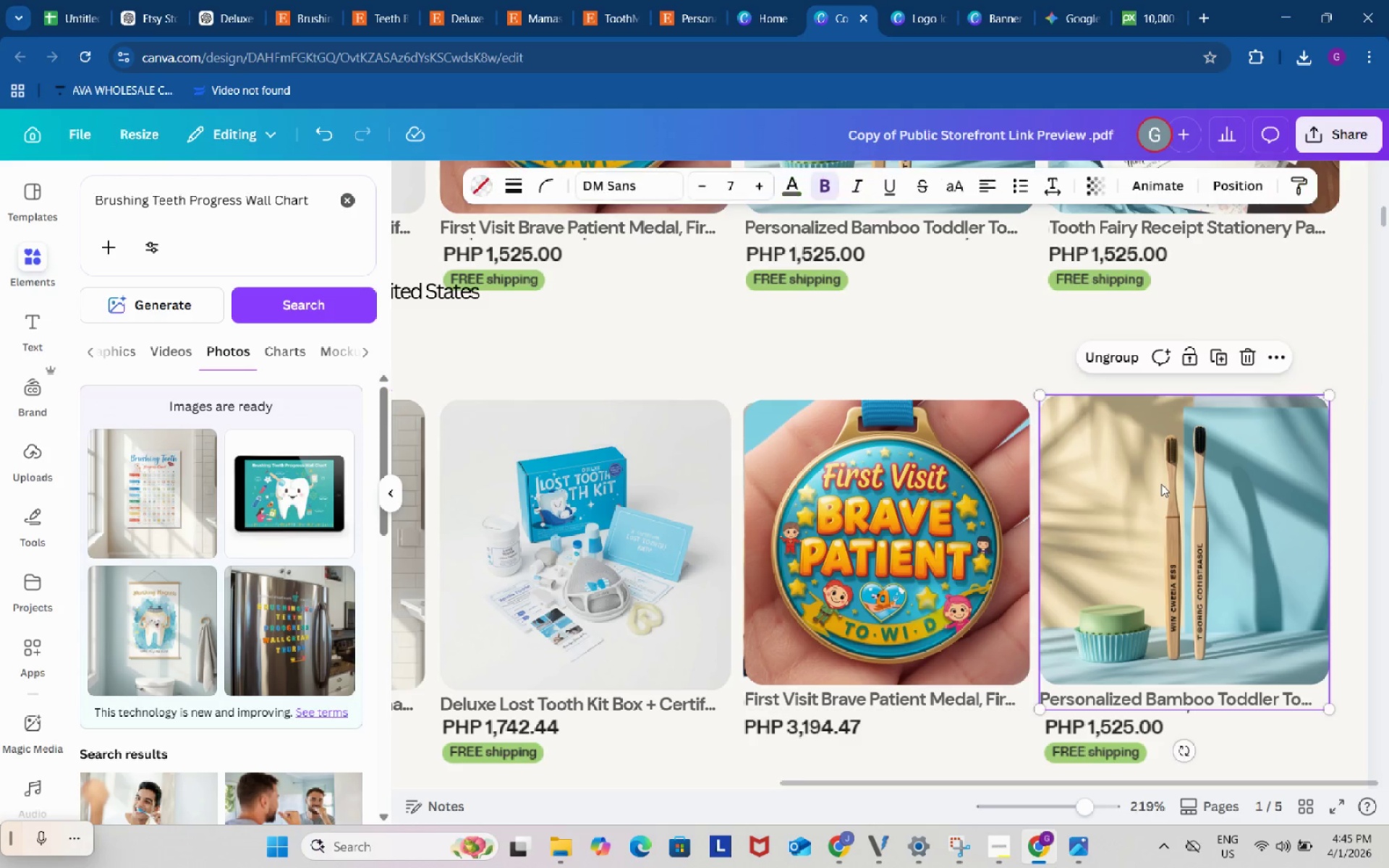 
left_click([1161, 484])
 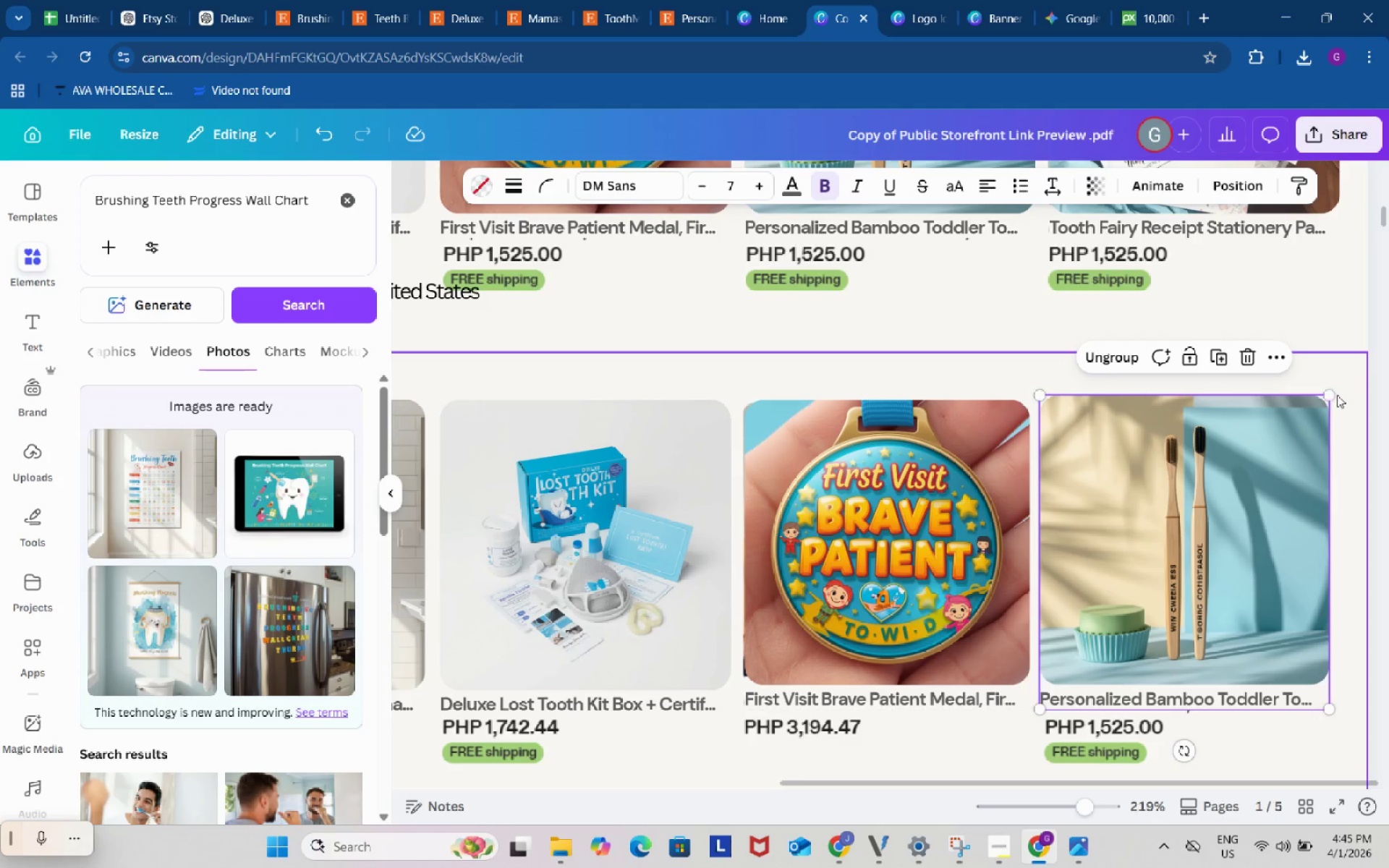 
left_click_drag(start_coordinate=[1330, 393], to_coordinate=[1323, 398])
 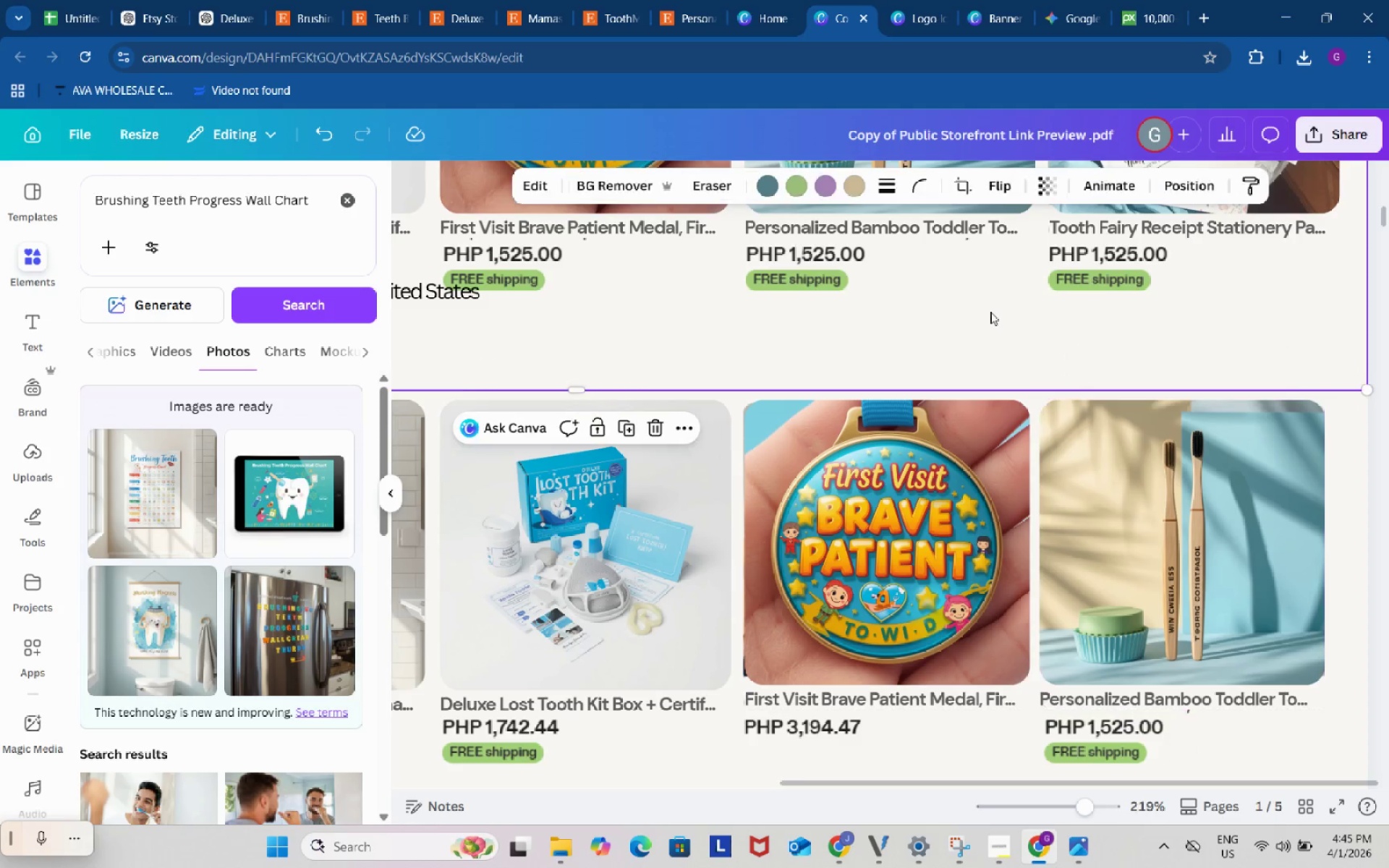 
left_click([990, 312])
 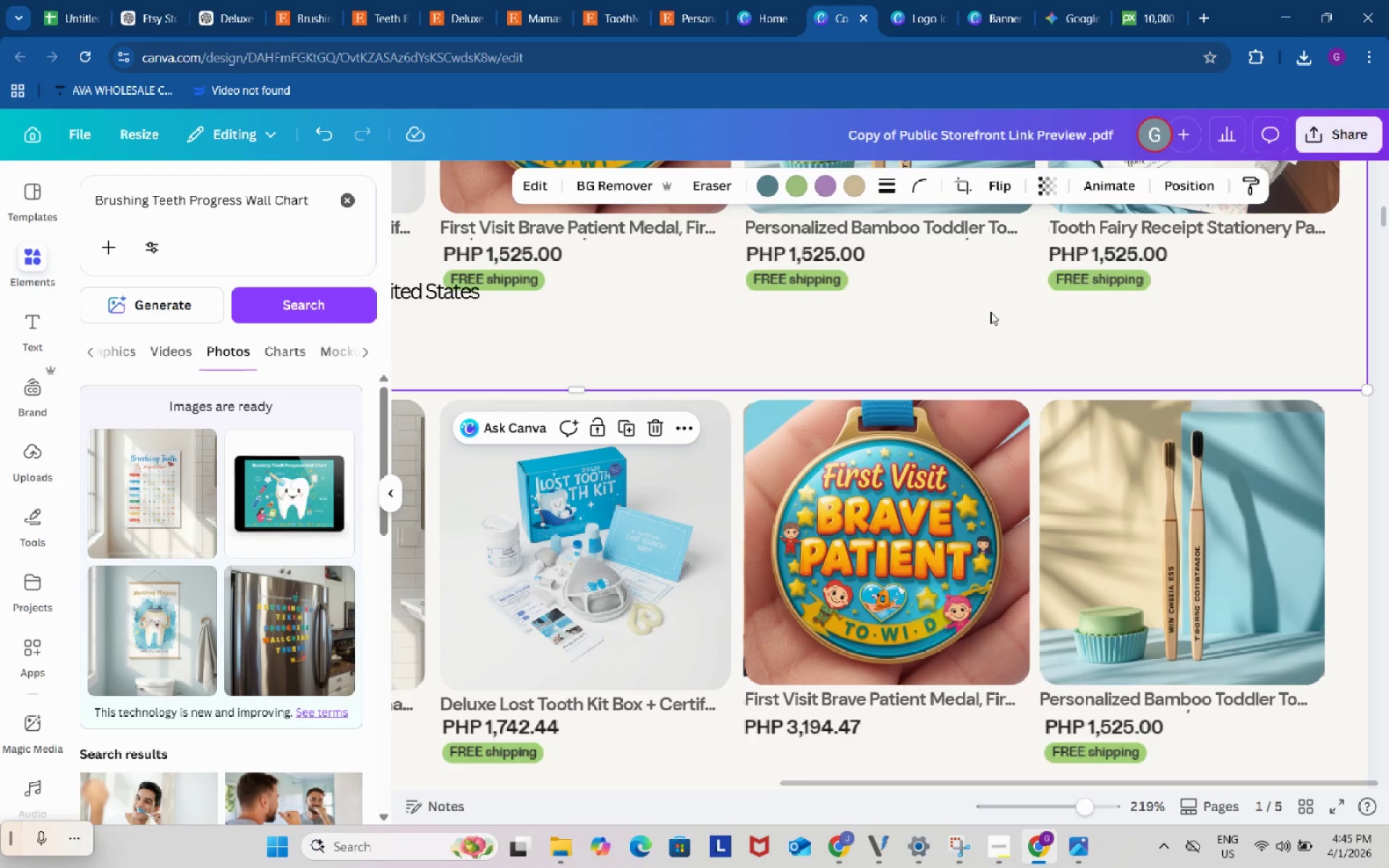 
left_click([990, 312])
 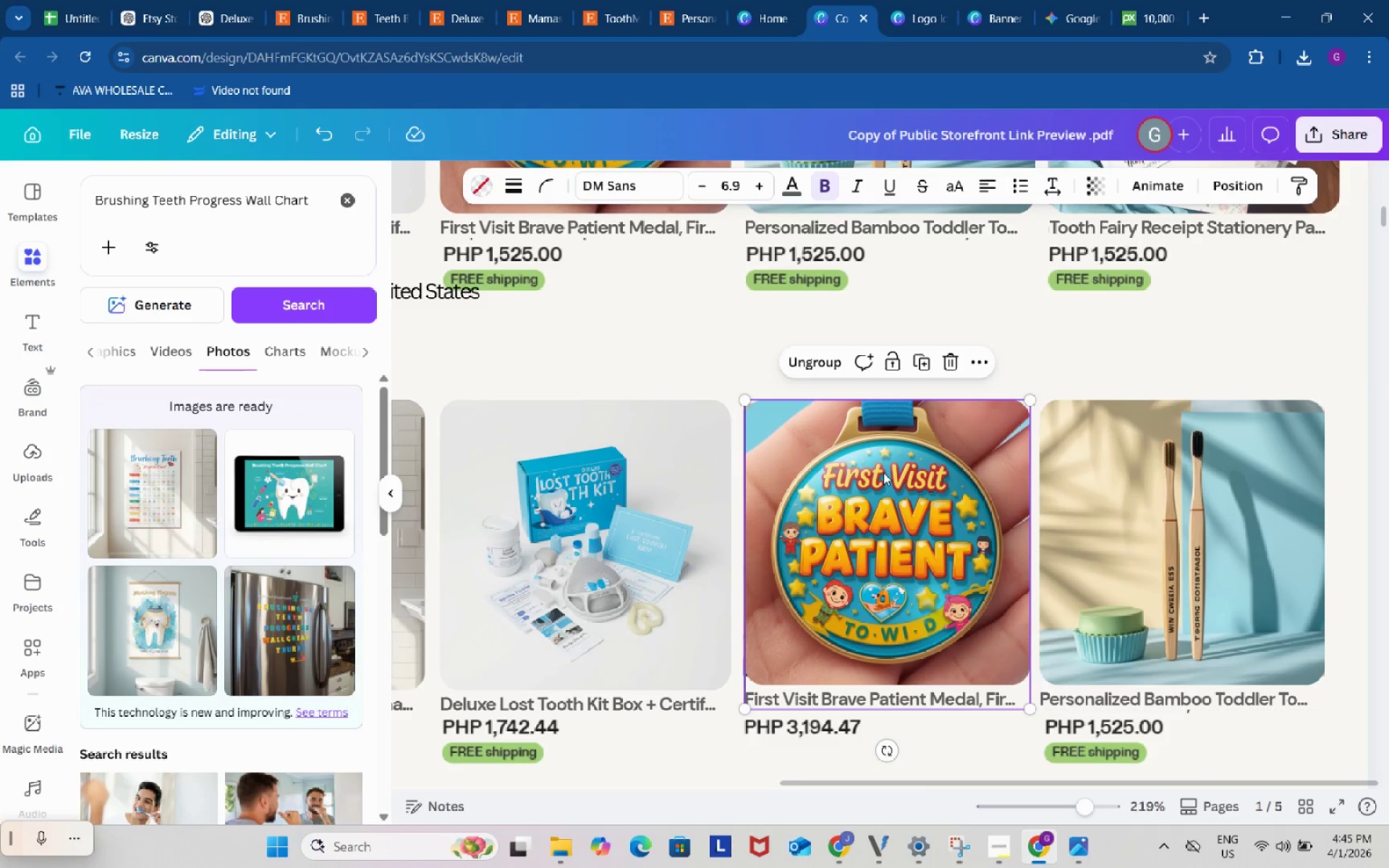 
left_click([883, 472])
 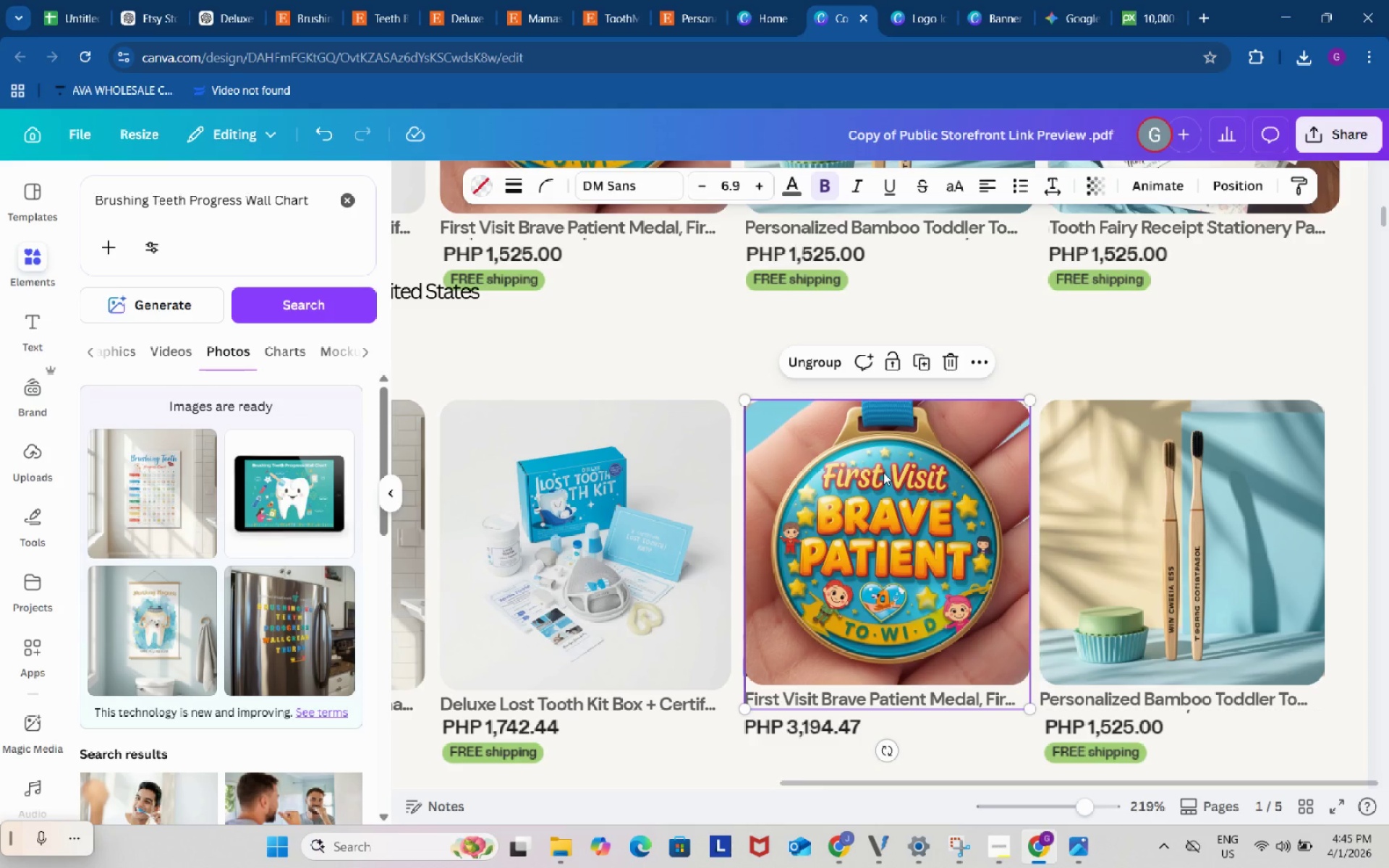 
left_click_drag(start_coordinate=[883, 472], to_coordinate=[878, 471])
 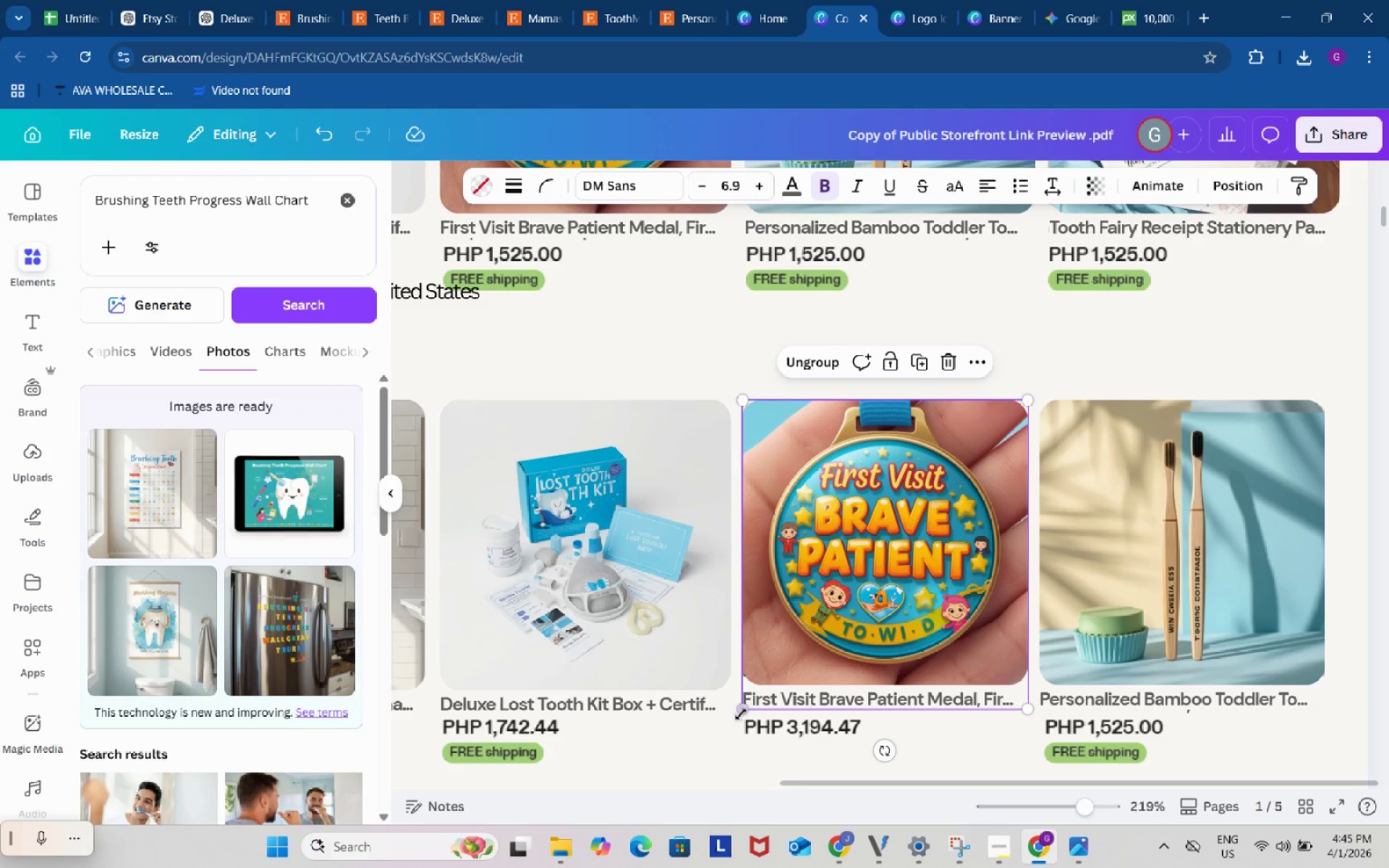 
left_click_drag(start_coordinate=[743, 707], to_coordinate=[739, 710])
 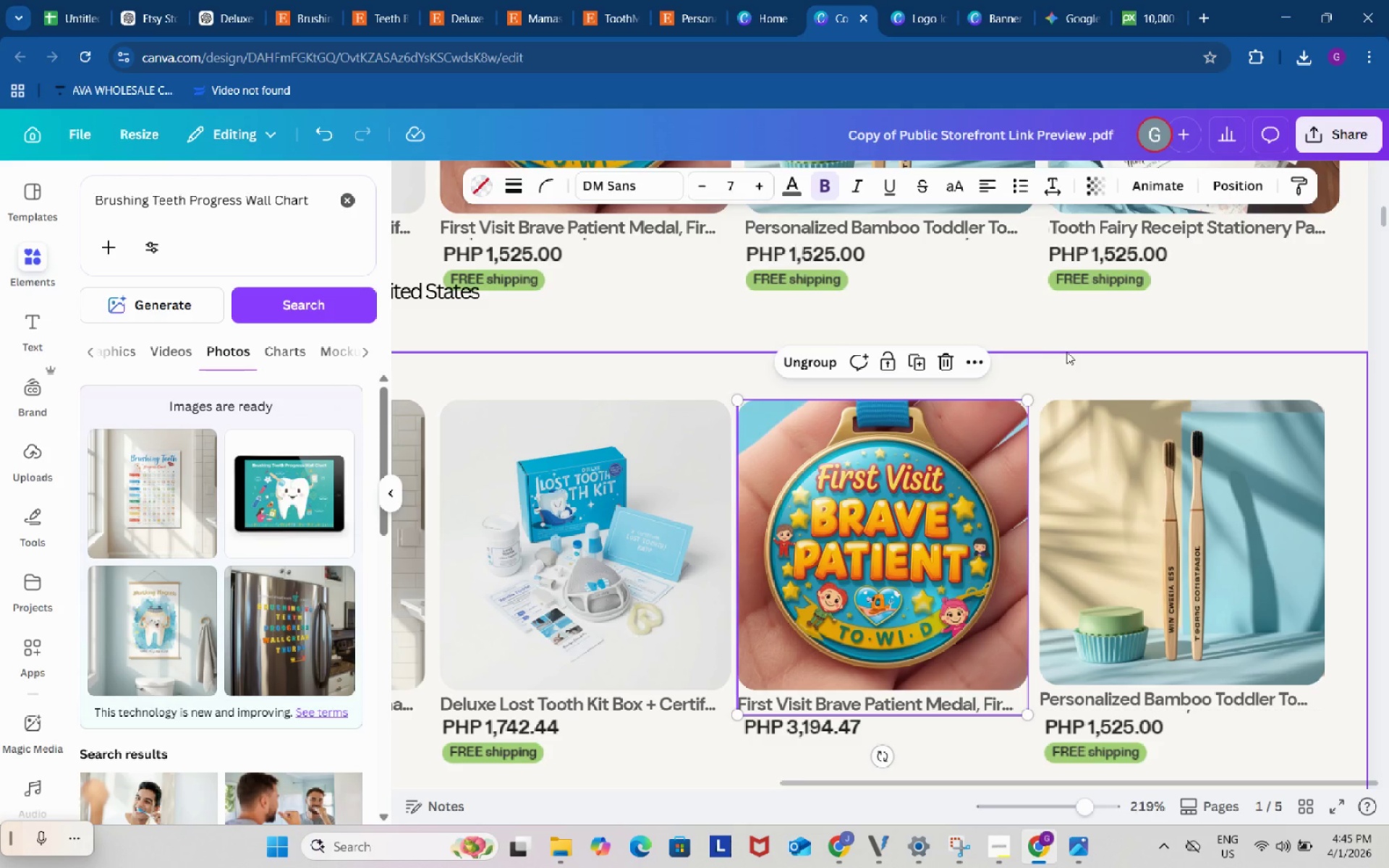 
left_click([1066, 352])
 